 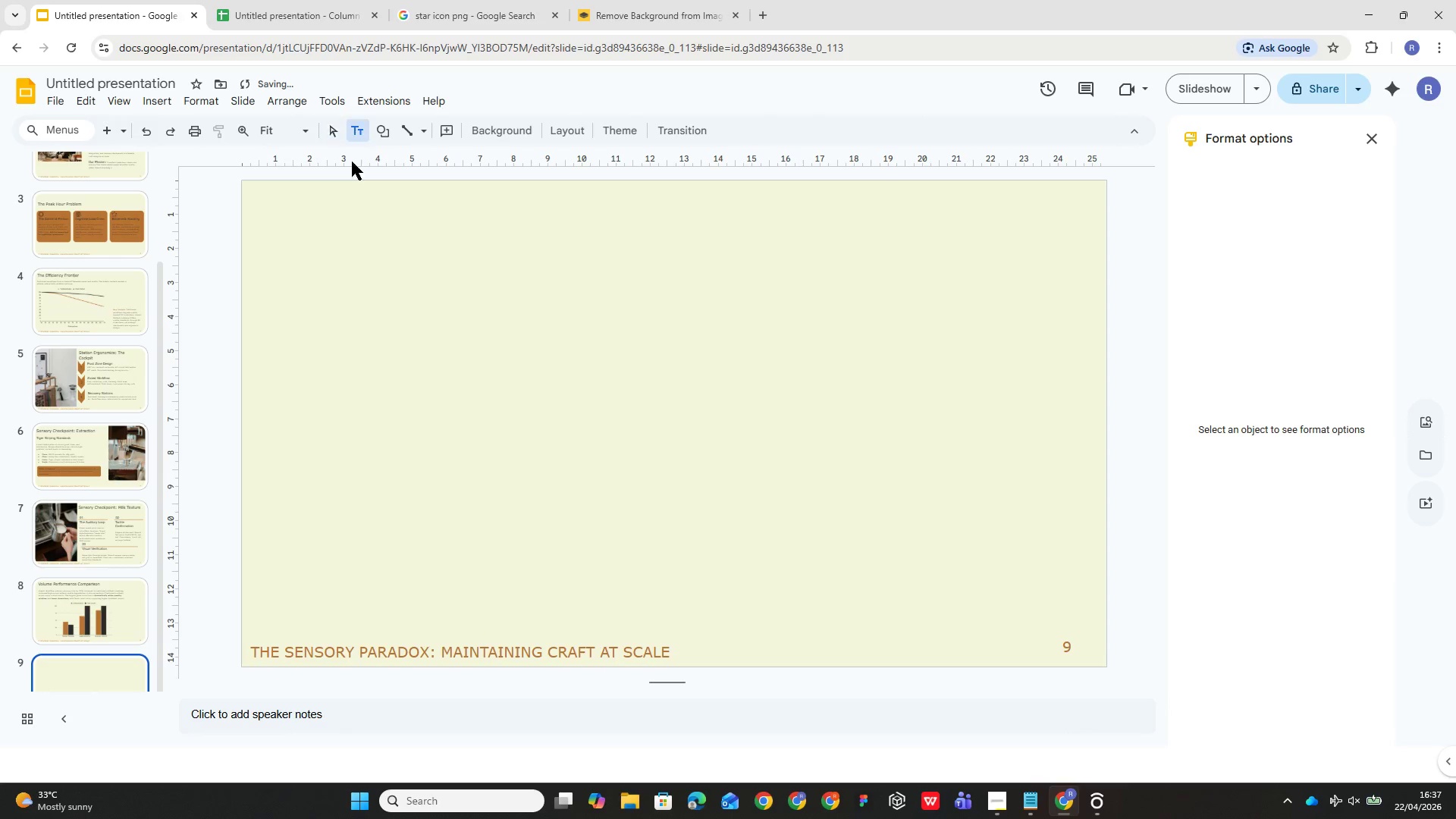 
left_click_drag(start_coordinate=[250, 189], to_coordinate=[646, 273])
 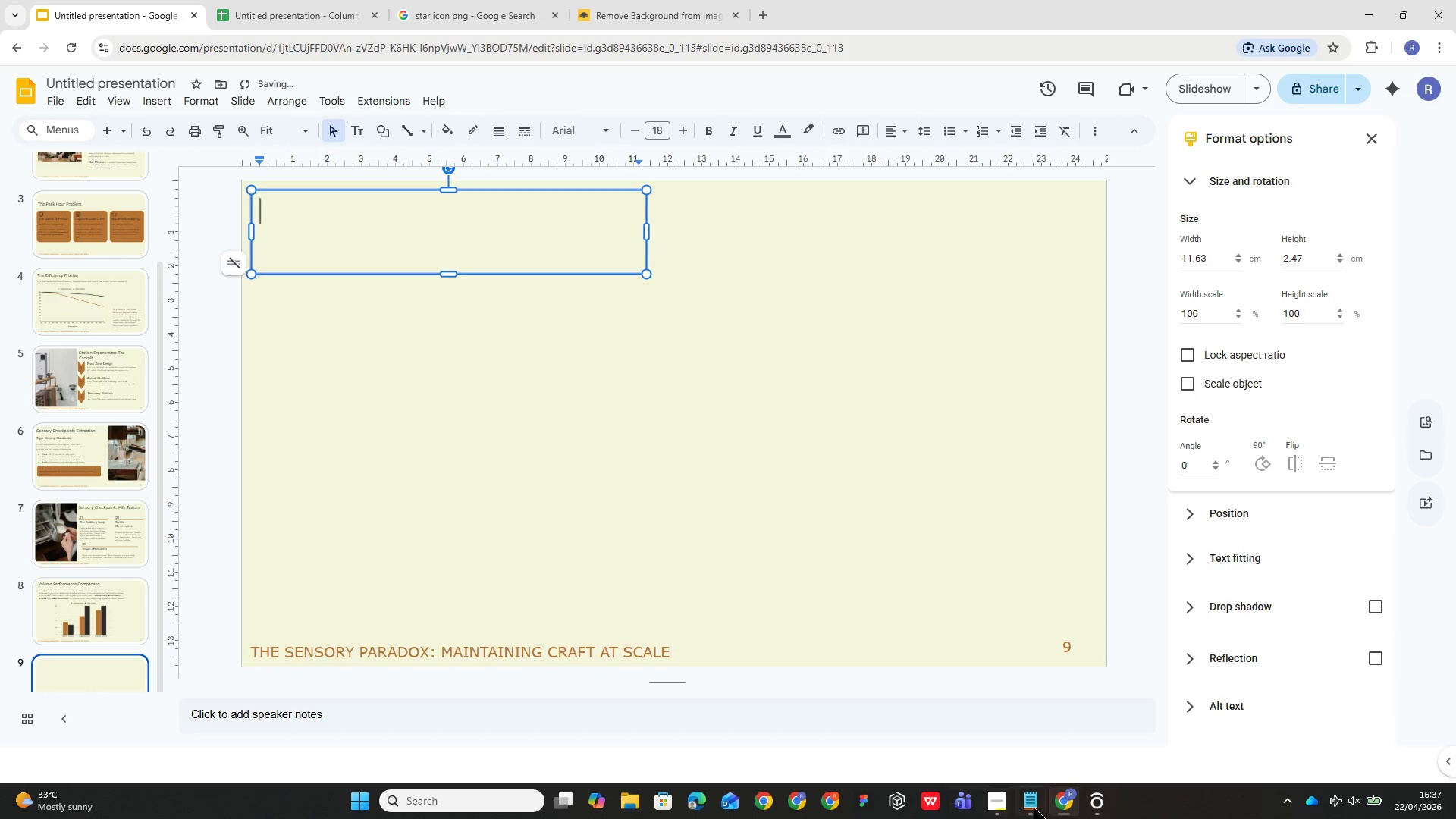 
left_click([1034, 808])
 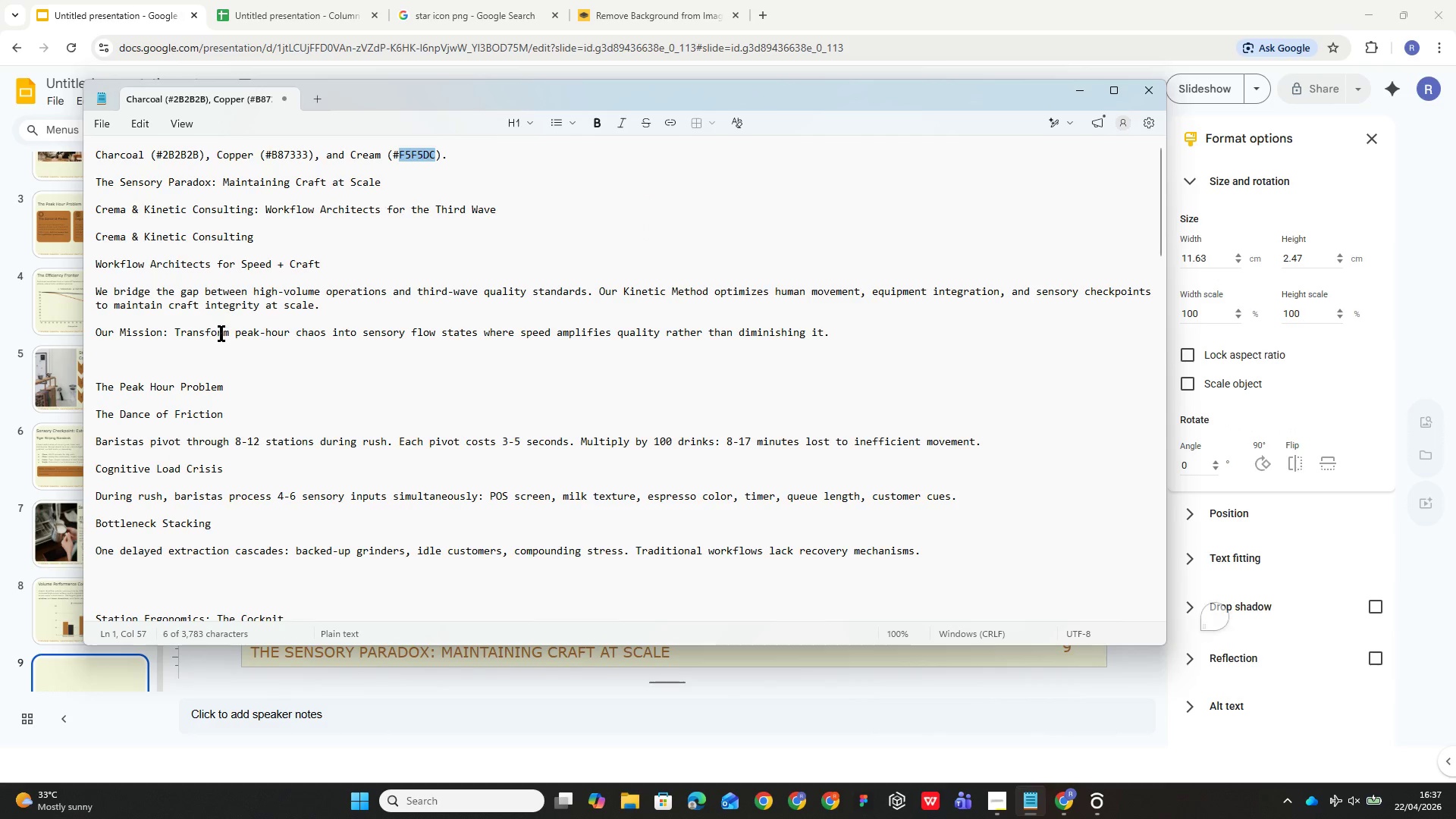 
scroll: coordinate [240, 359], scroll_direction: down, amount: 23.0
 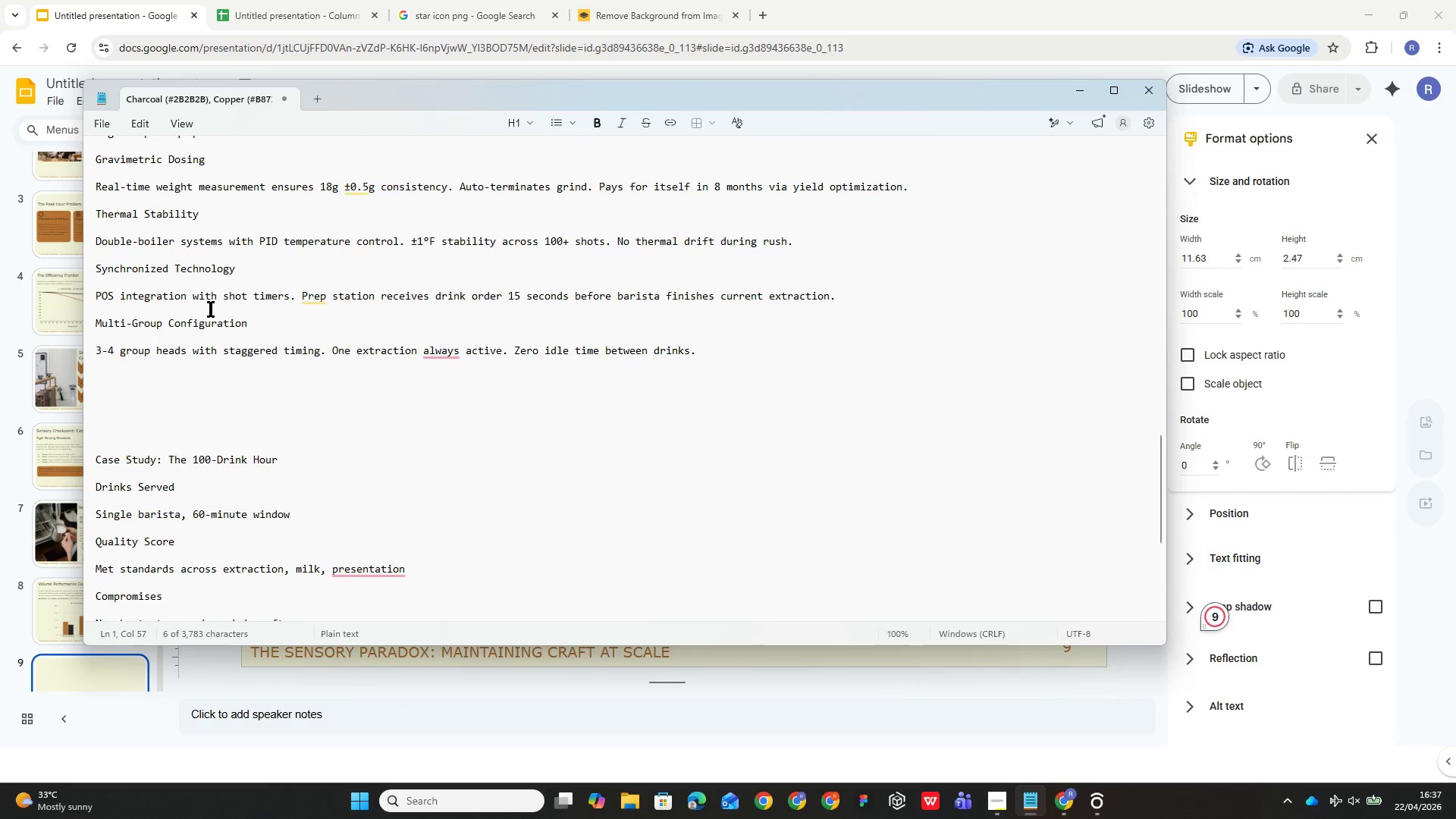 
scroll: coordinate [213, 311], scroll_direction: up, amount: 4.0
 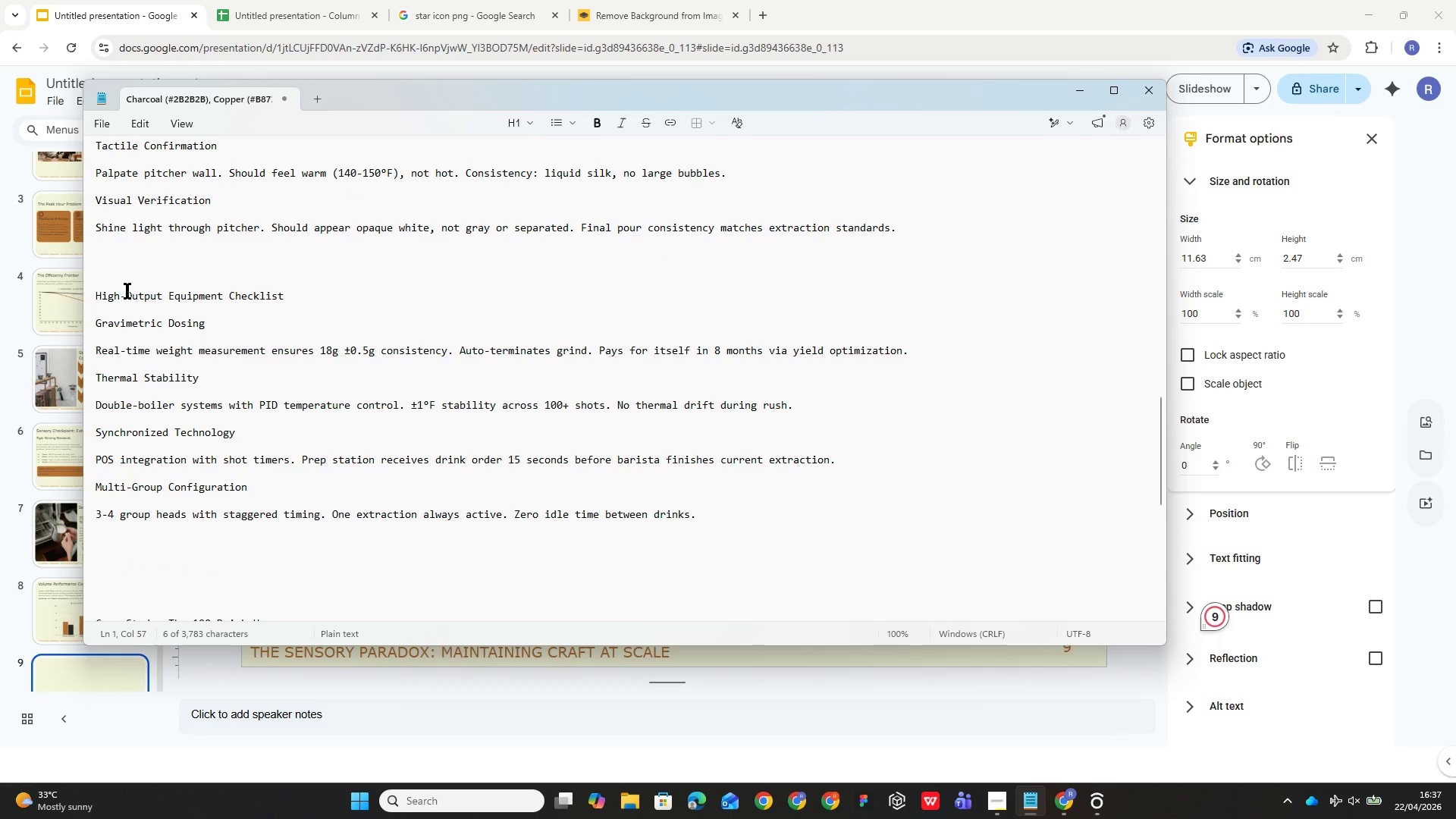 
left_click([130, 300])
 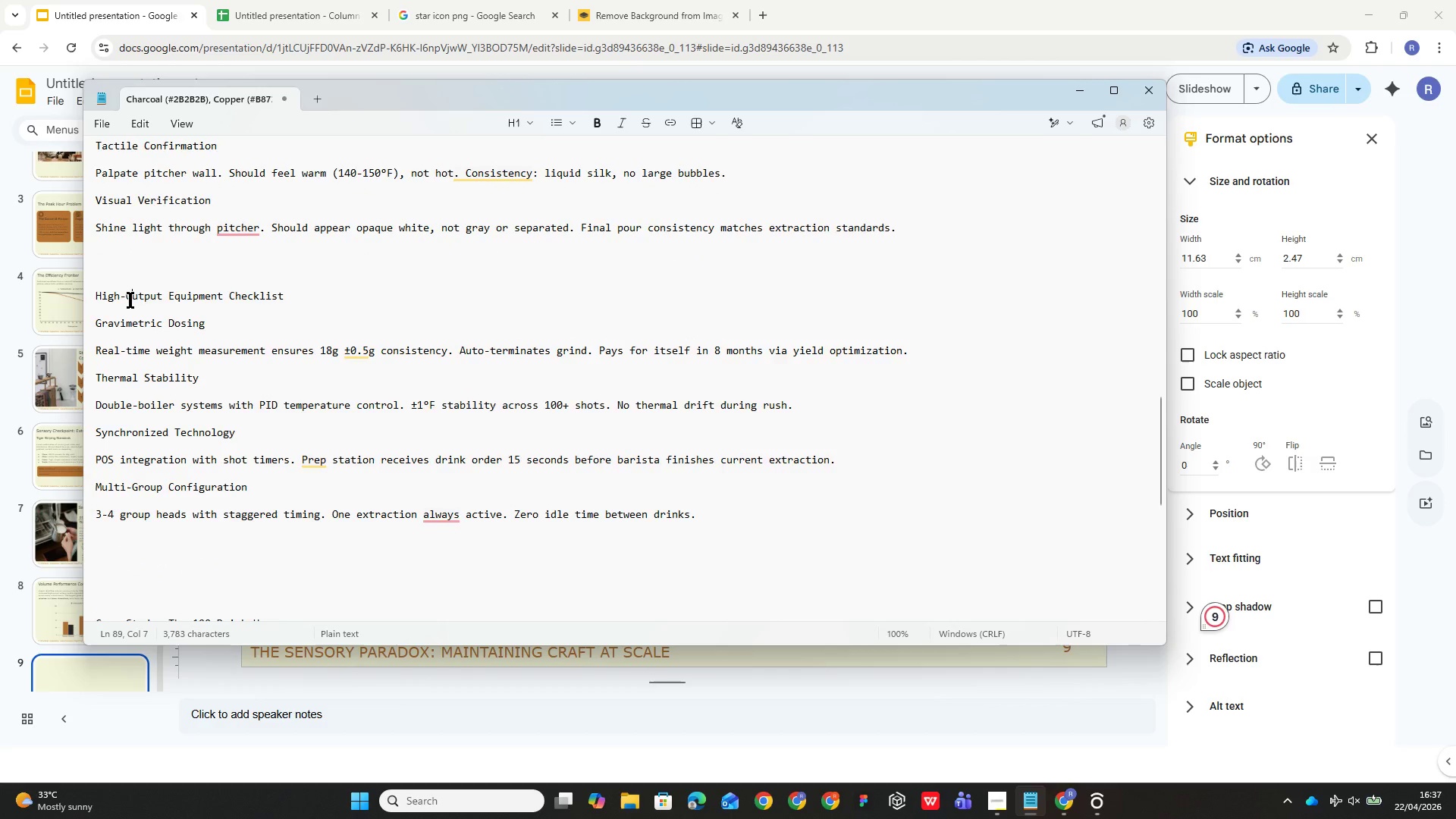 
left_click([130, 300])
 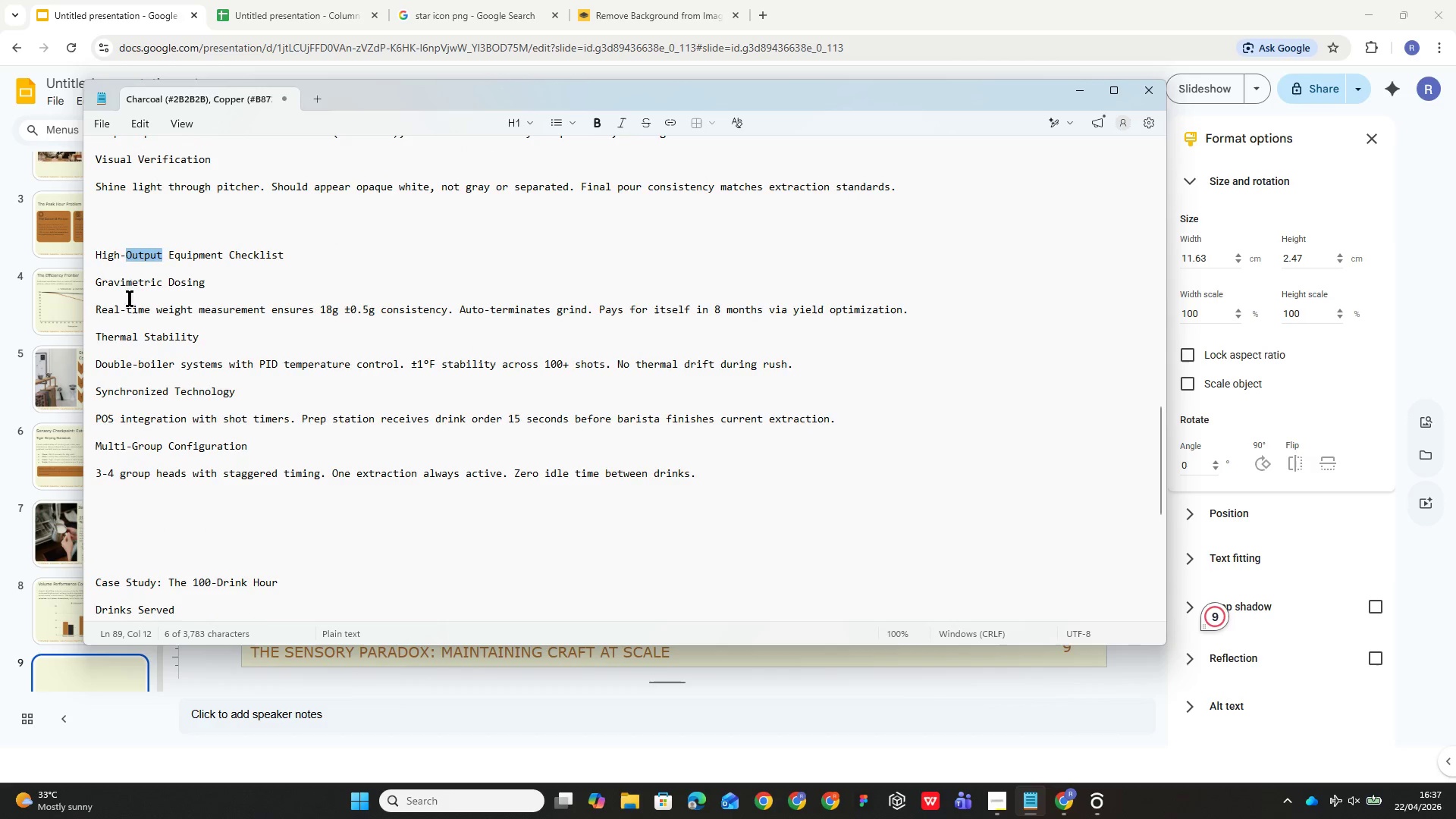 
scroll: coordinate [130, 300], scroll_direction: down, amount: 1.0
 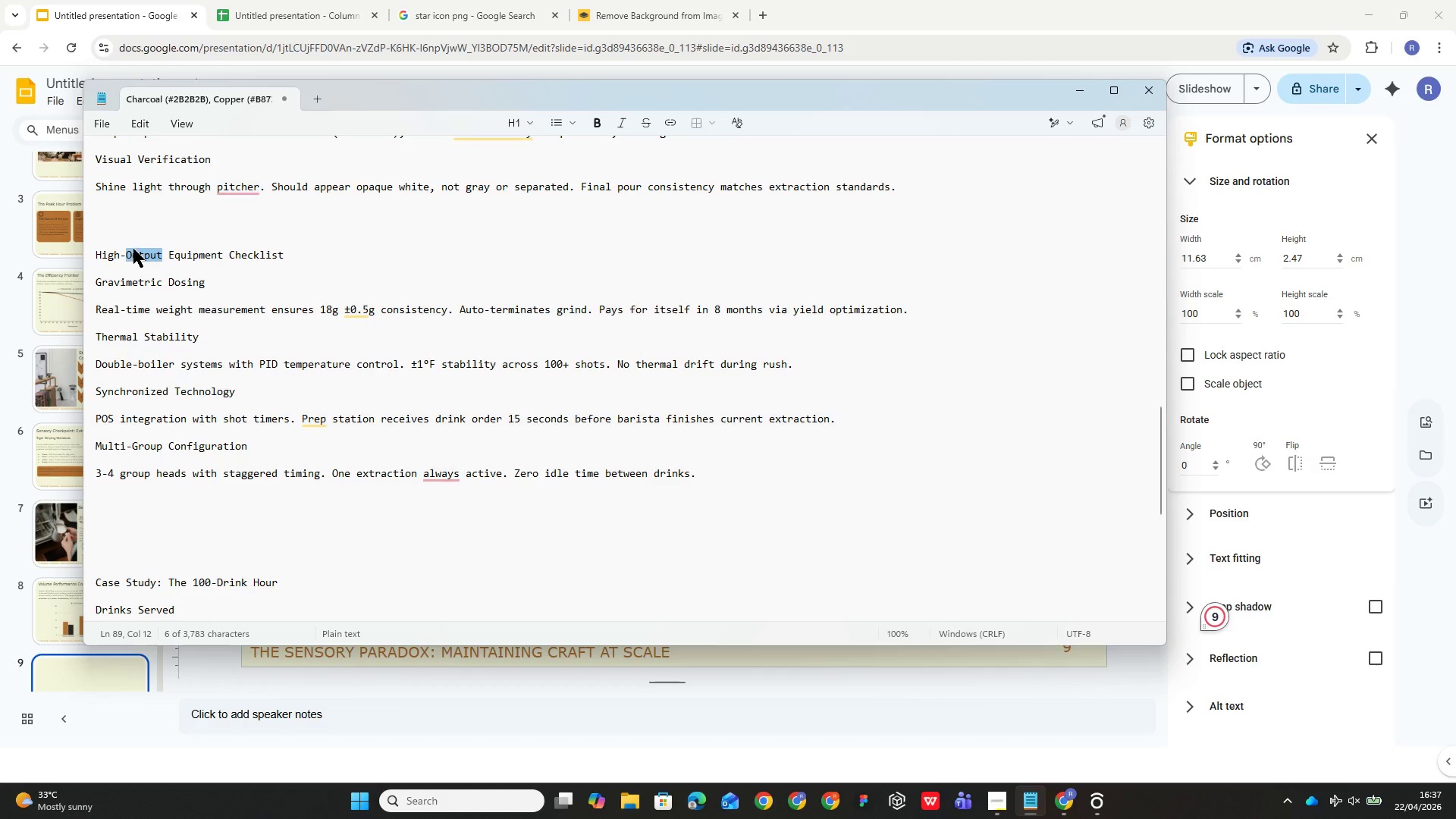 
double_click([135, 249])
 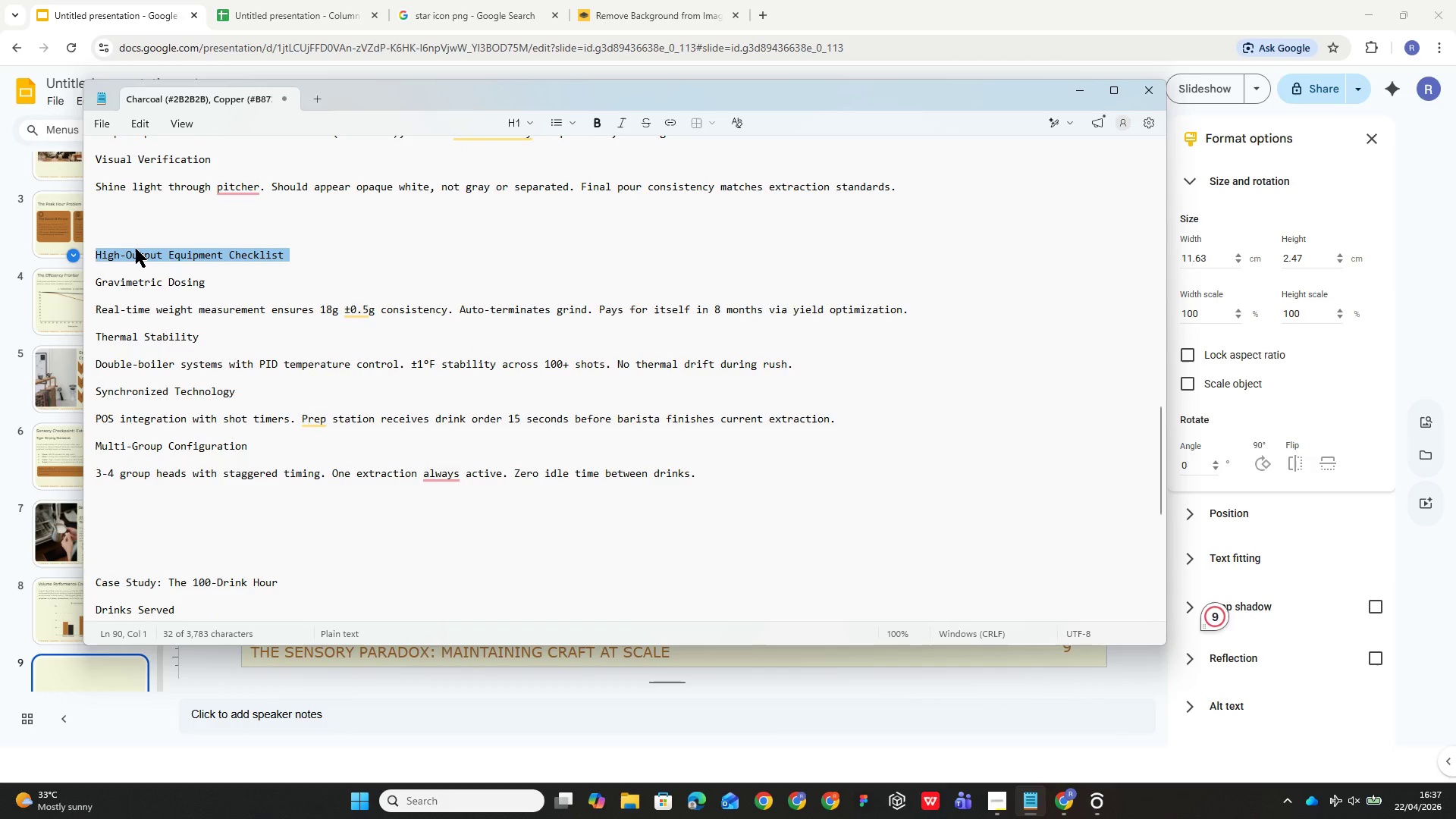 
key(Control+C)
 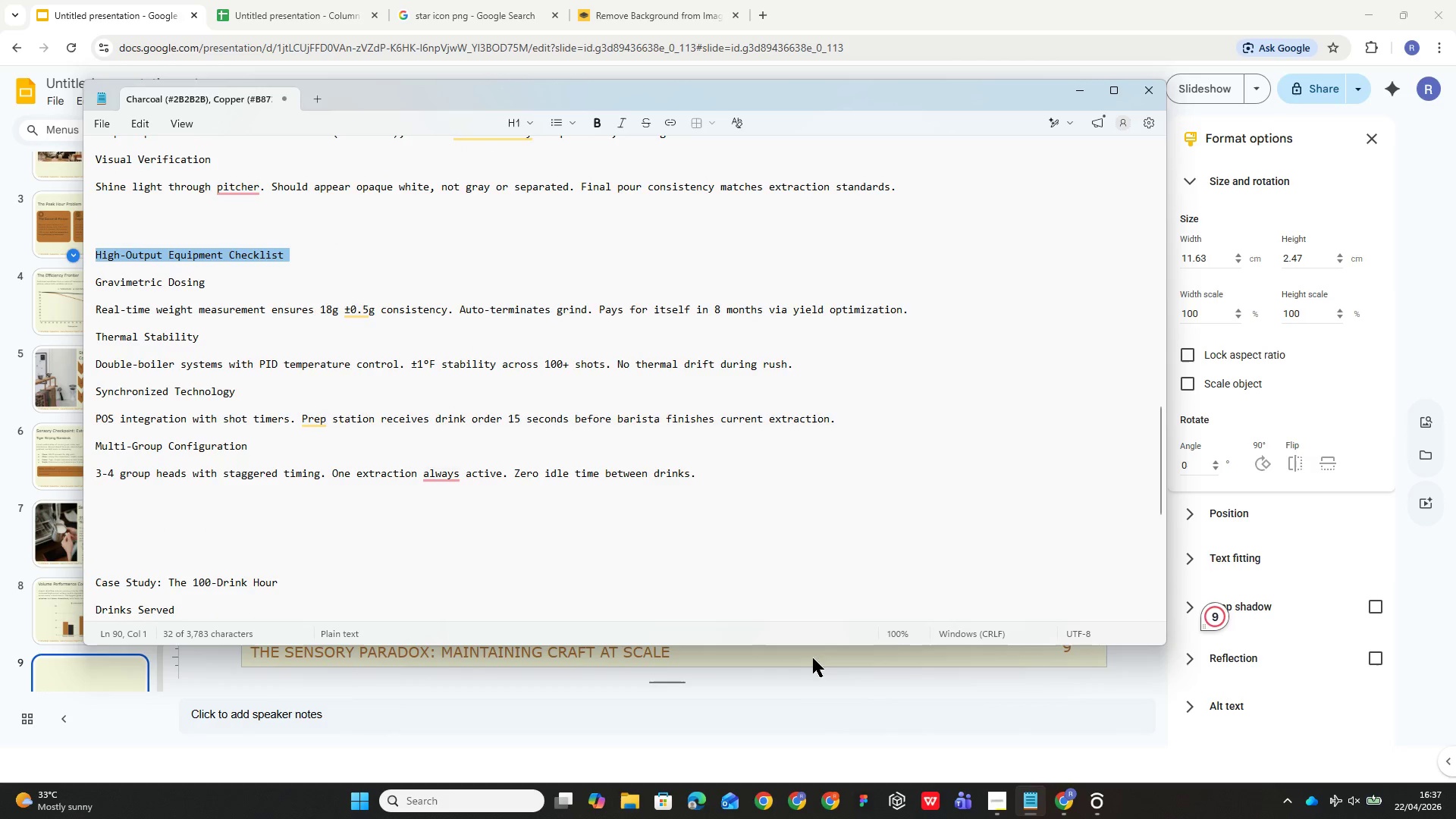 
left_click([871, 673])
 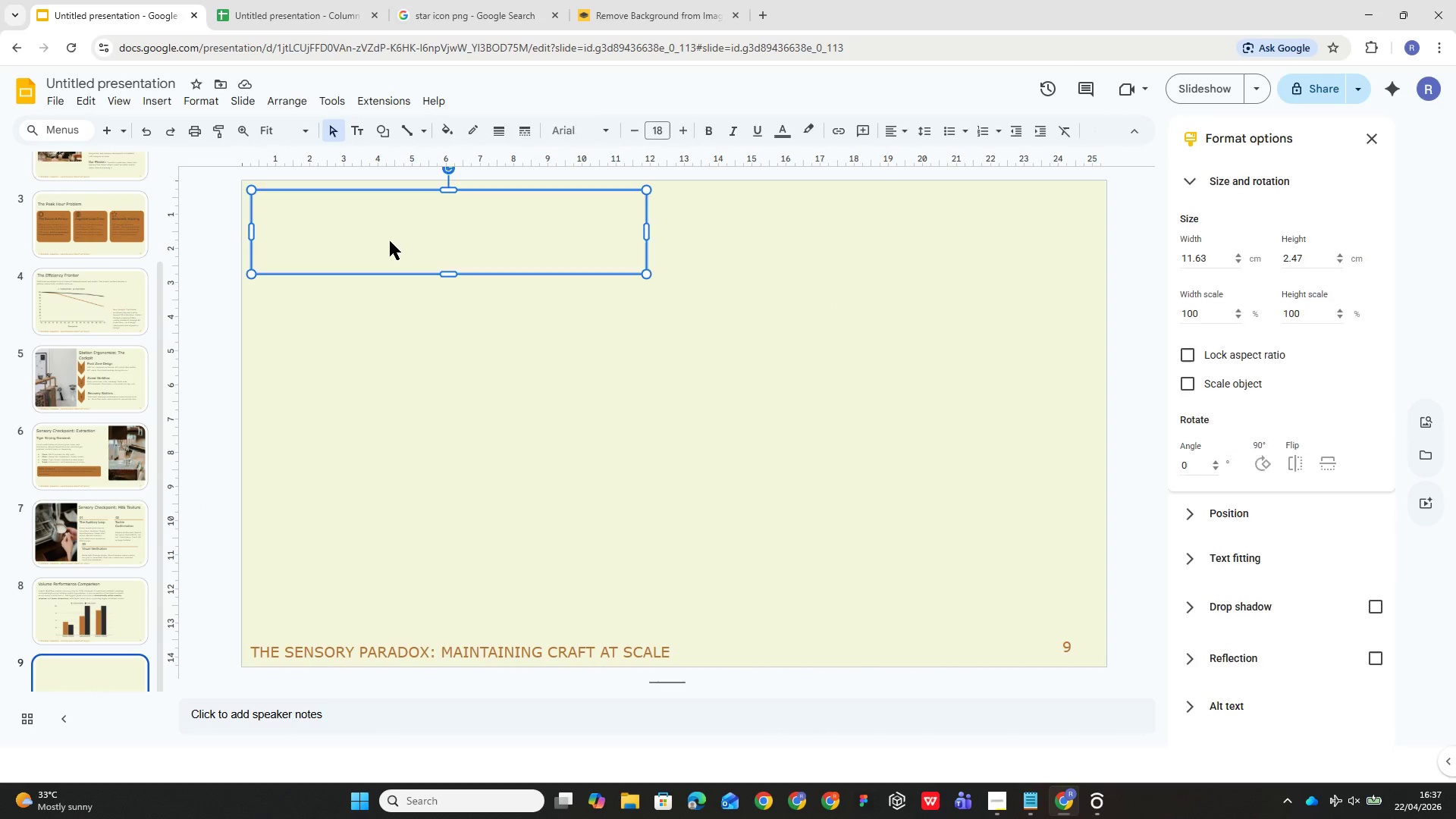 
double_click([390, 241])
 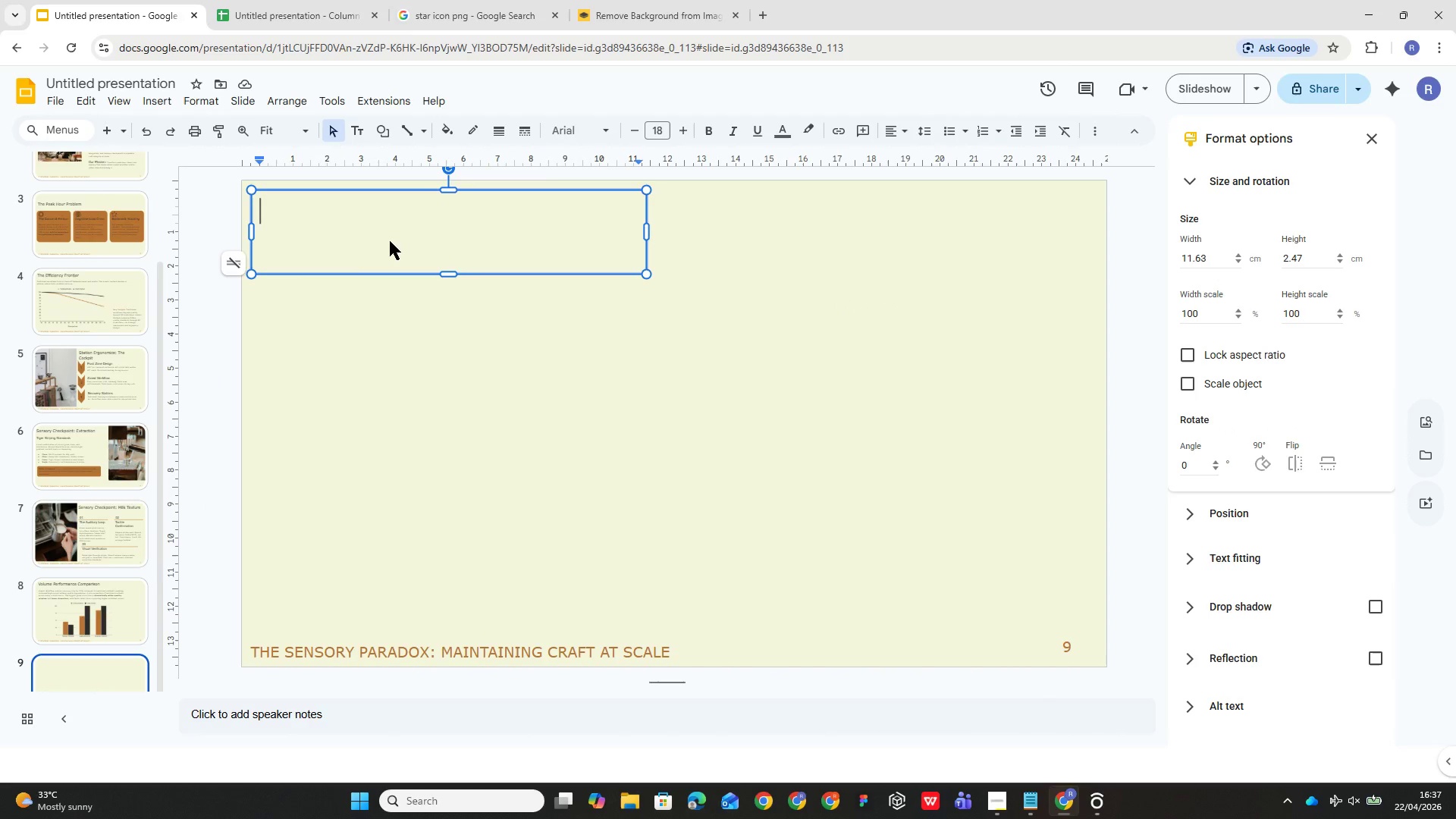 
key(Control+V)
 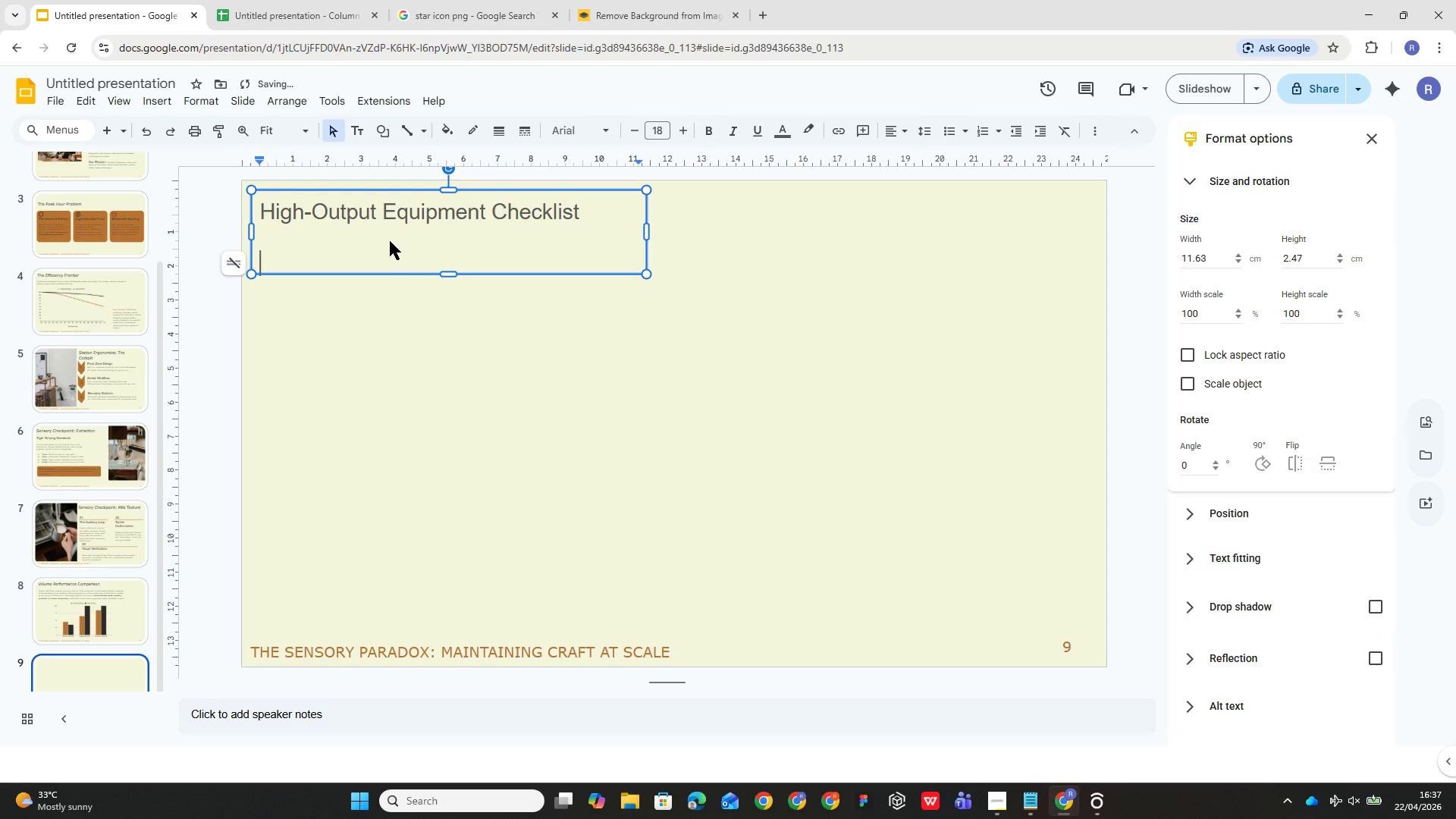 
hold_key(key=ControlLeft, duration=0.34)
 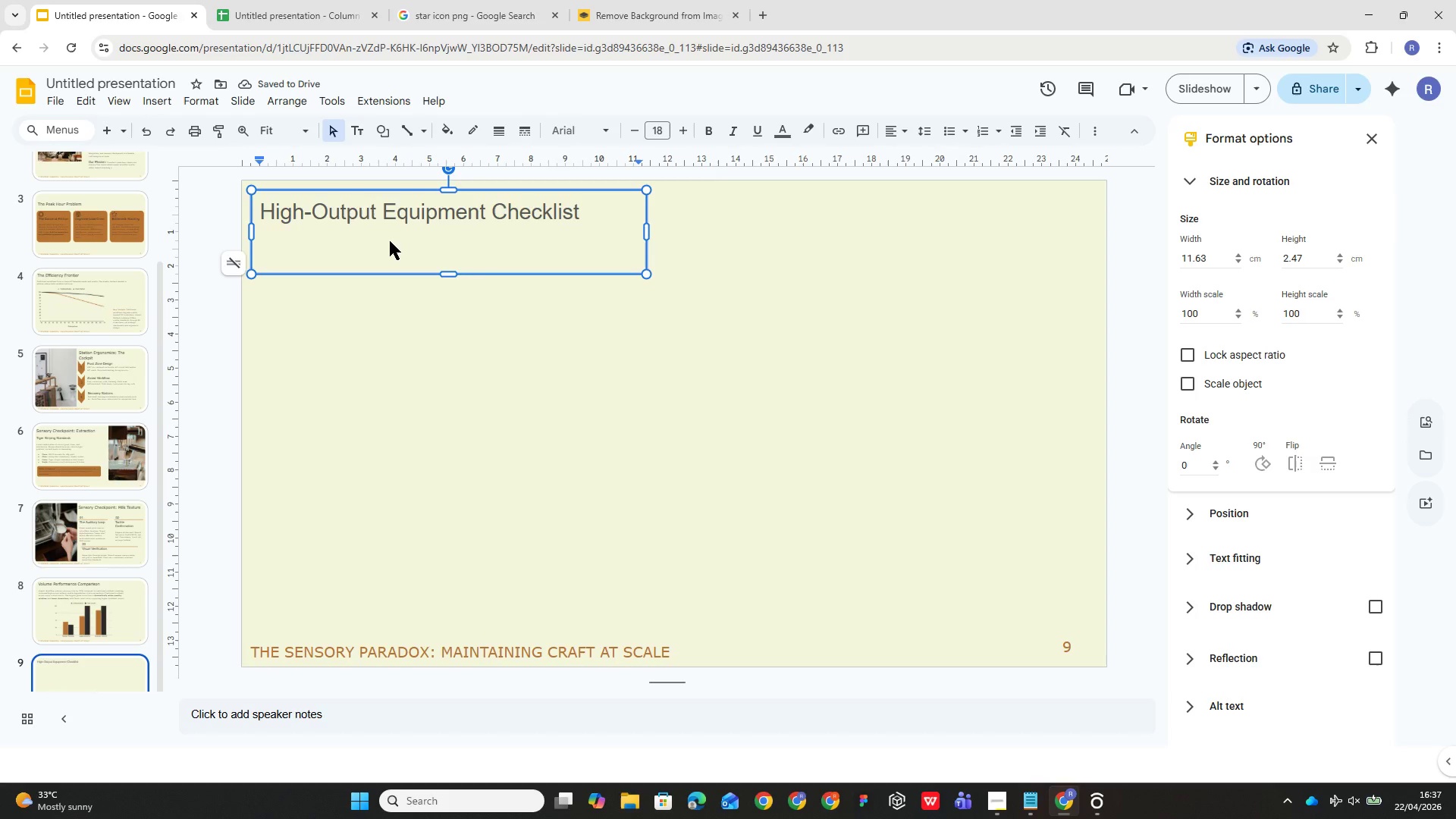 
key(Control+A)
 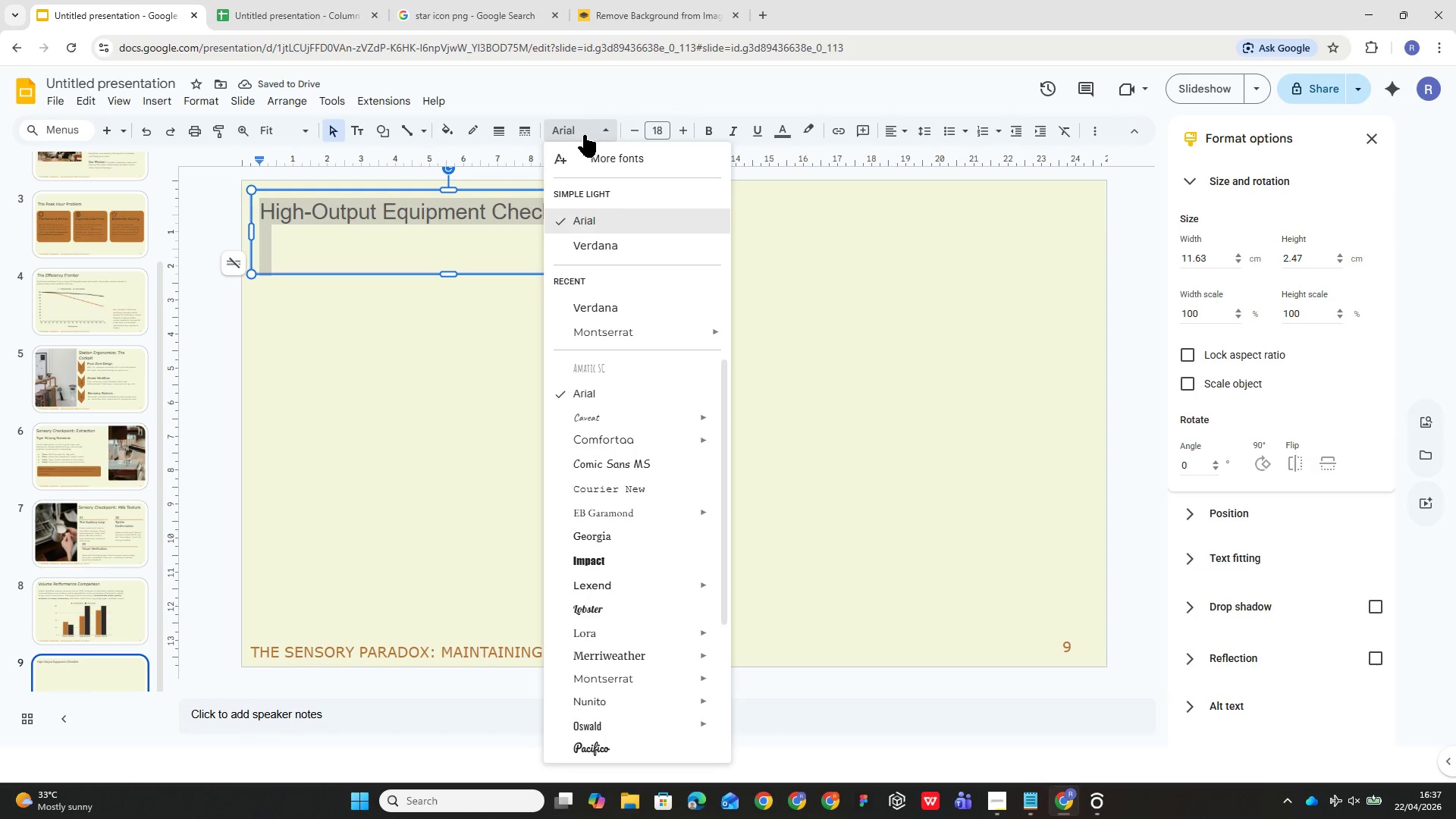 
left_click([641, 251])
 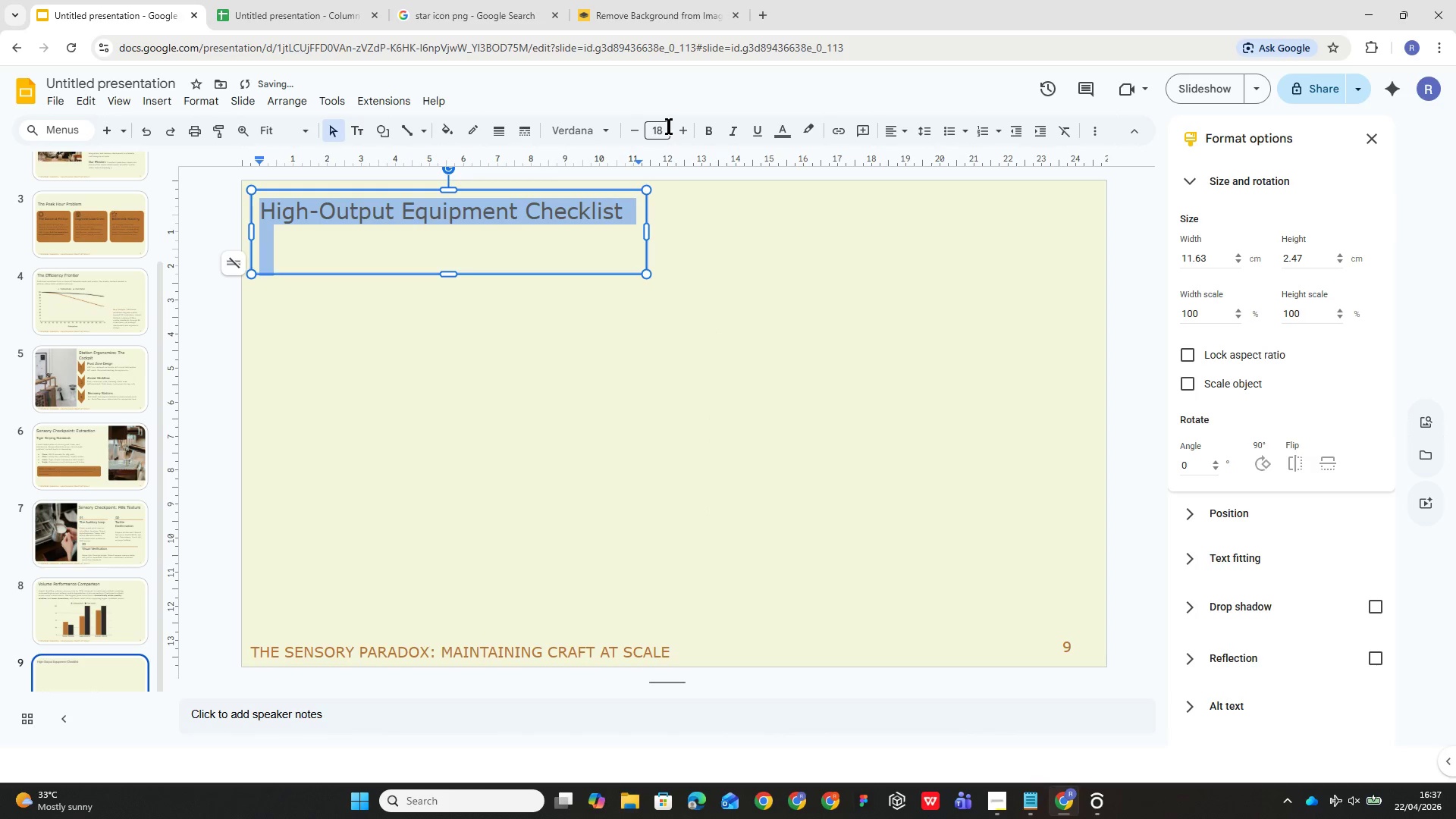 
left_click([668, 126])
 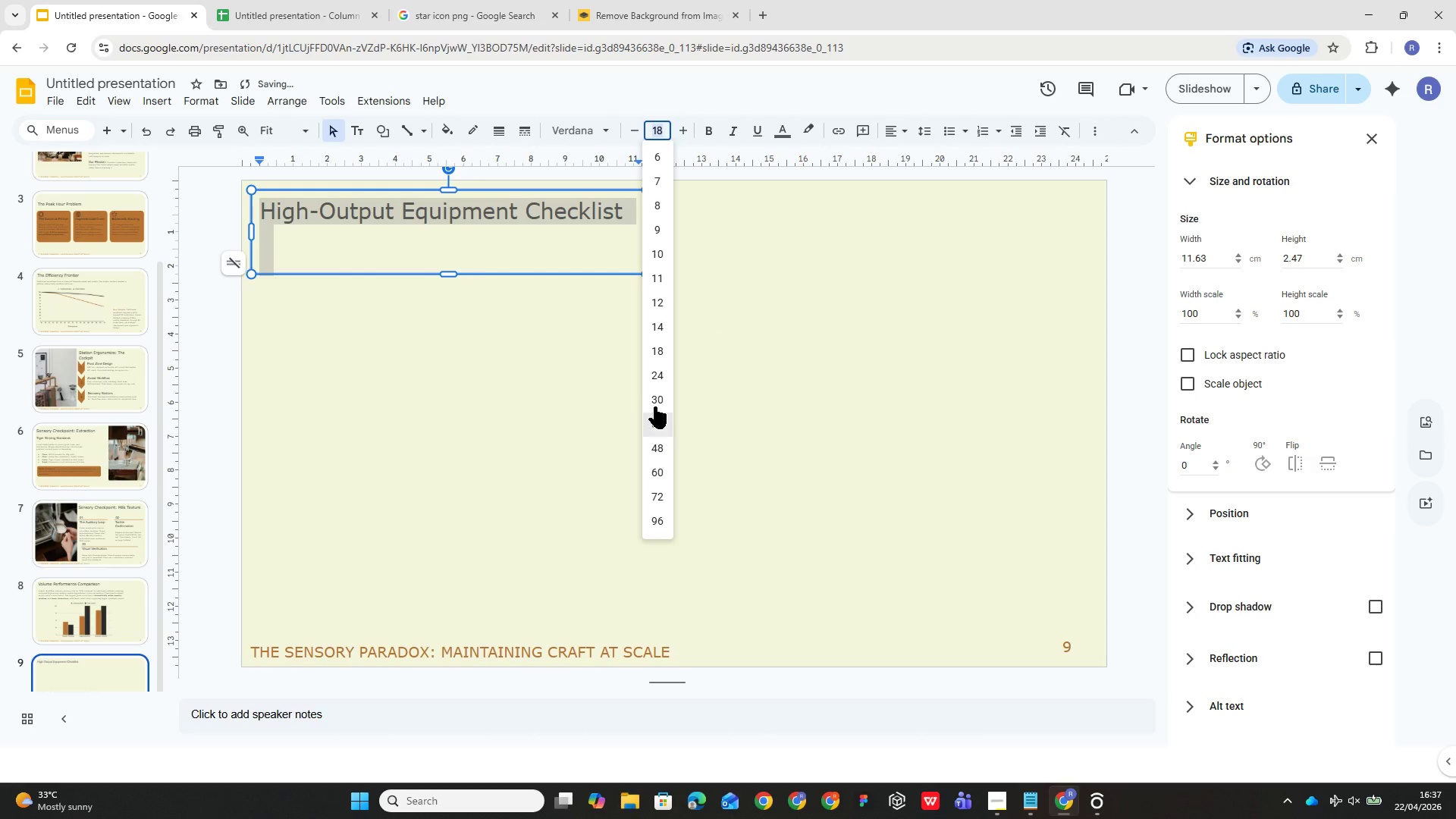 
left_click([661, 383])
 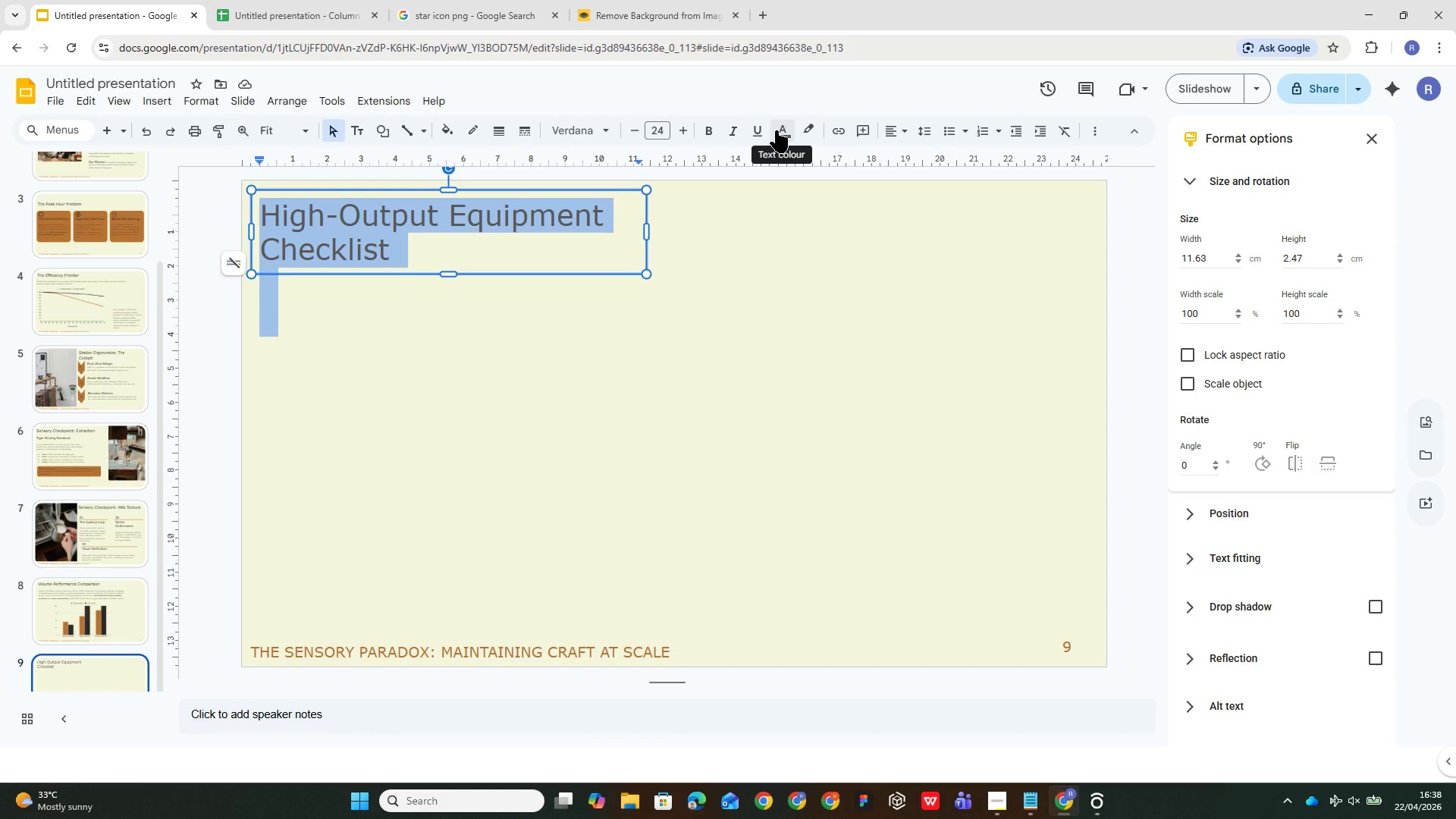 
wait(11.88)
 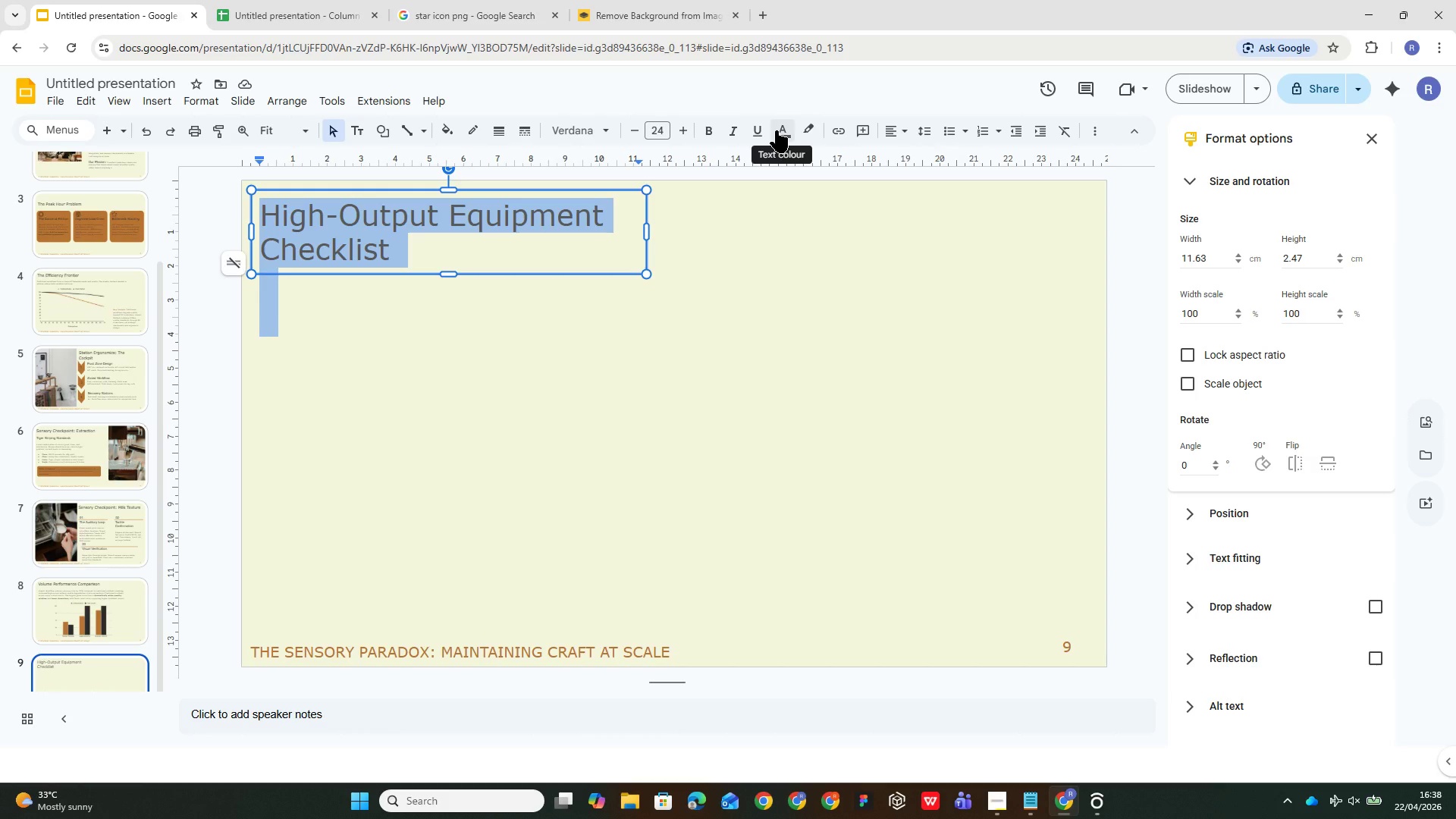 
left_click_drag(start_coordinate=[767, 136], to_coordinate=[760, 140])
 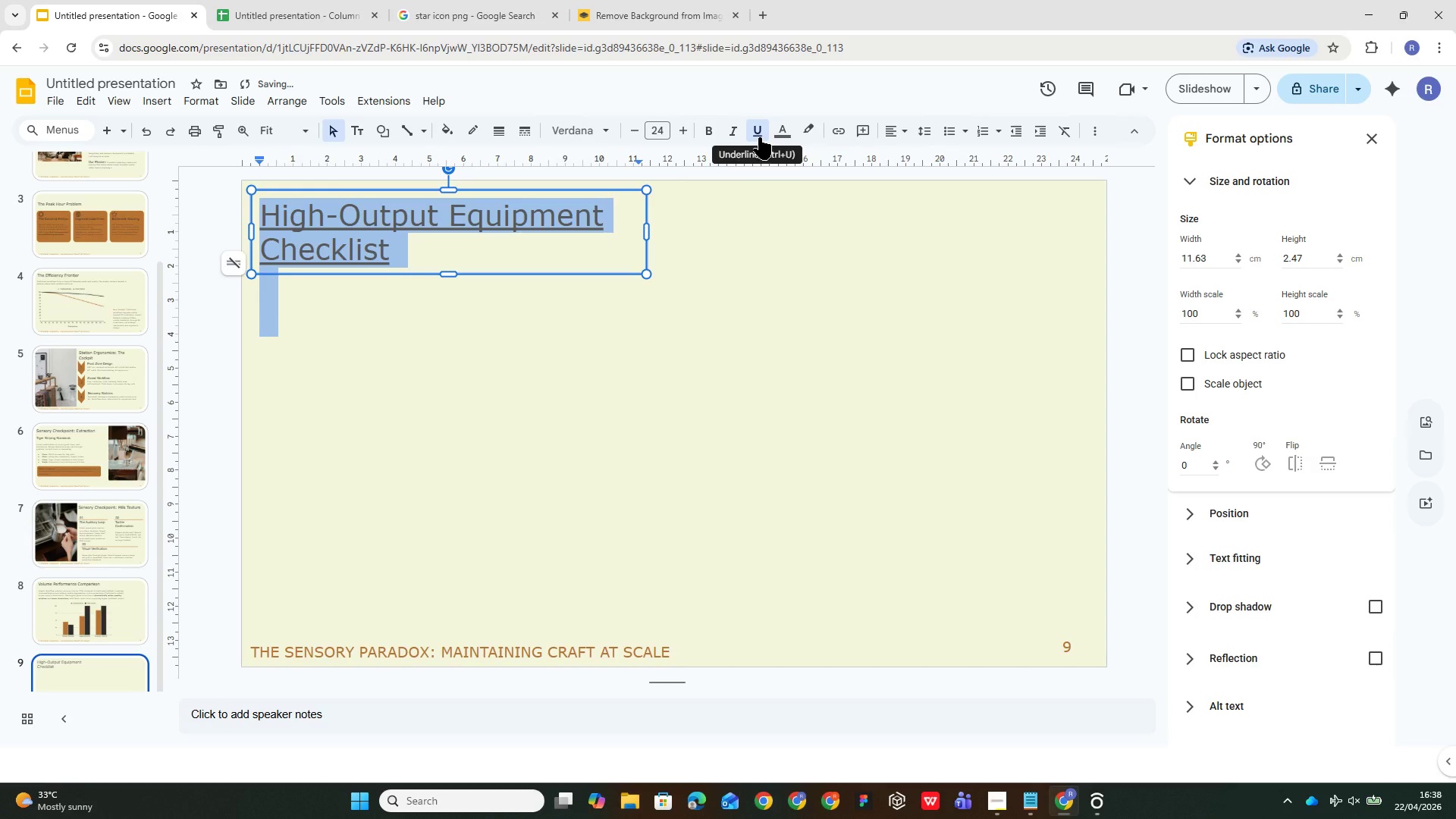 
left_click_drag(start_coordinate=[762, 137], to_coordinate=[769, 136])
 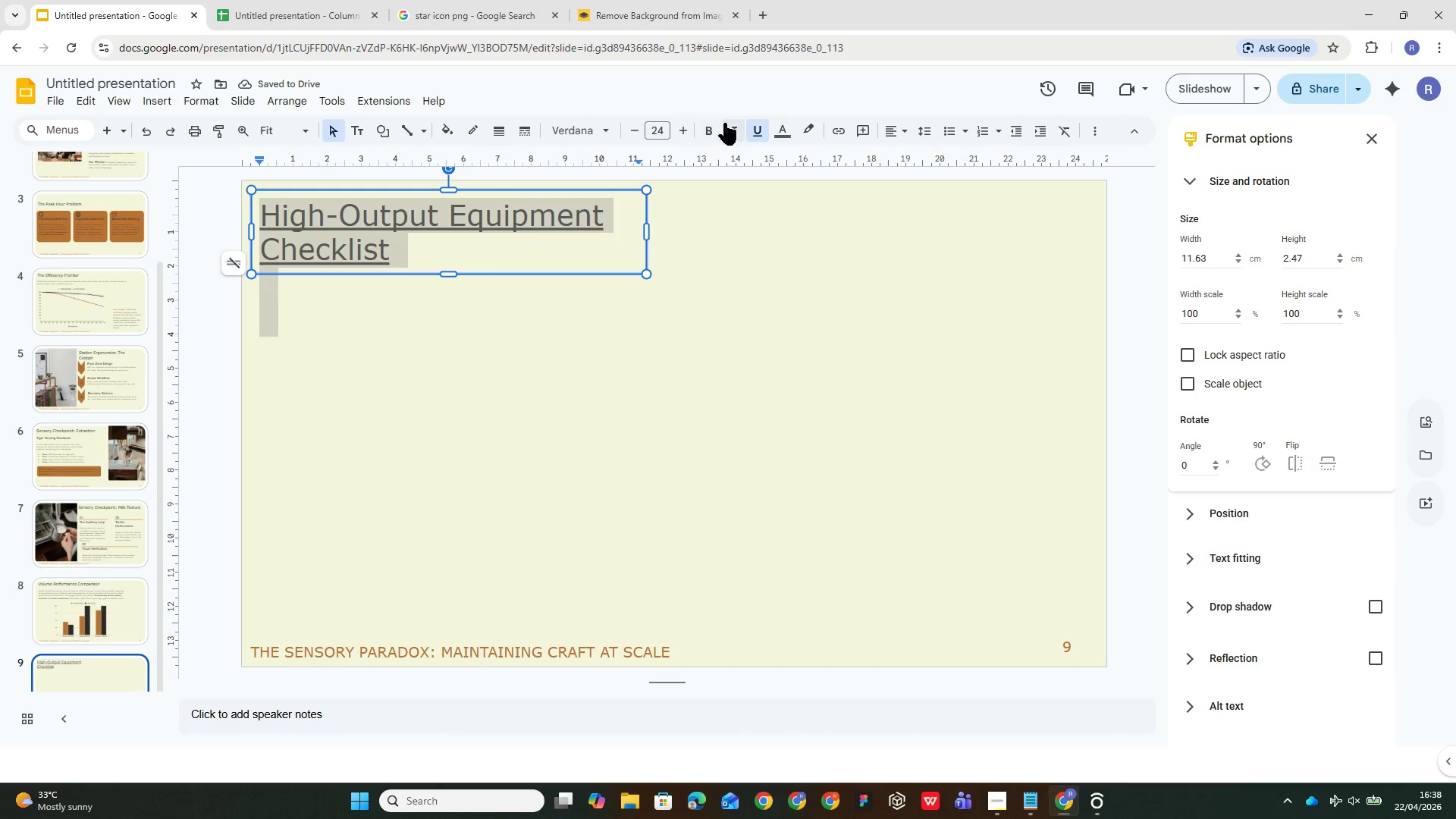 
left_click([763, 130])
 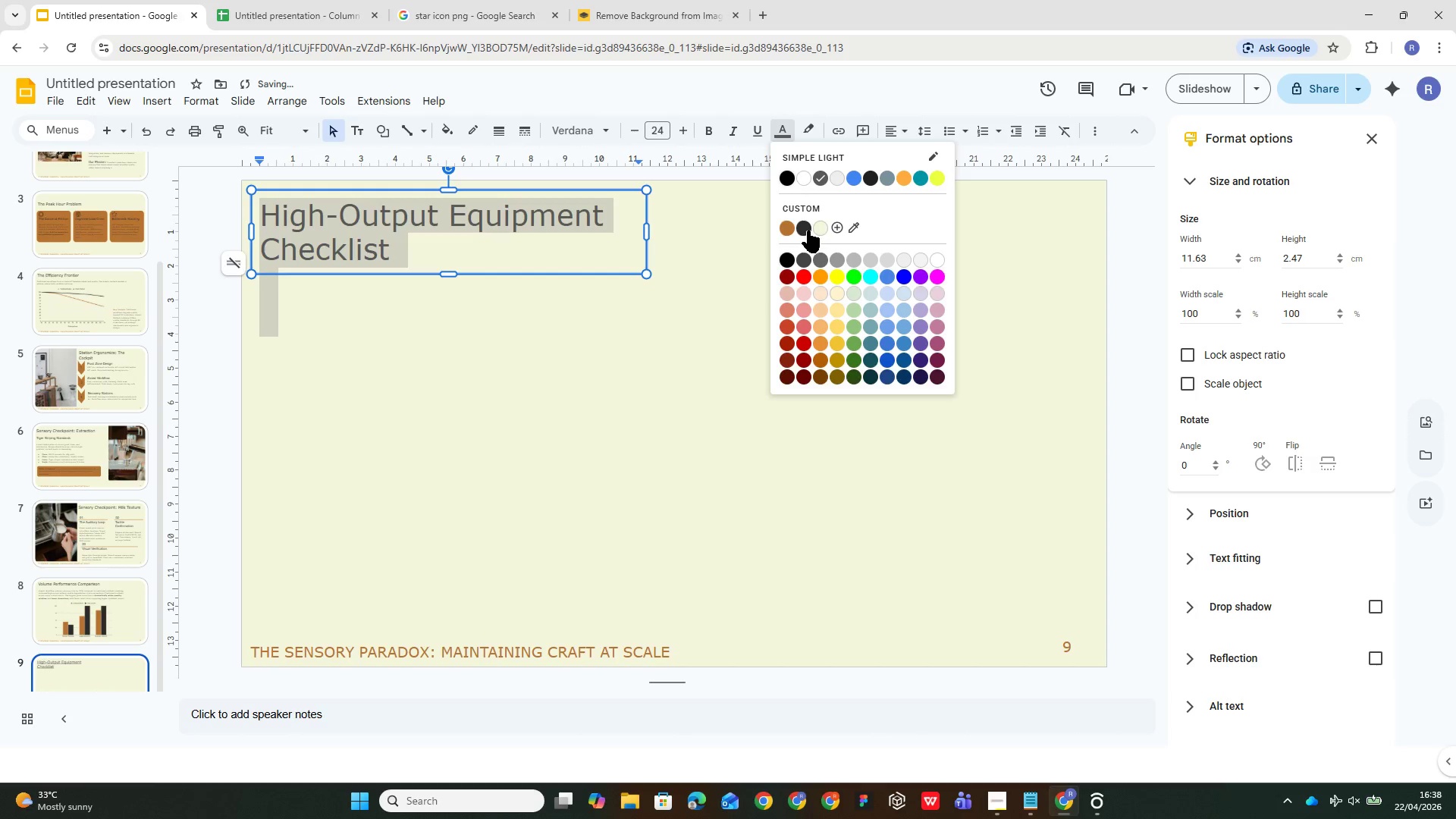 
left_click([799, 224])
 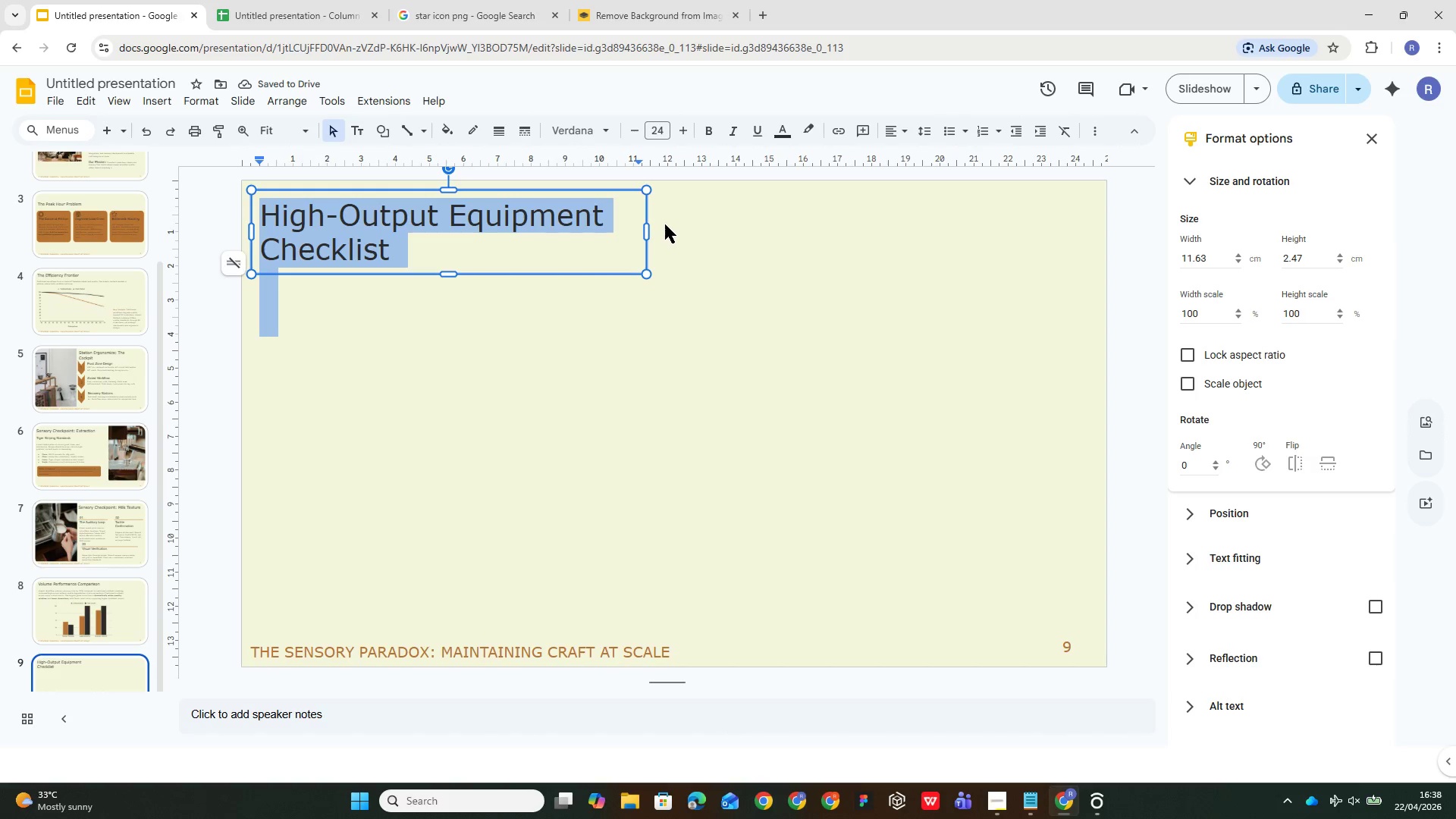 
left_click_drag(start_coordinate=[645, 230], to_coordinate=[724, 221])
 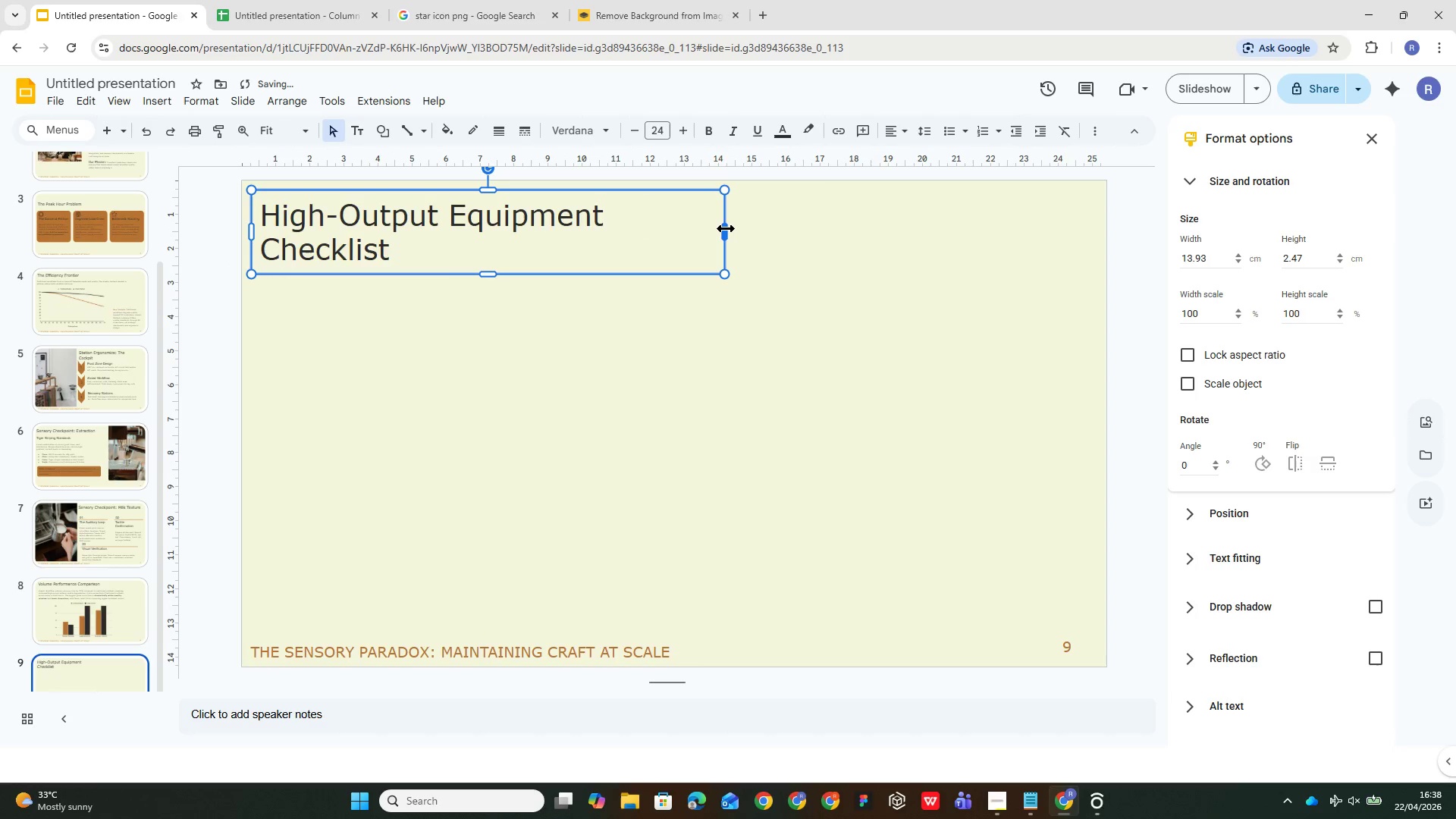 
left_click_drag(start_coordinate=[727, 228], to_coordinate=[777, 218])
 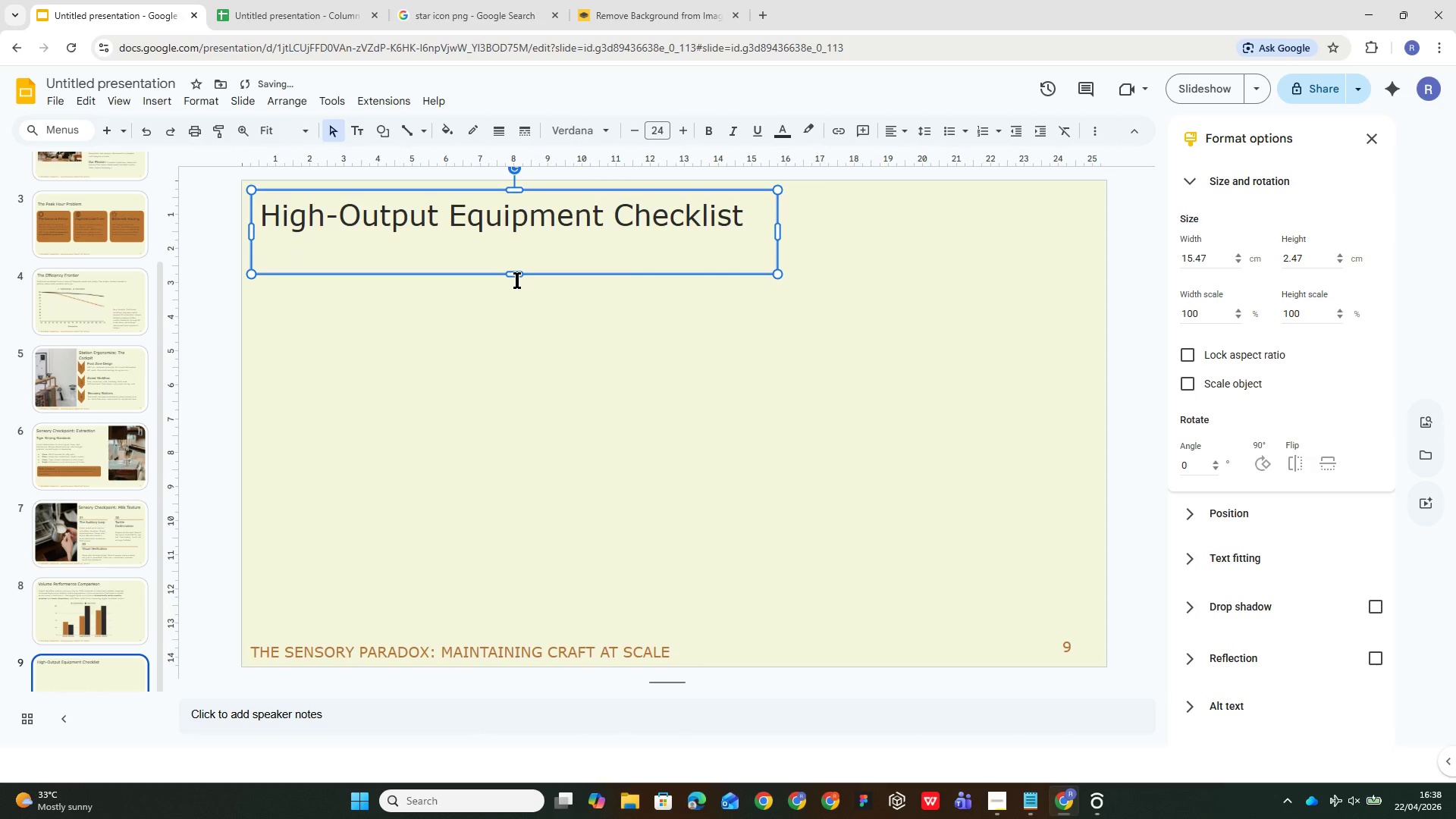 
left_click_drag(start_coordinate=[517, 280], to_coordinate=[513, 247])
 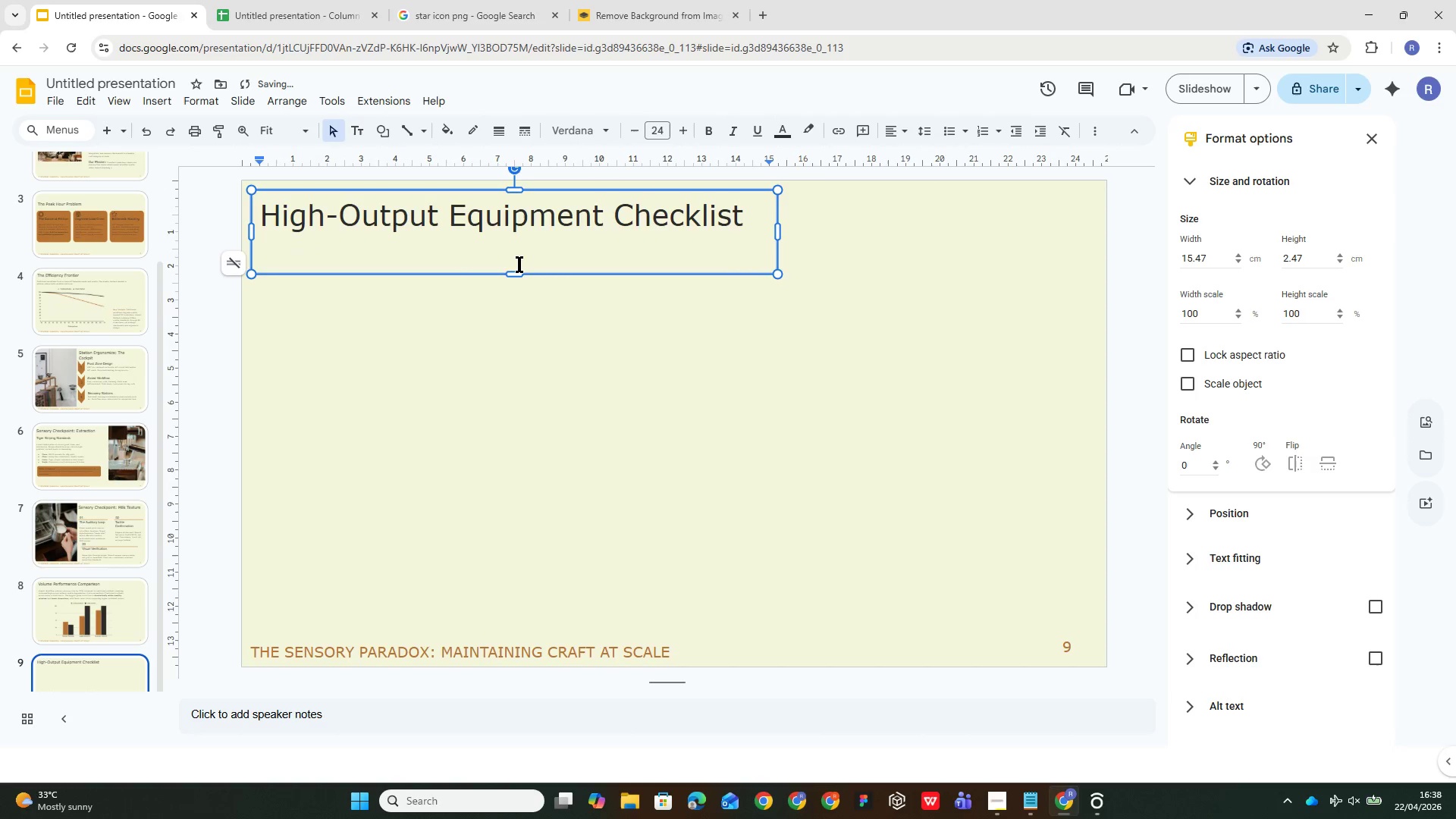 
left_click([519, 264])
 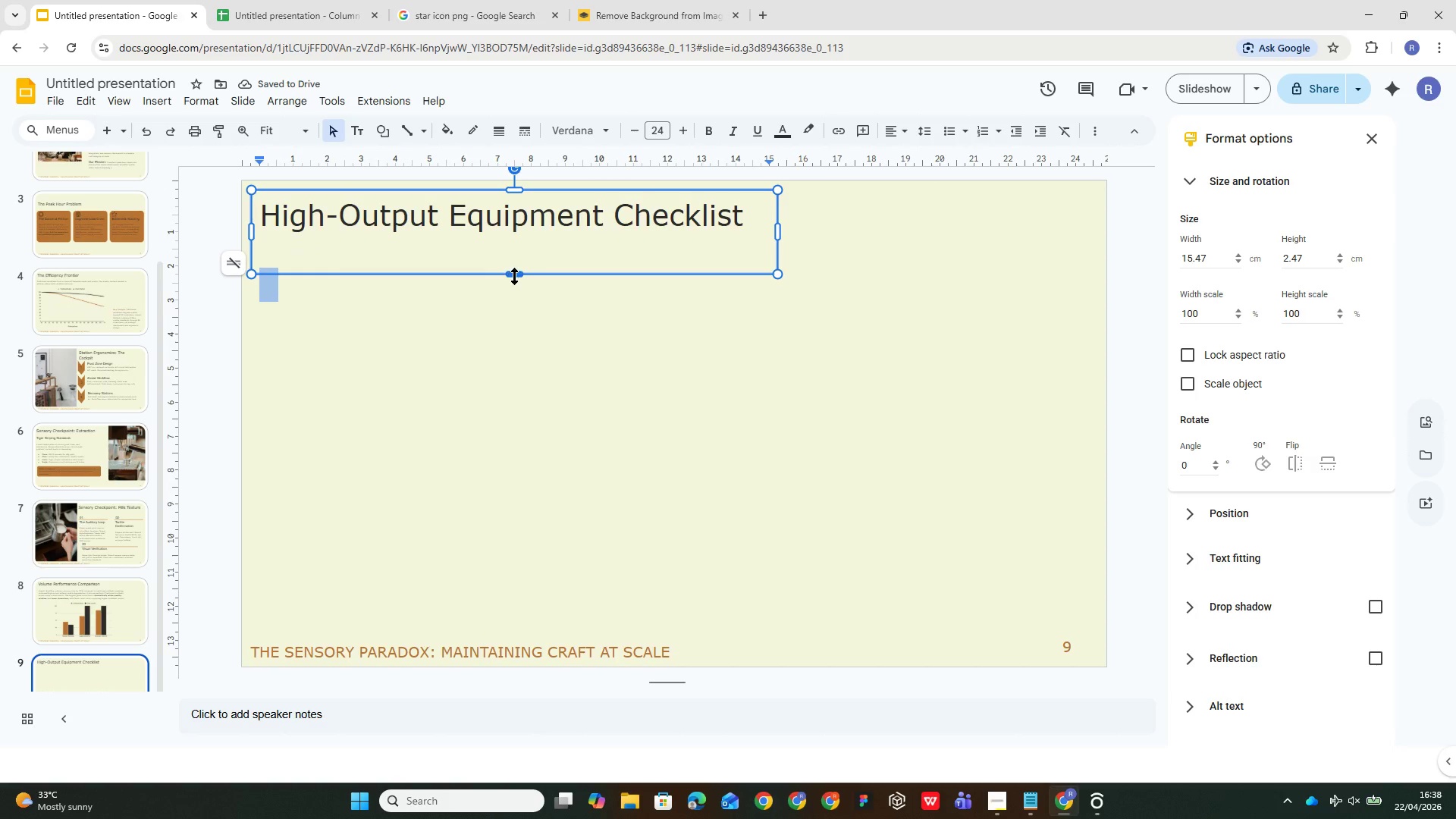 
left_click_drag(start_coordinate=[514, 272], to_coordinate=[519, 239])
 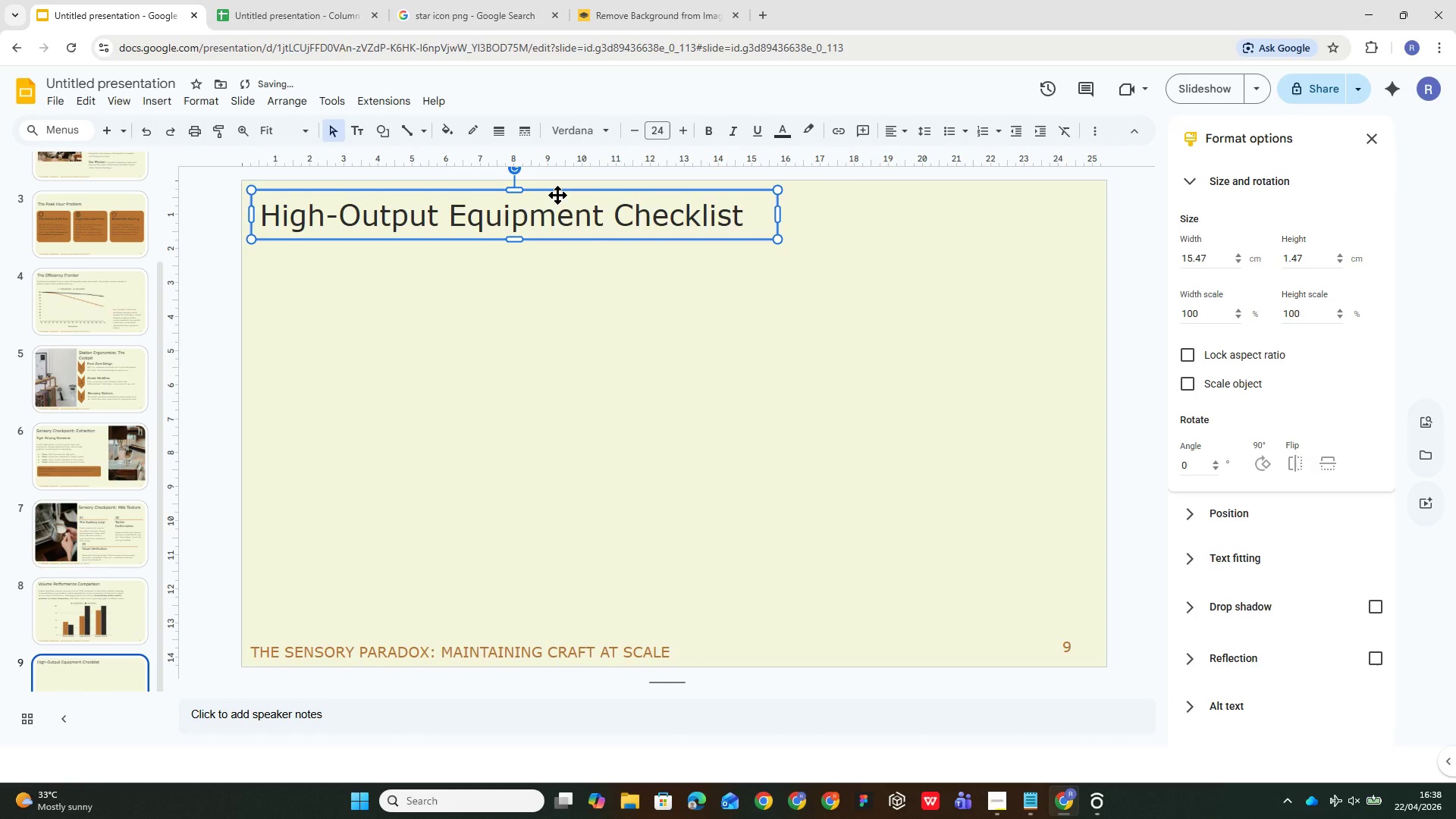 
left_click_drag(start_coordinate=[558, 195], to_coordinate=[567, 195])
 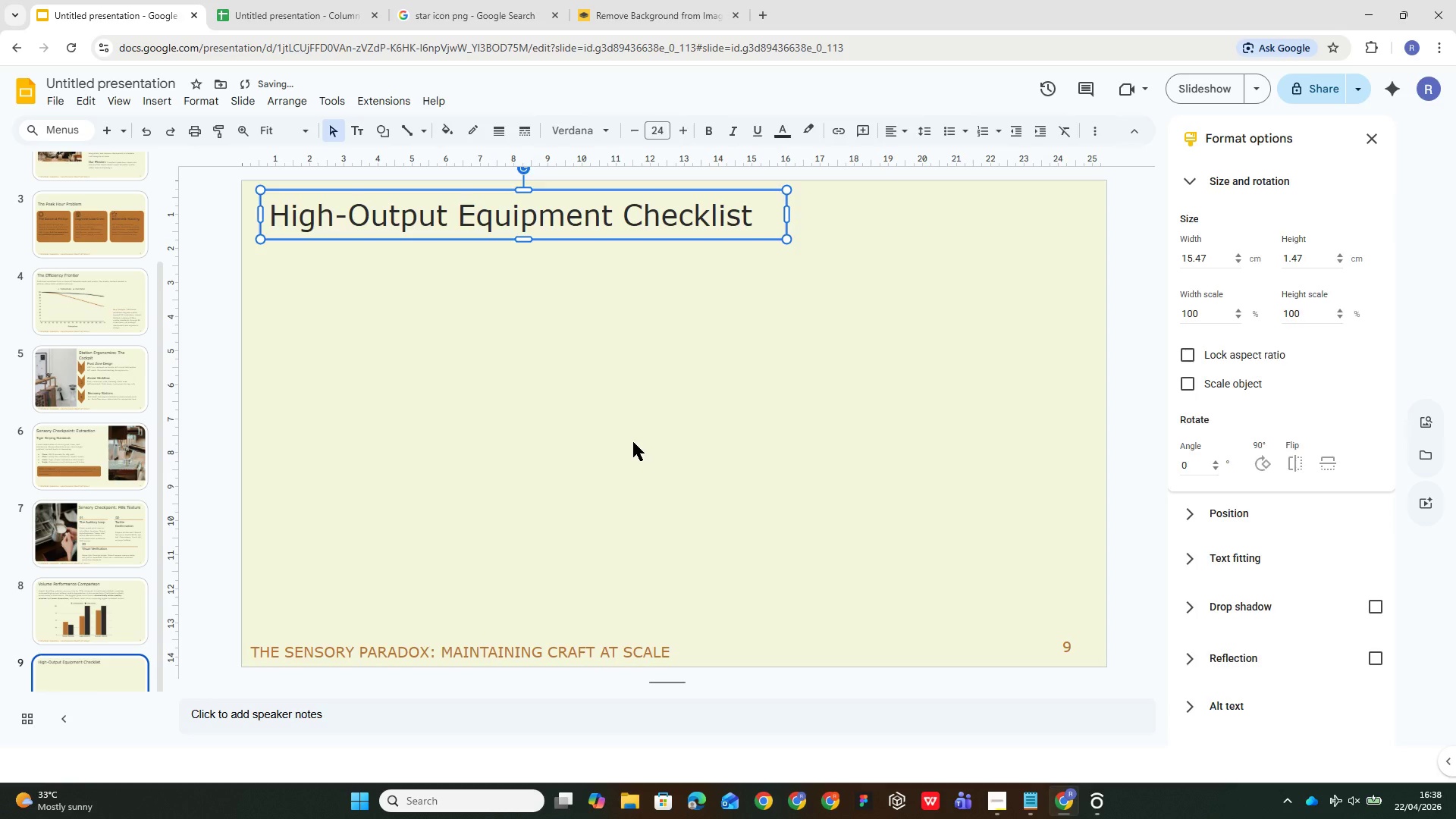 
left_click([633, 442])
 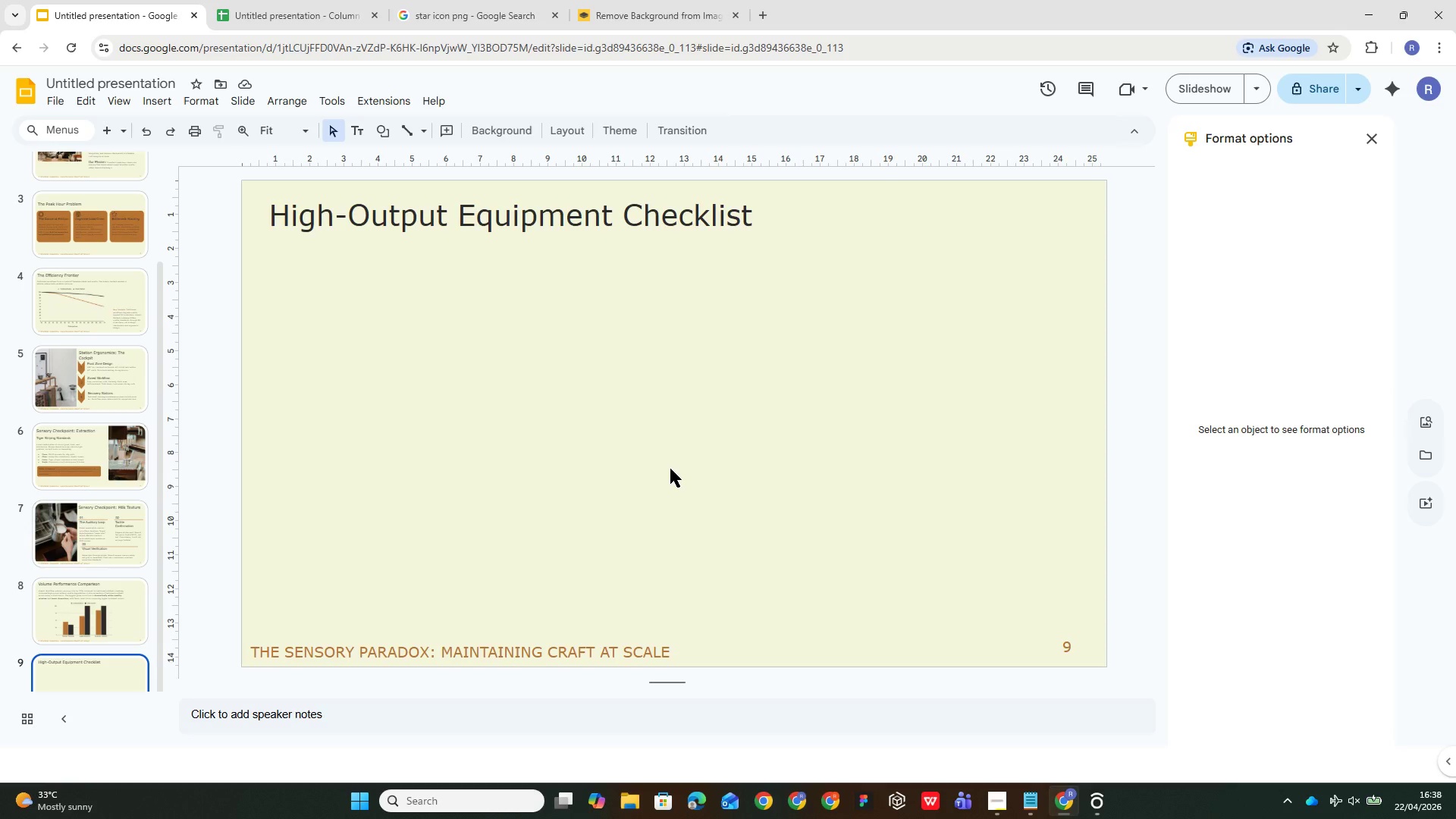 
wait(25.58)
 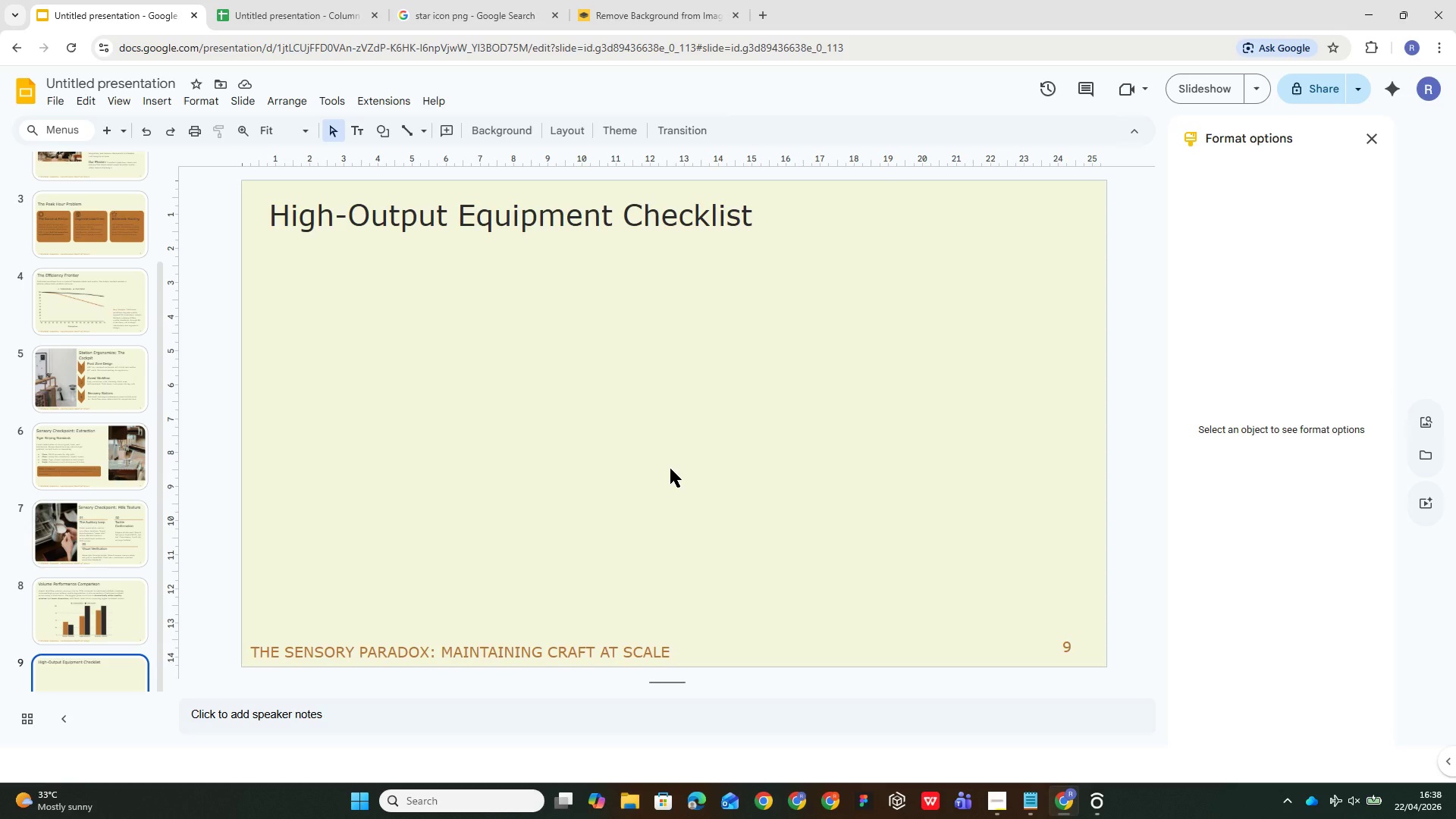 
left_click([356, 128])
 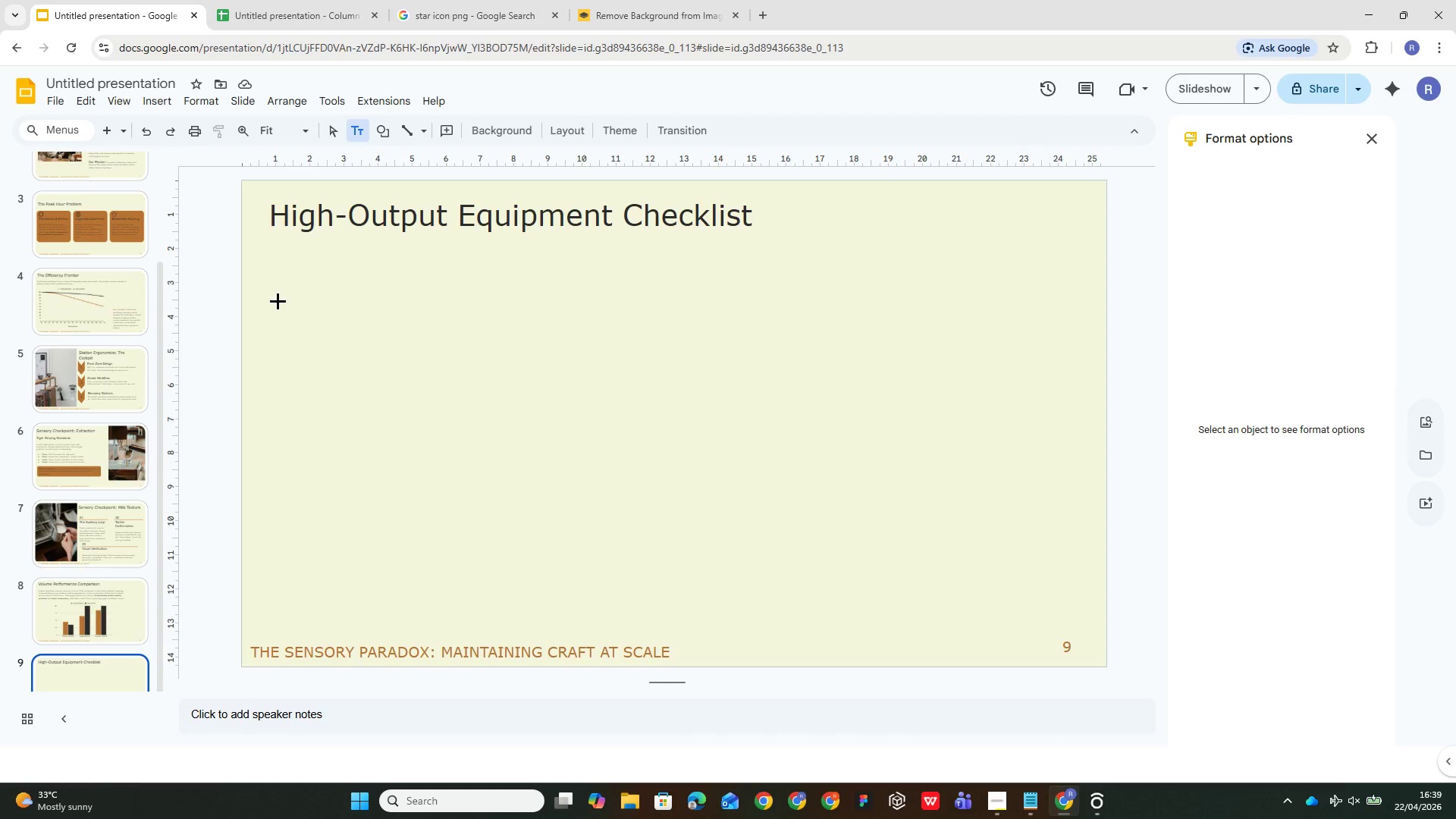 
left_click_drag(start_coordinate=[278, 303], to_coordinate=[565, 428])
 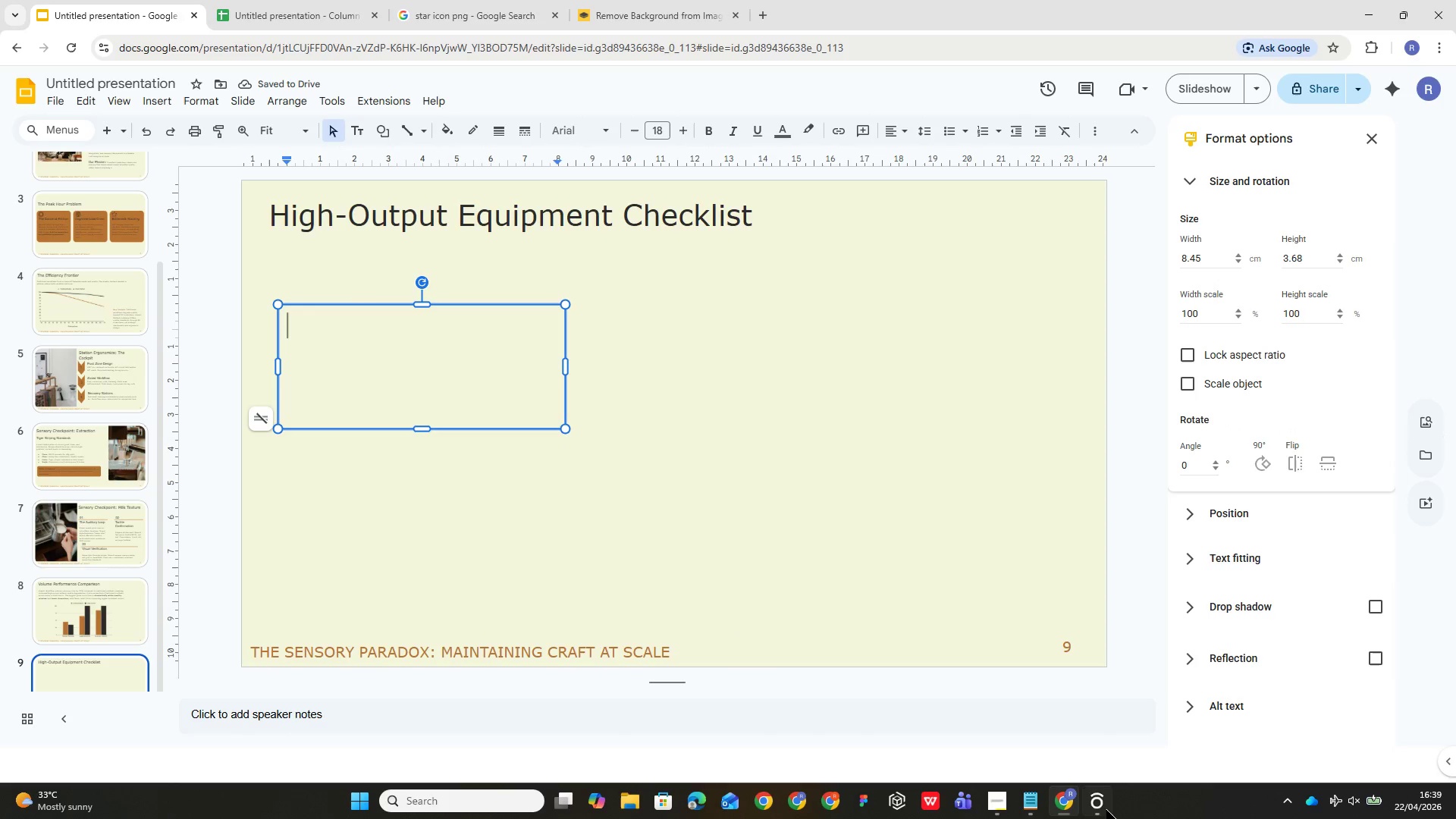 
left_click([1035, 798])
 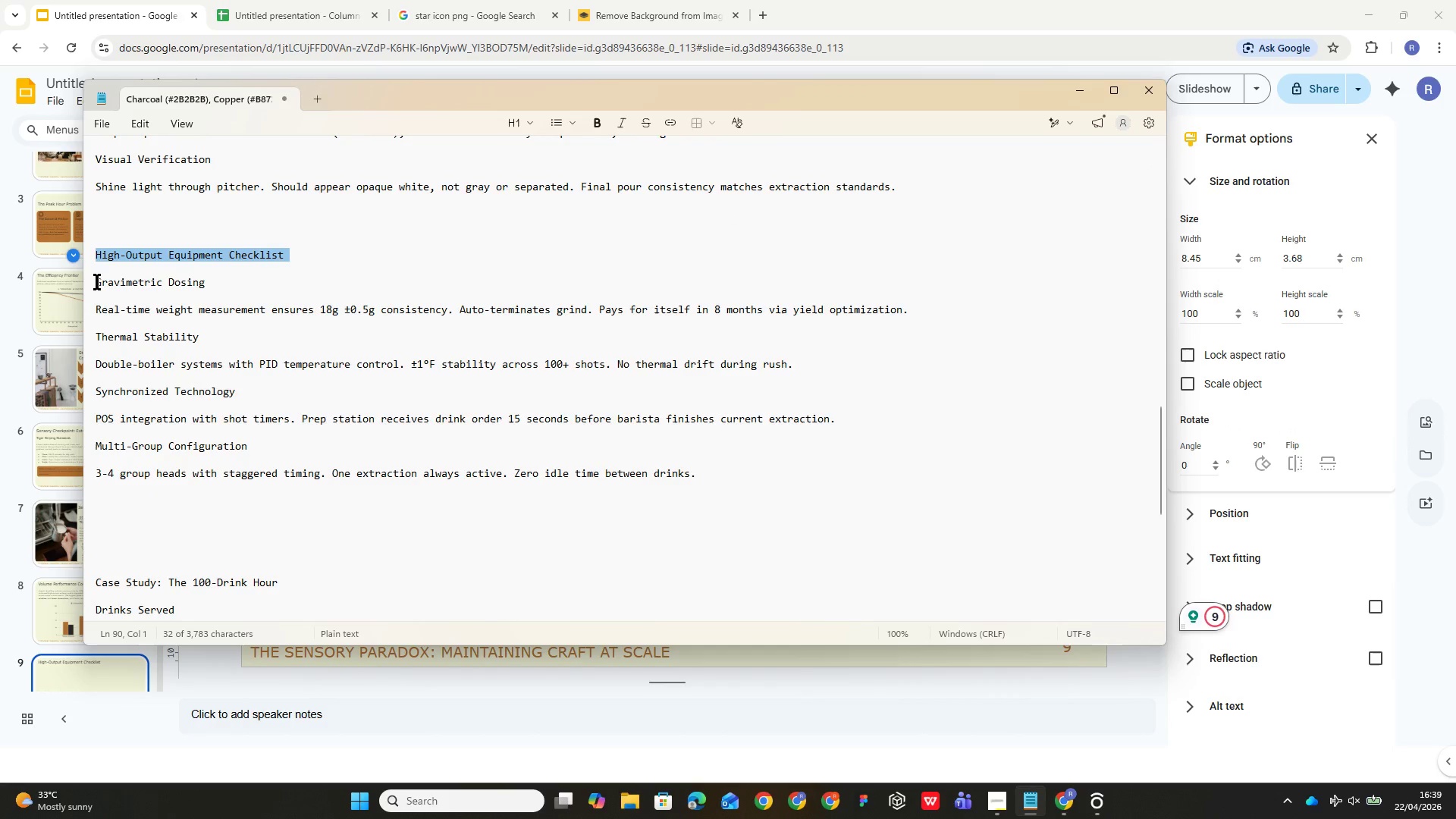 
left_click_drag(start_coordinate=[97, 281], to_coordinate=[145, 323])
 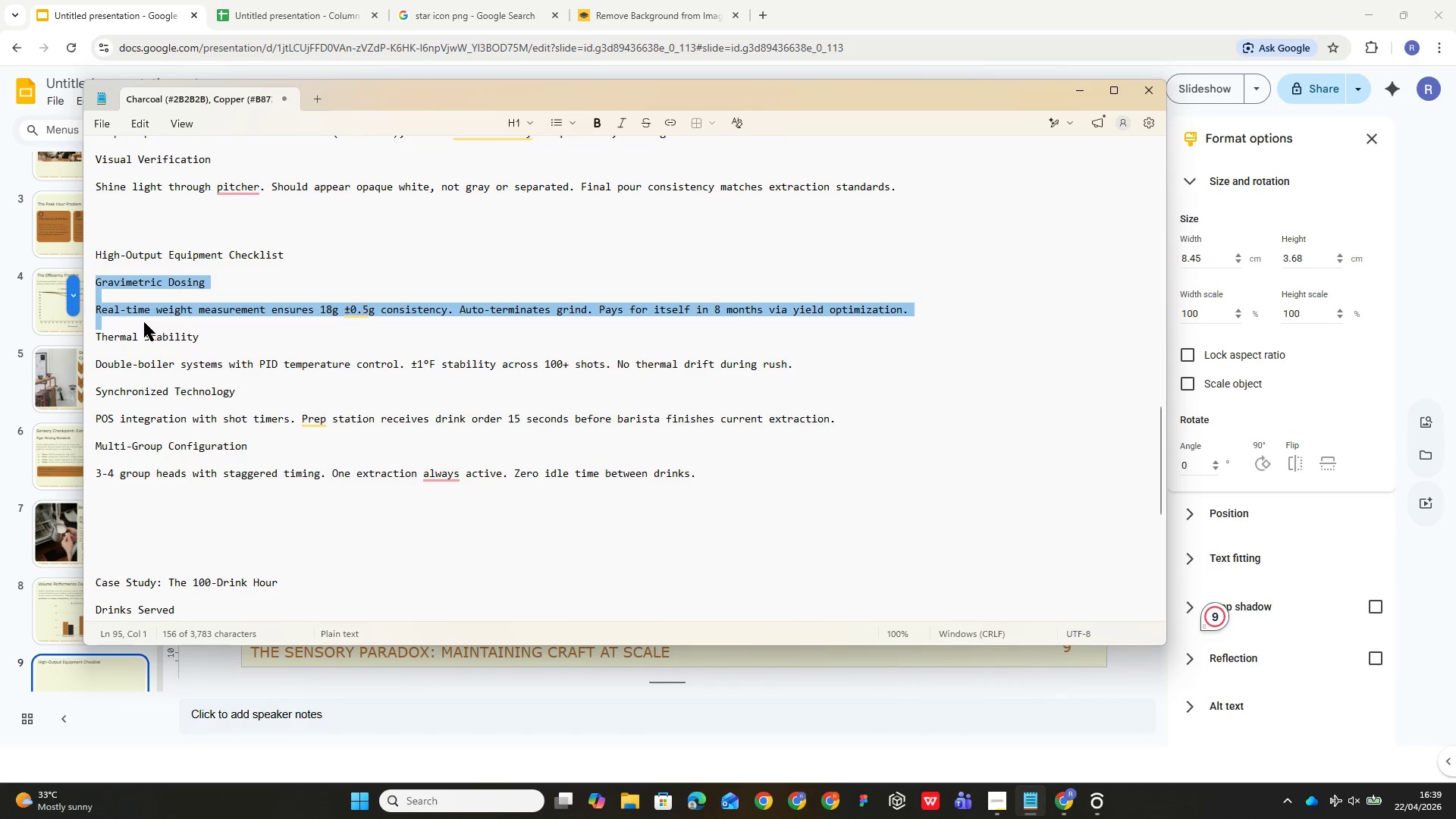 
key(Control+C)
 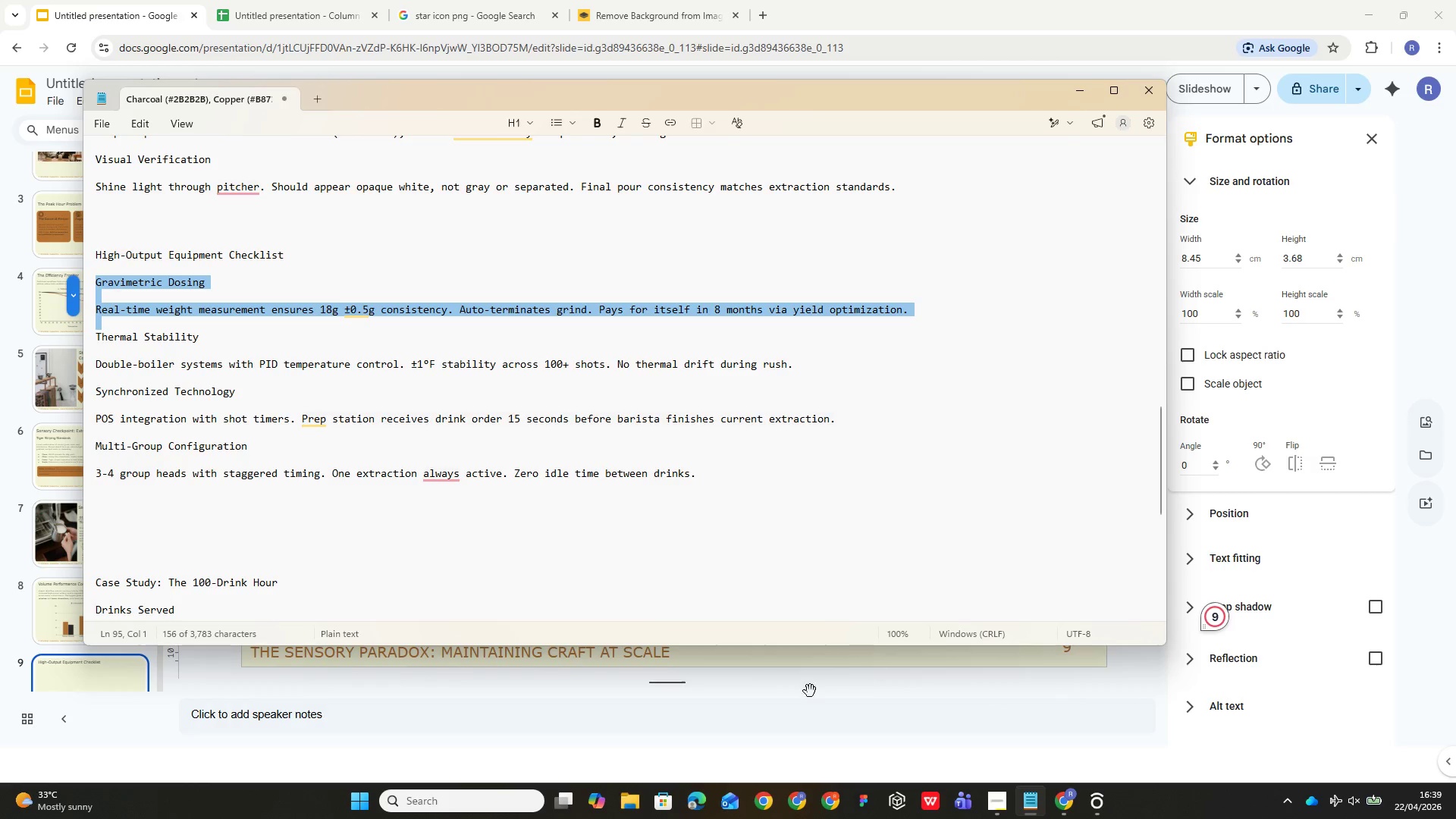 
left_click([814, 657])
 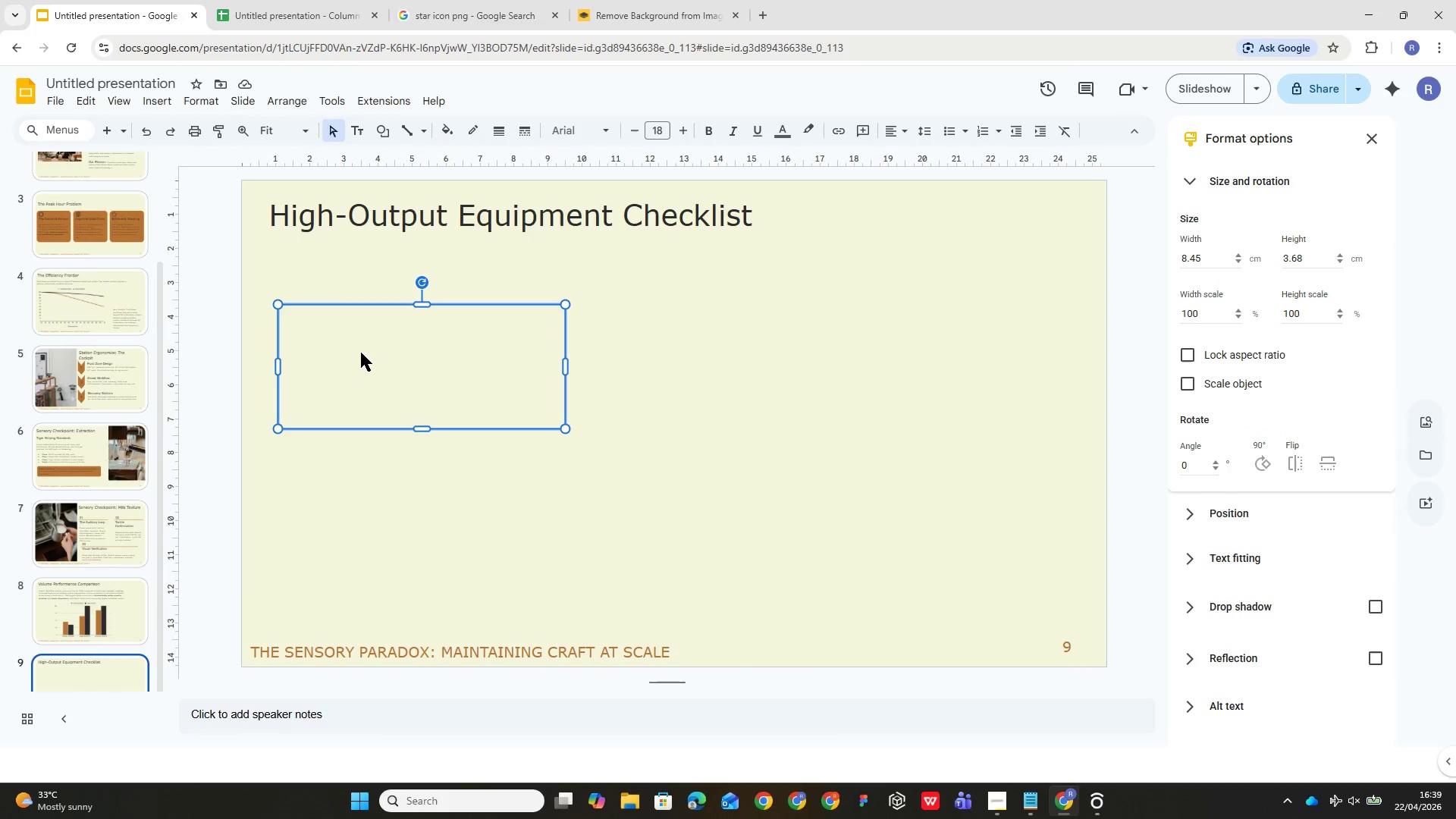 
double_click([361, 353])
 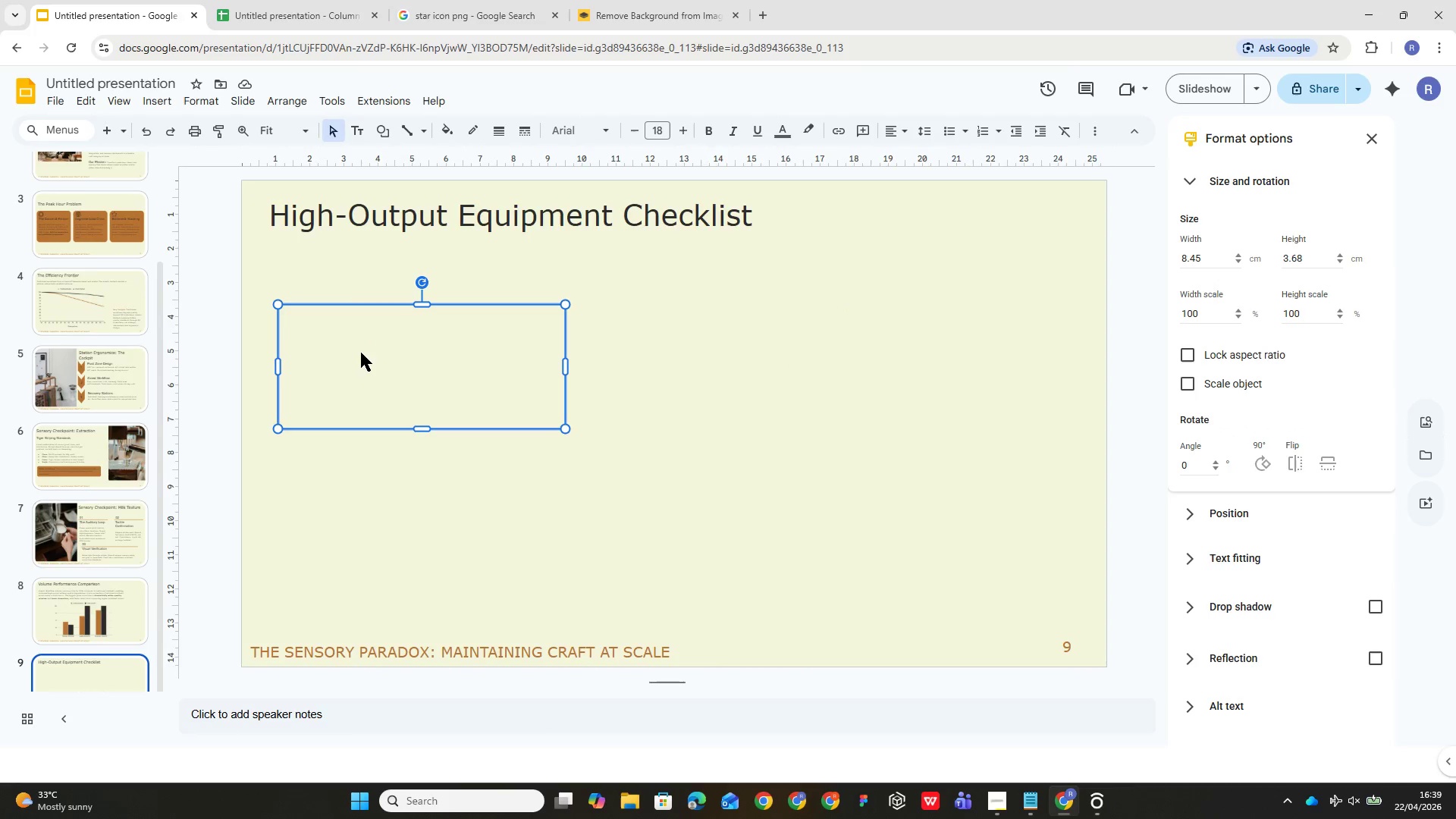 
triple_click([361, 353])
 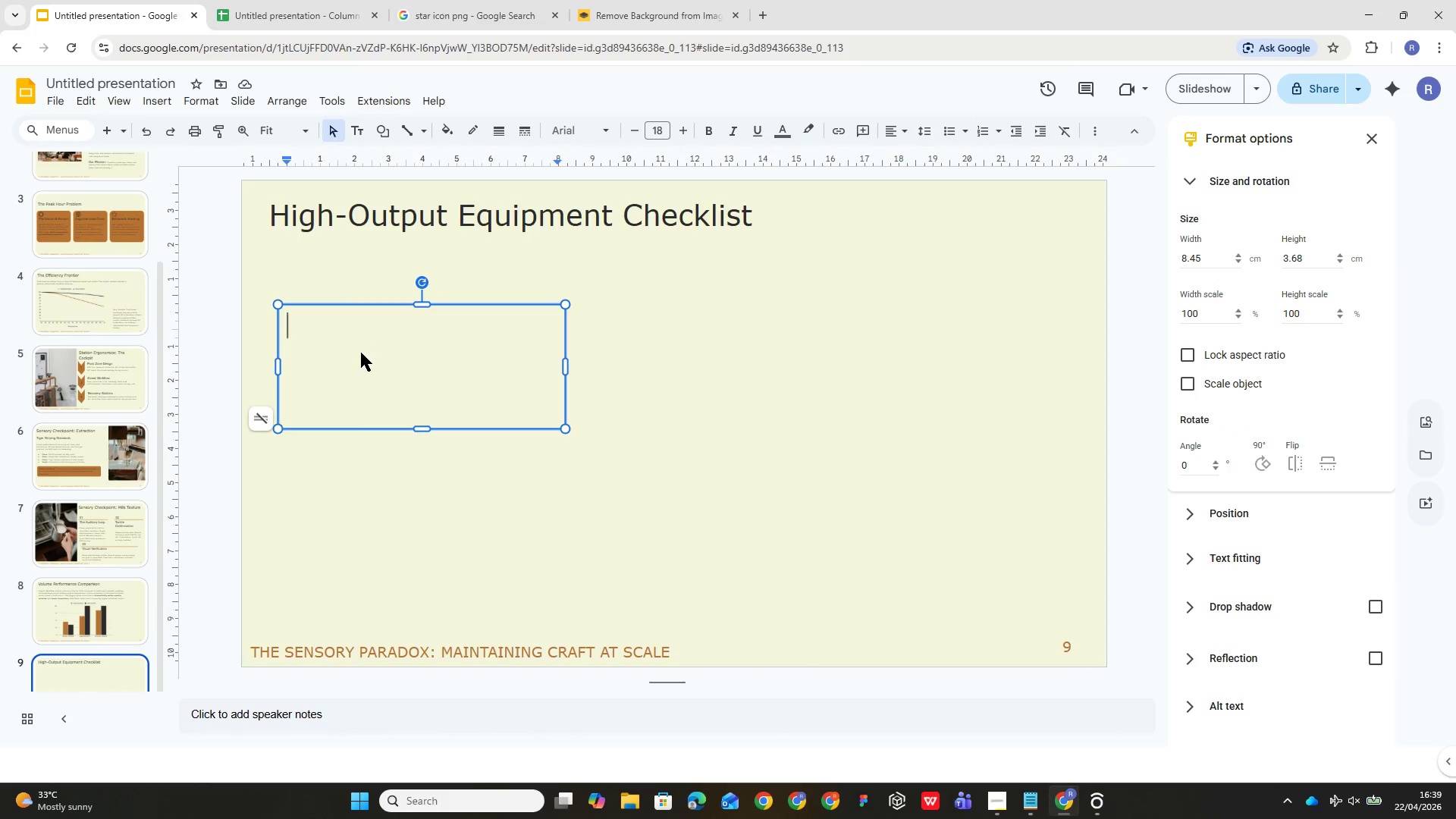 
key(Control+V)
 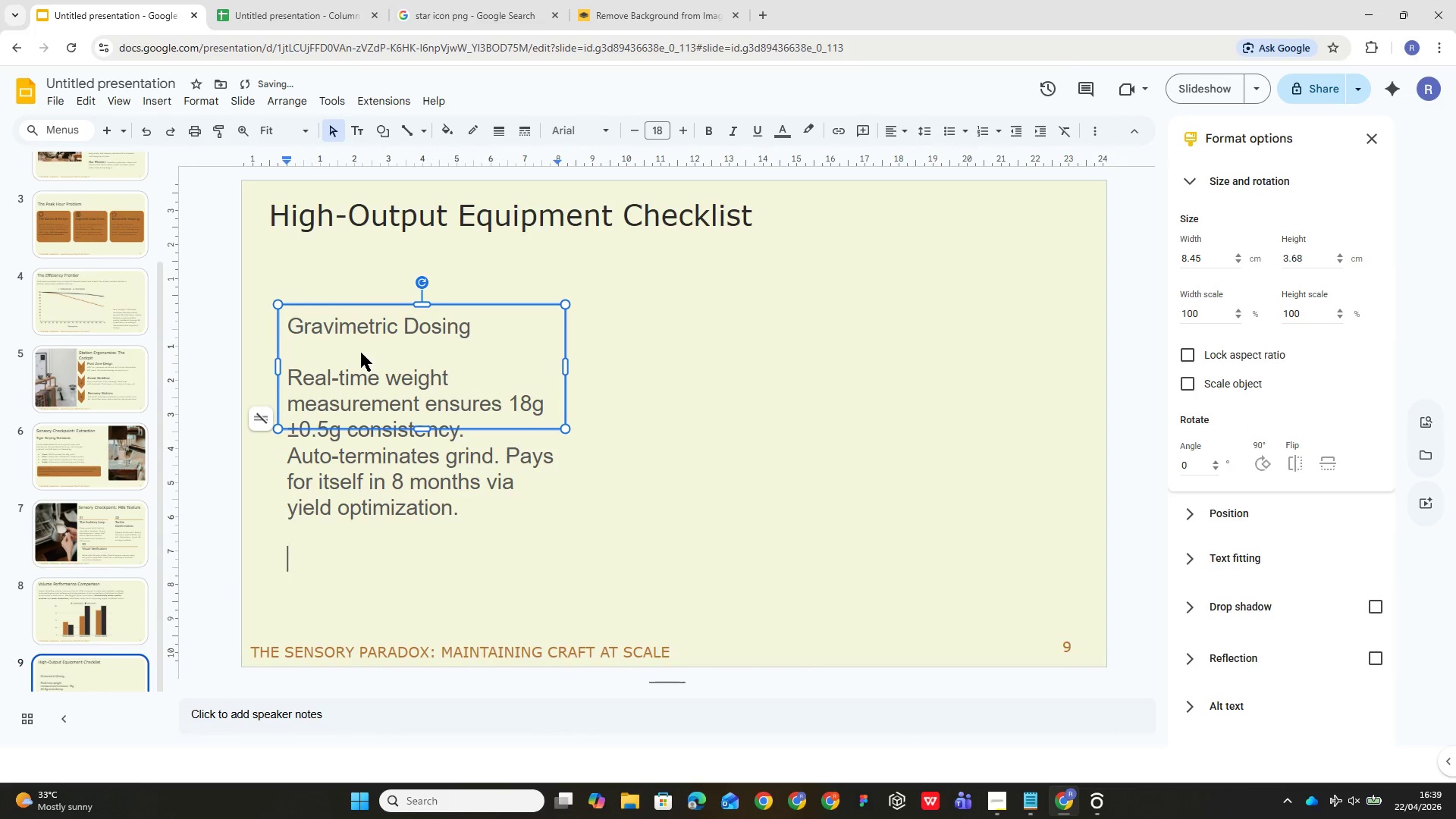 
key(Control+A)
 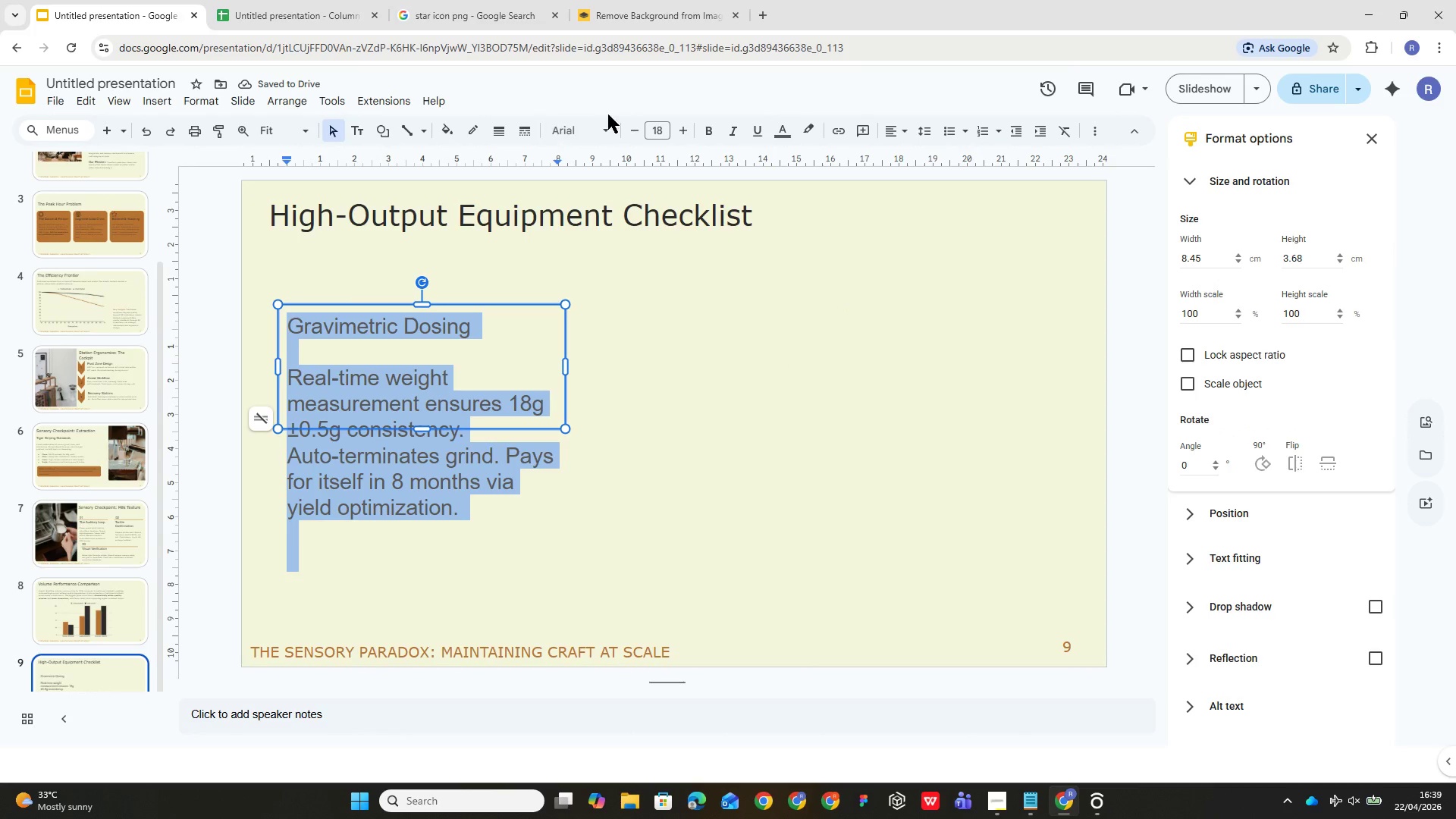 
left_click([602, 143])
 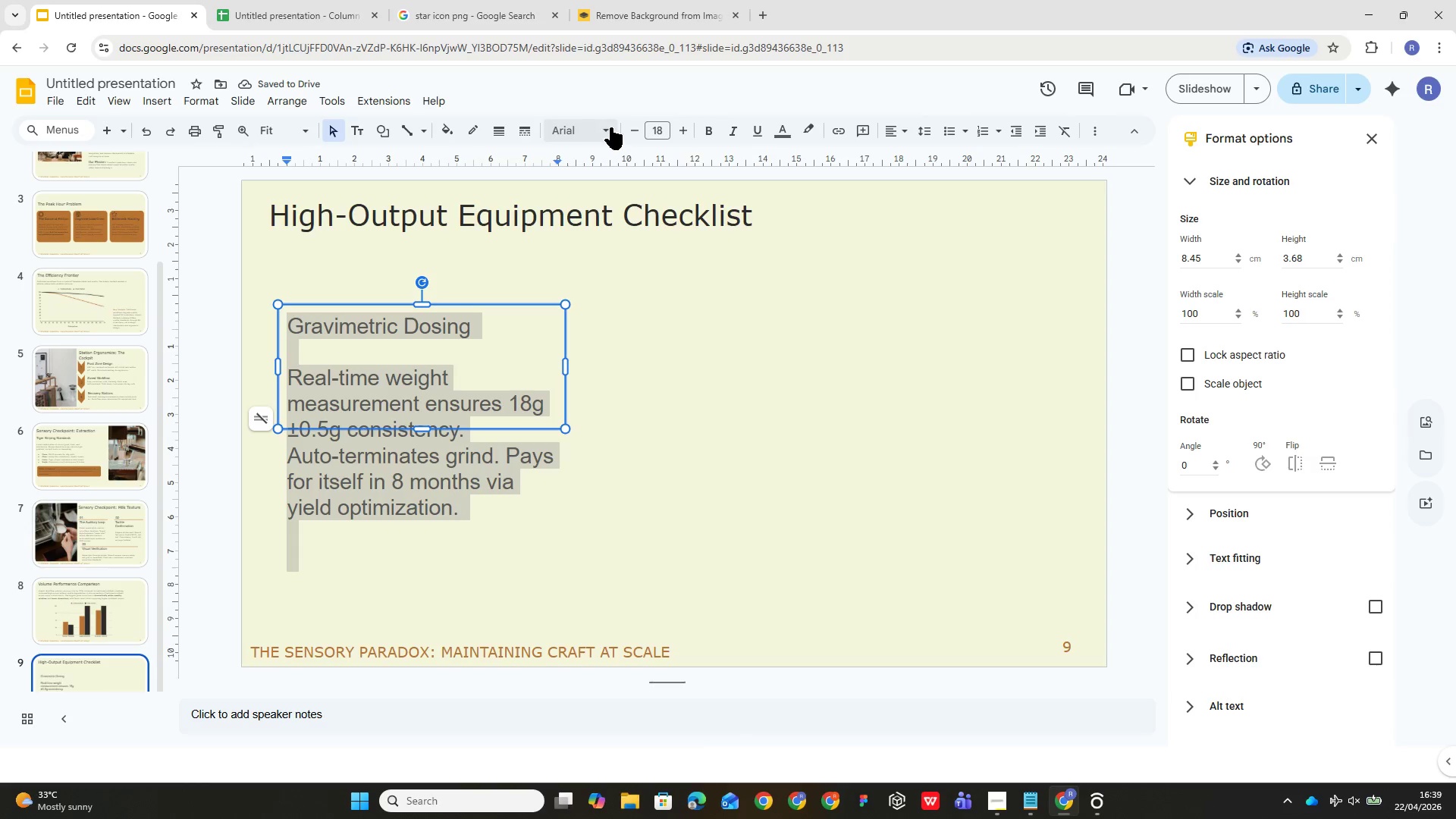 
left_click([610, 127])
 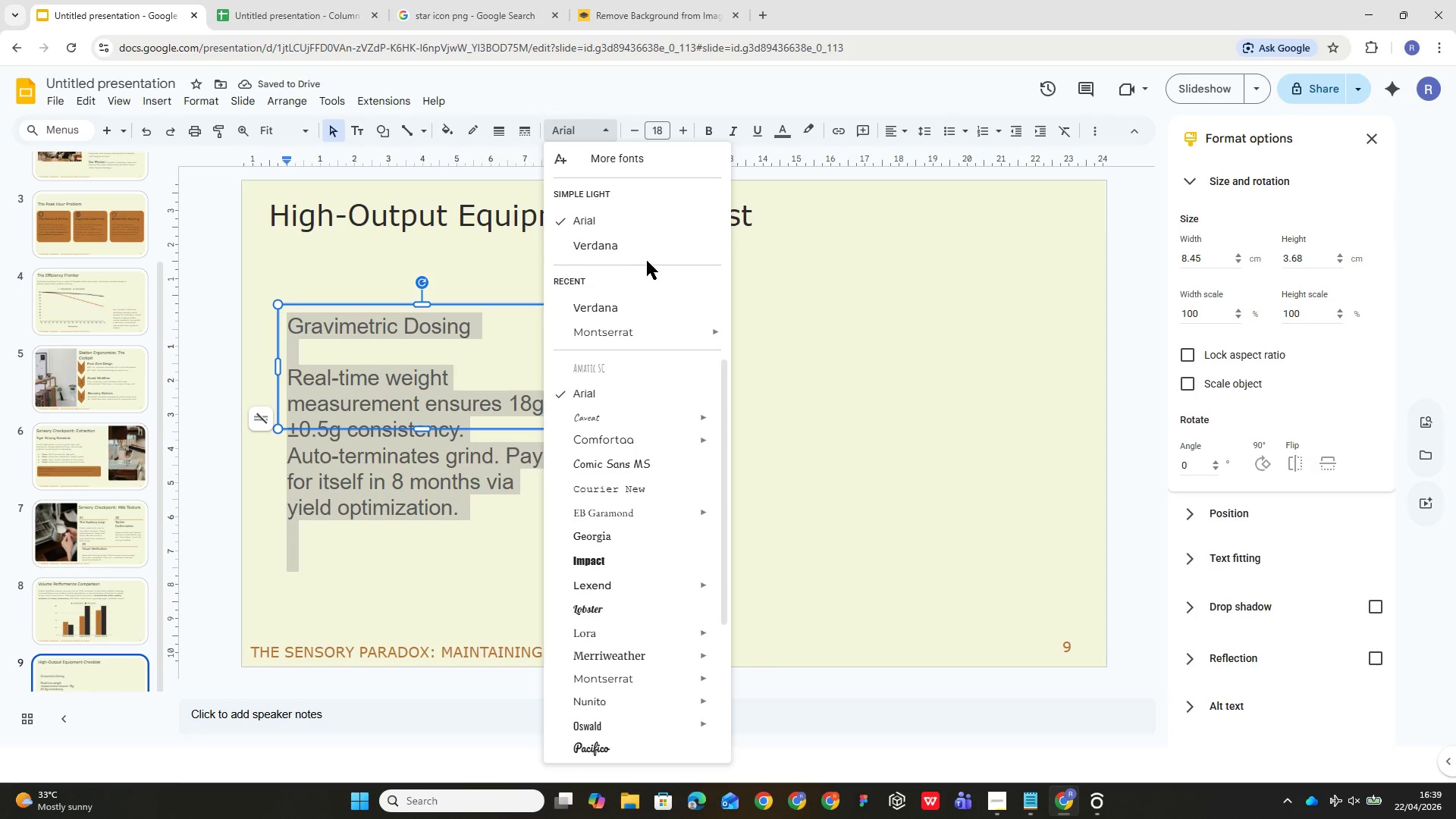 
left_click([649, 249])
 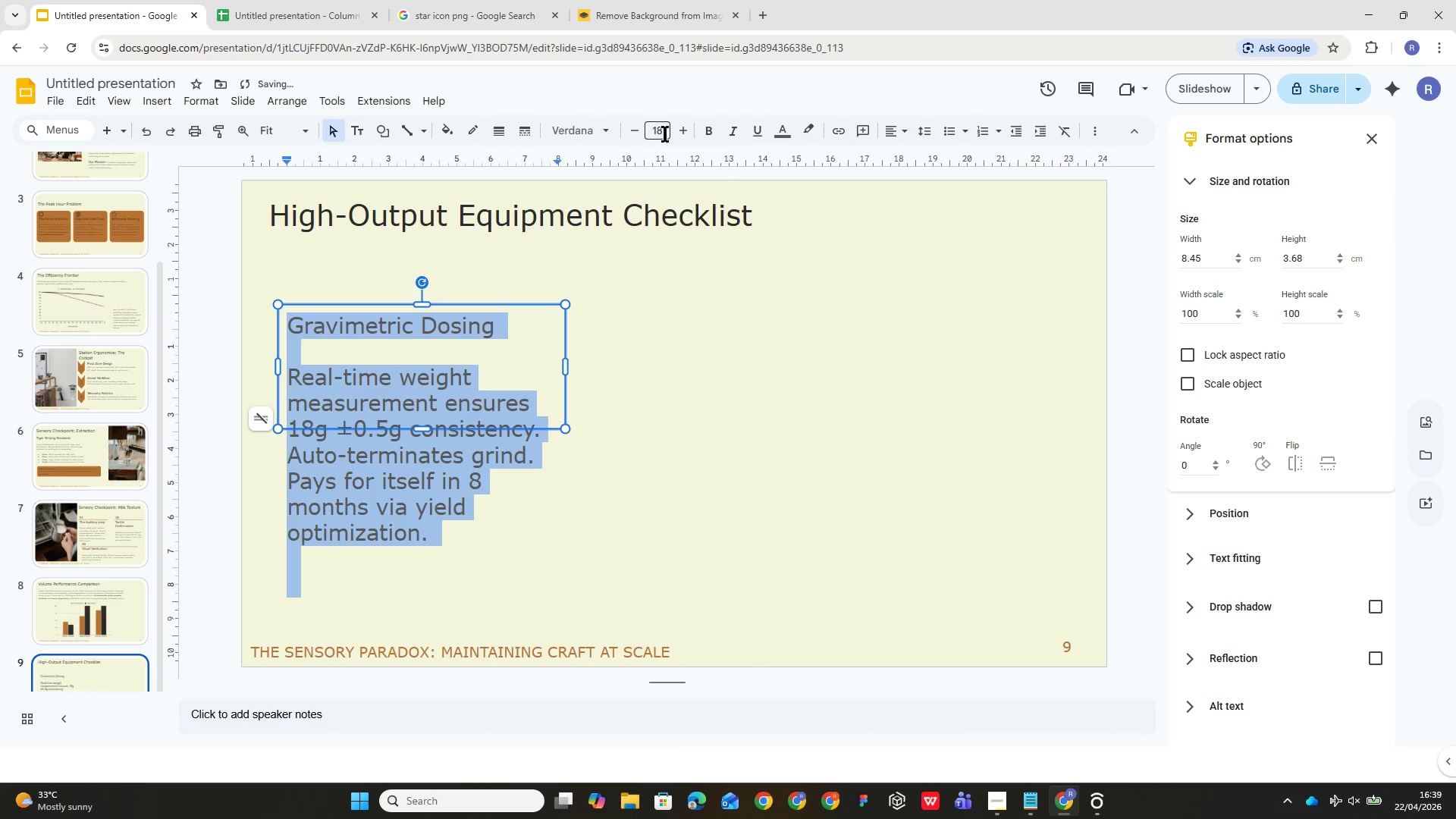 
left_click([664, 130])
 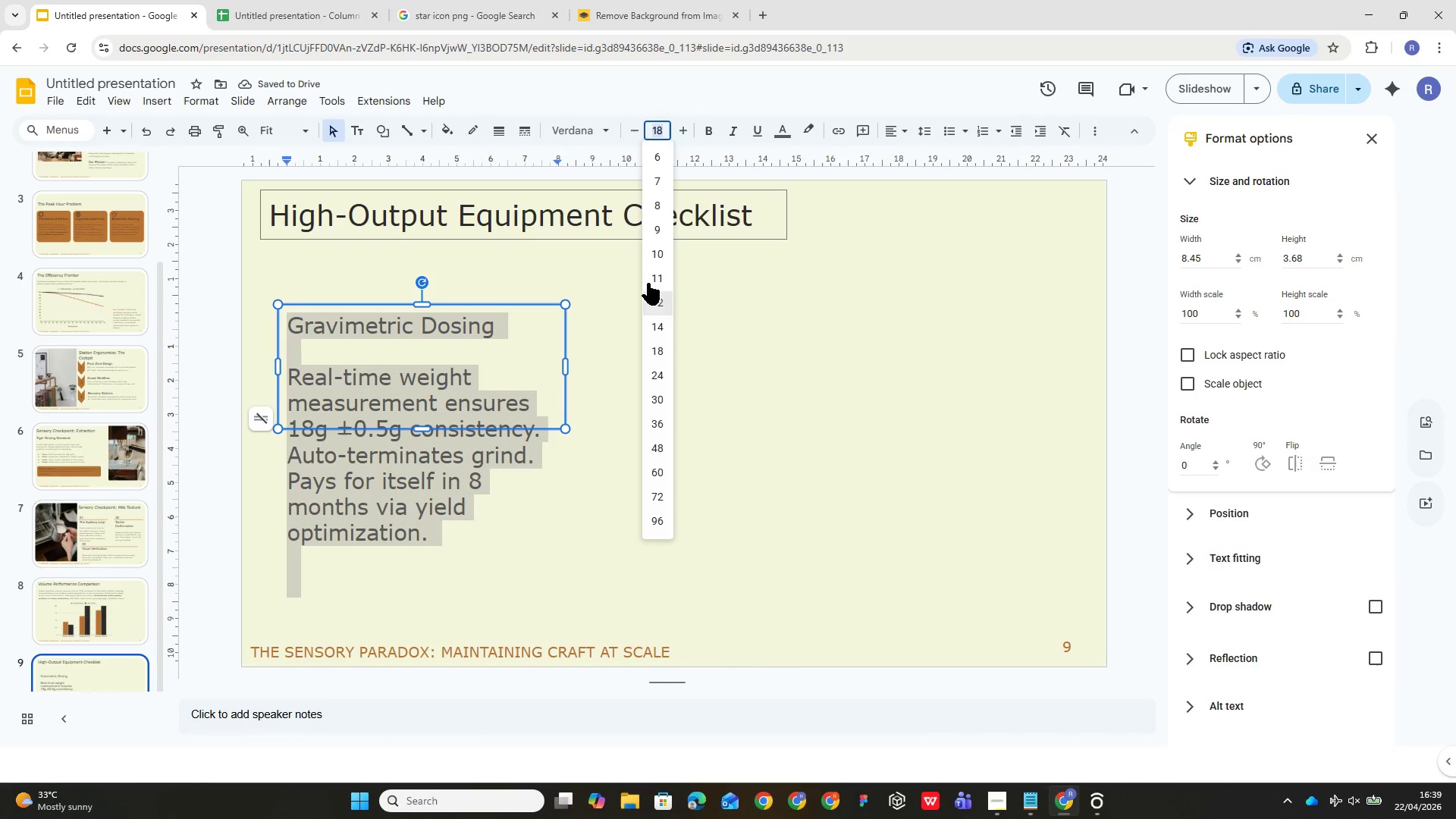 
left_click([658, 300])
 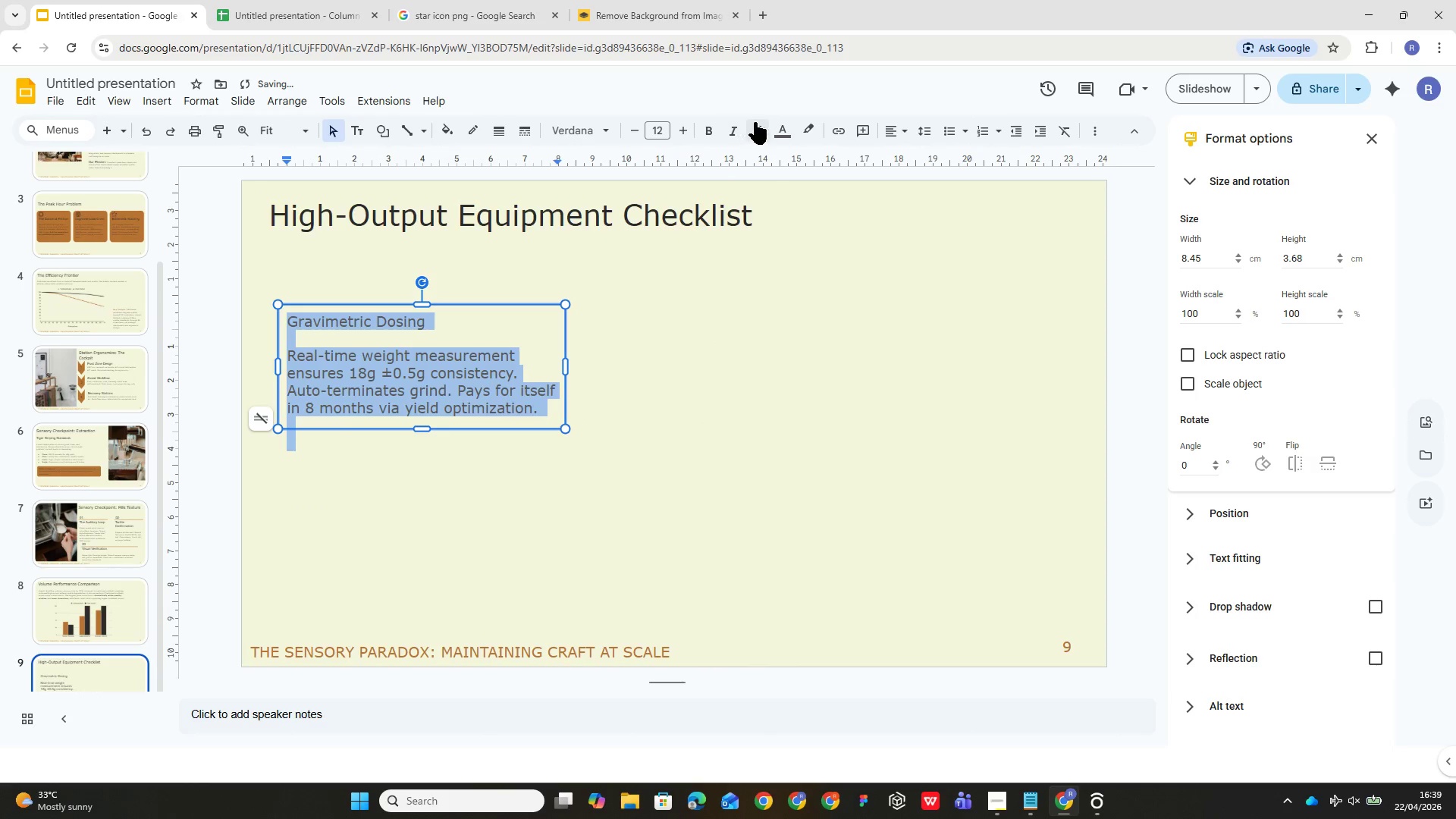 
left_click([783, 128])
 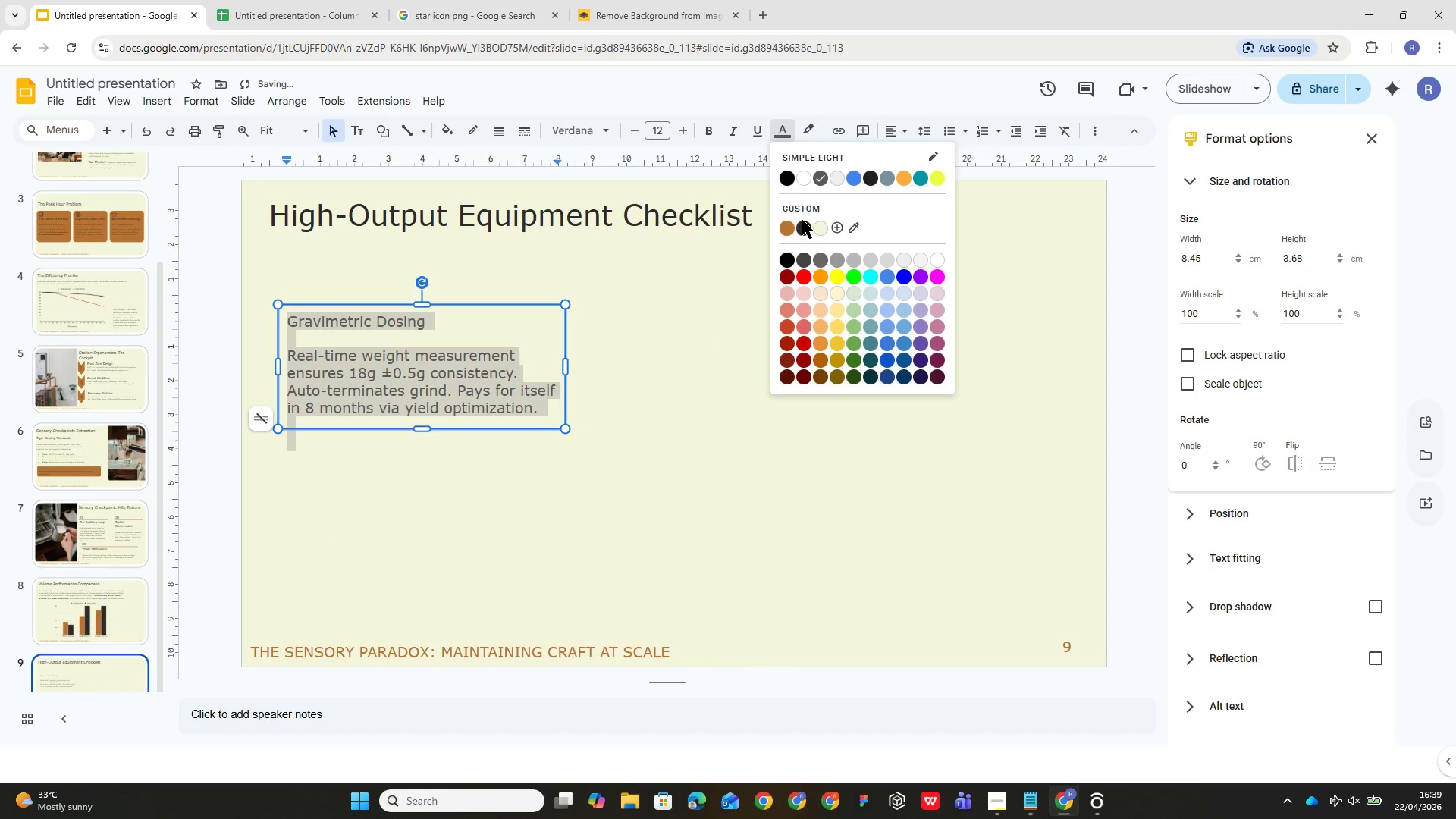 
left_click([803, 221])
 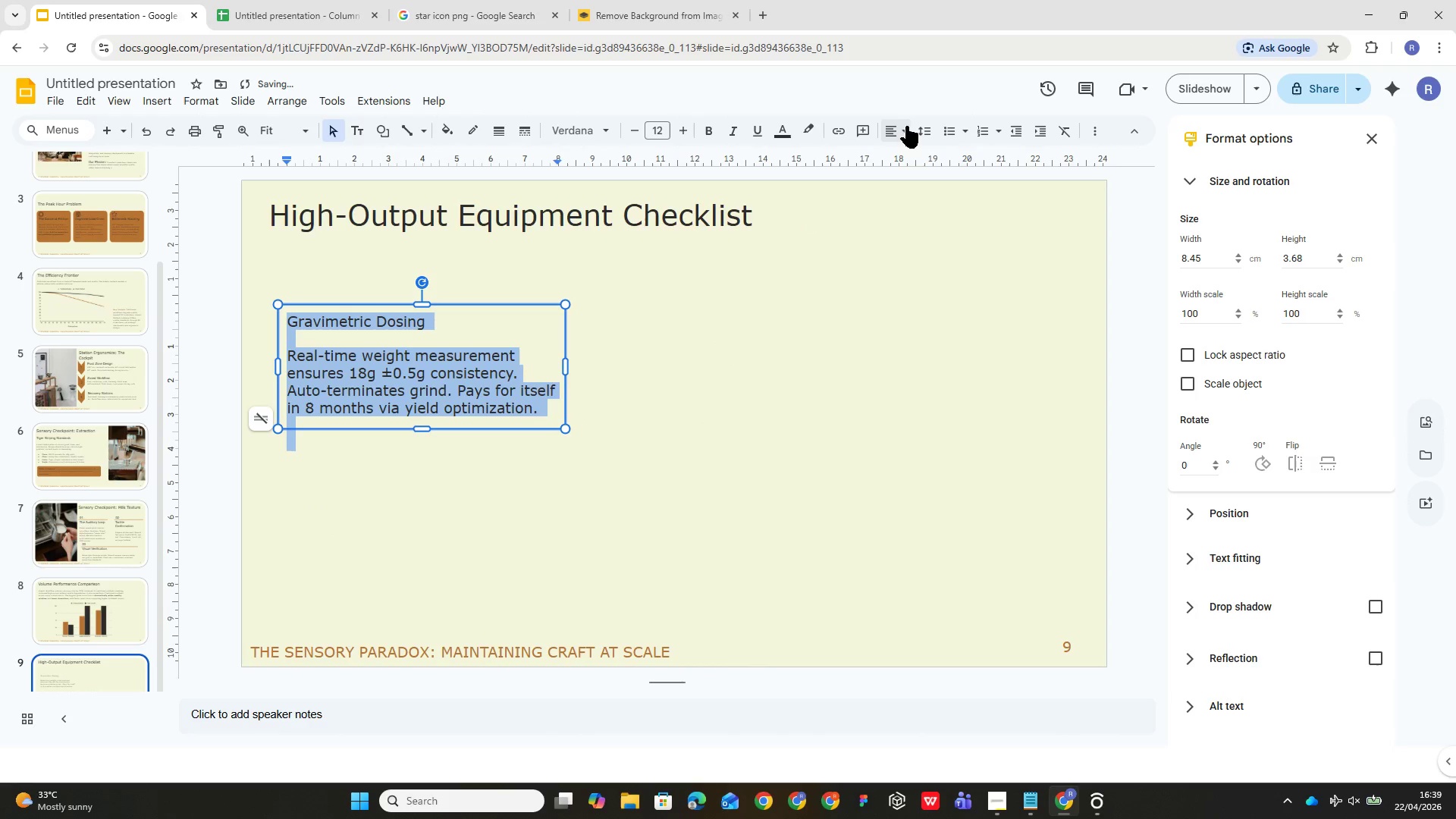 
left_click([905, 128])
 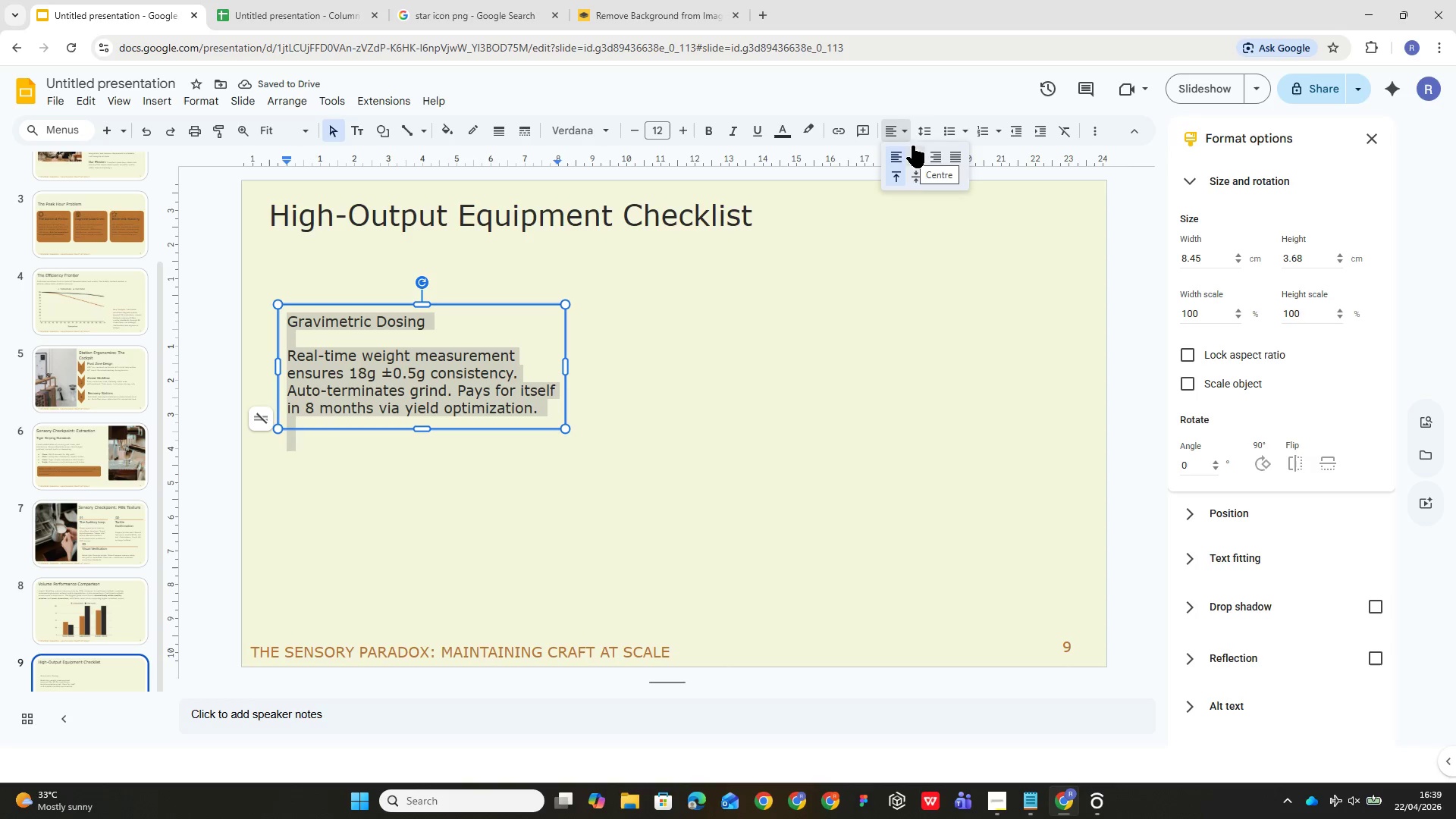 
left_click([927, 120])
 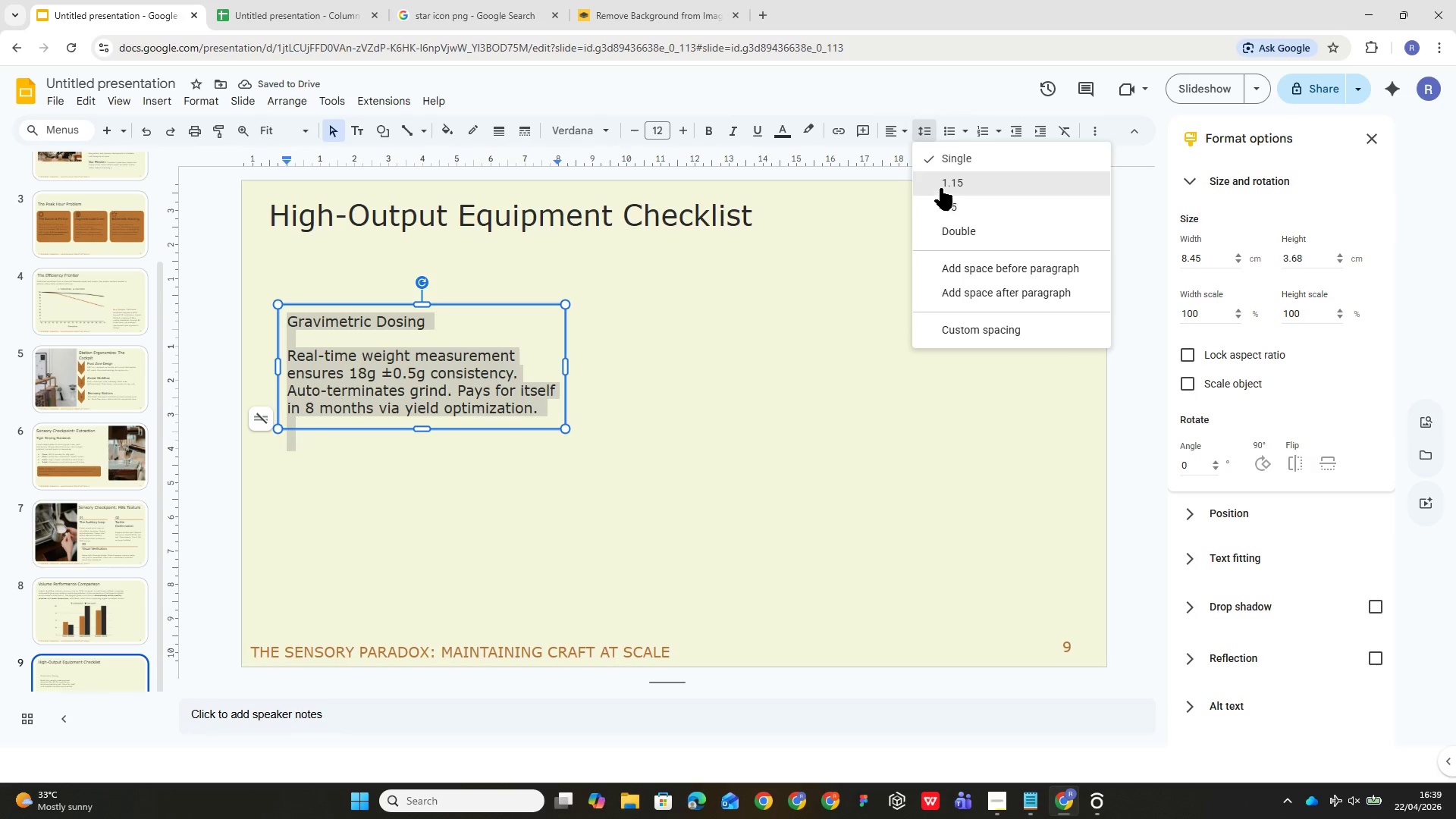 
left_click([940, 181])
 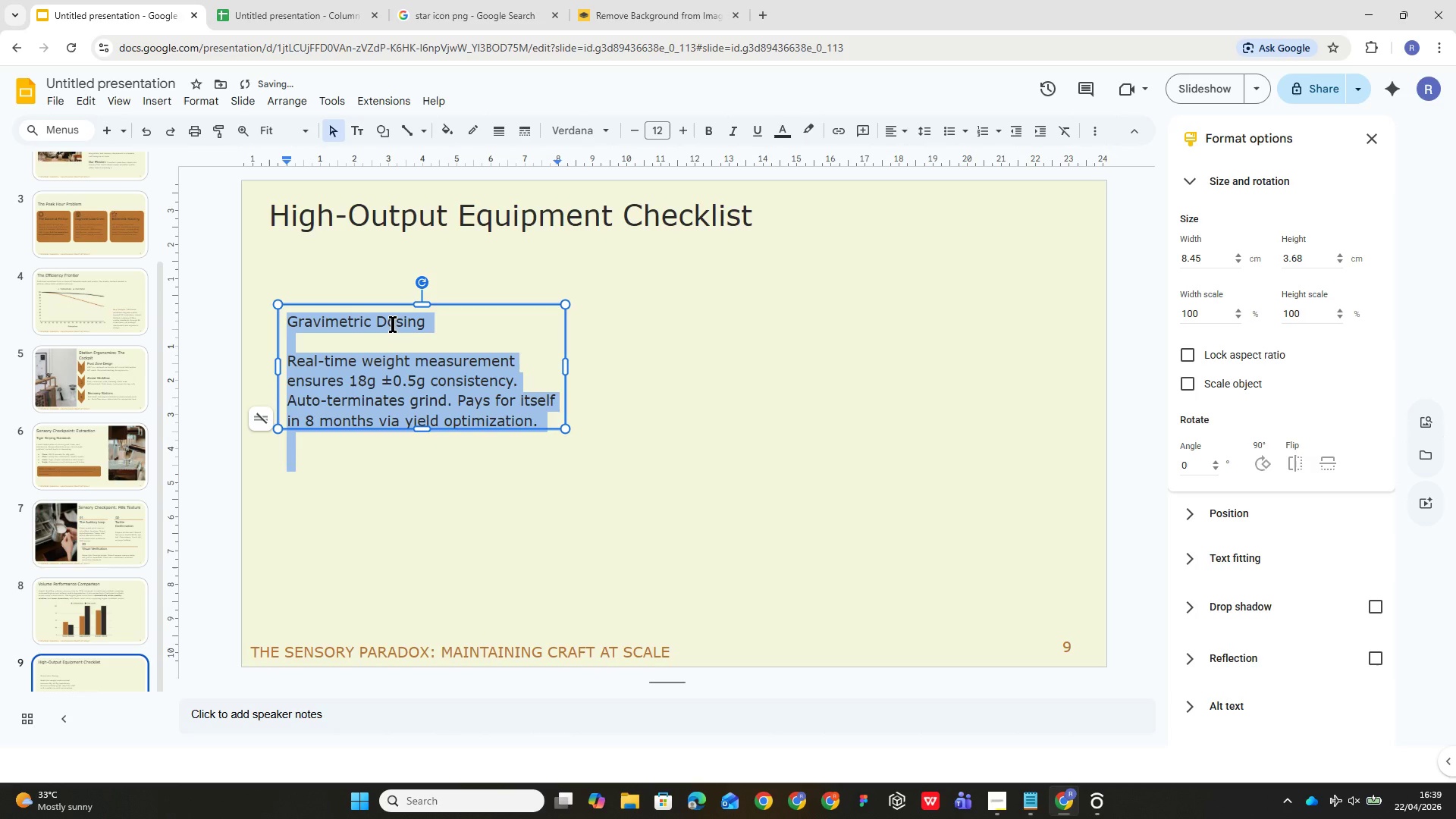 
double_click([393, 324])
 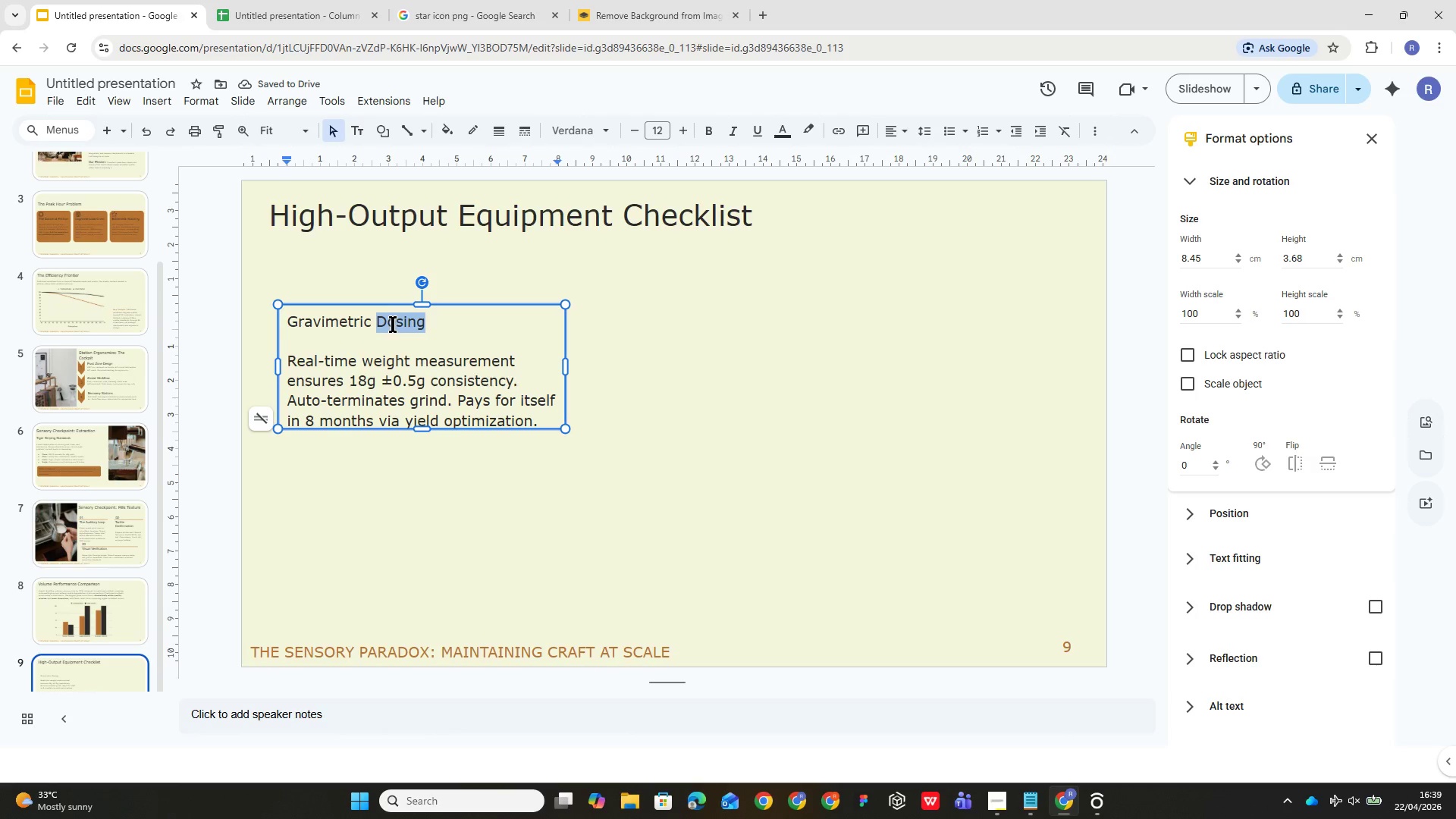 
triple_click([393, 324])
 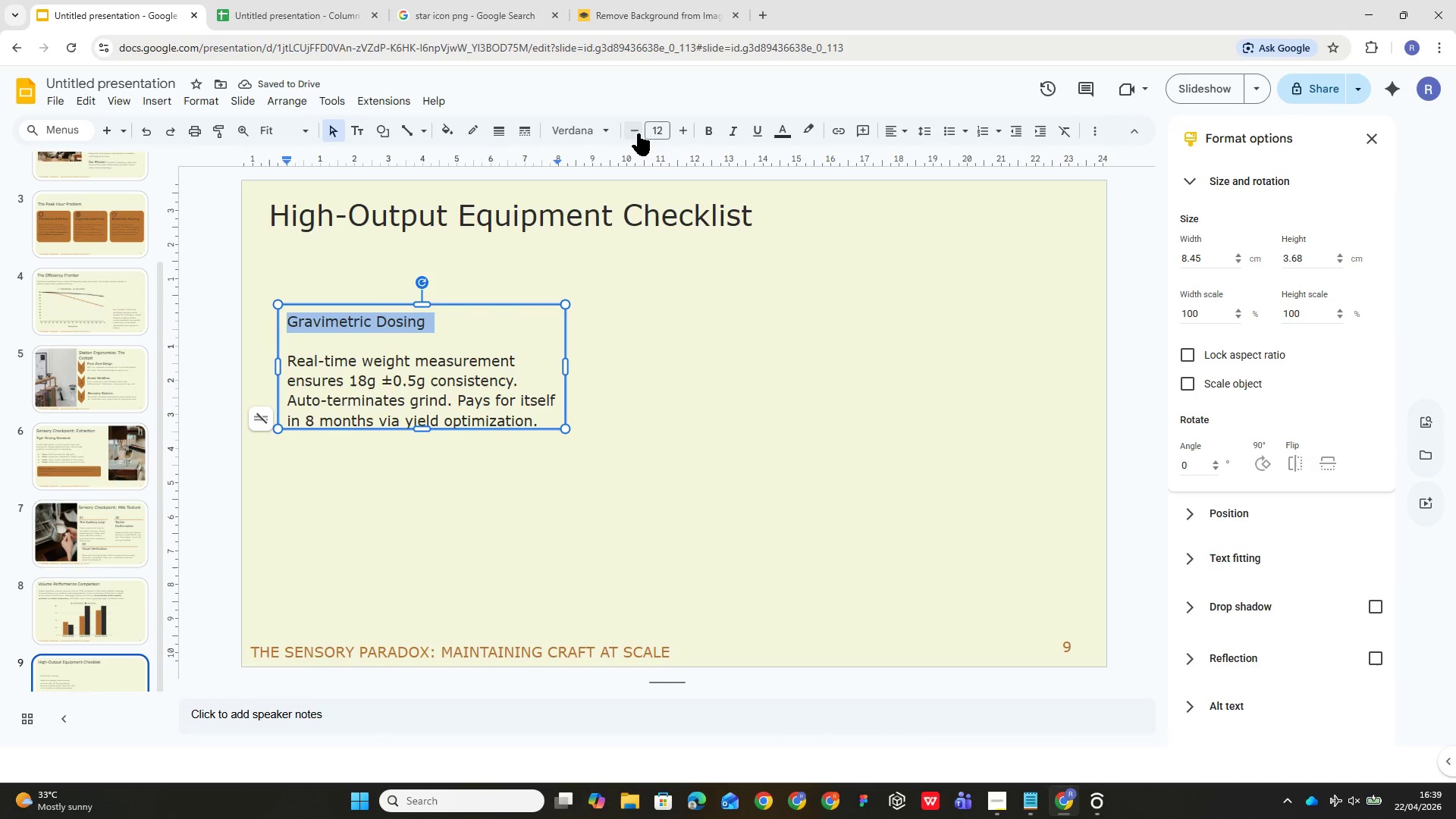 
left_click([652, 130])
 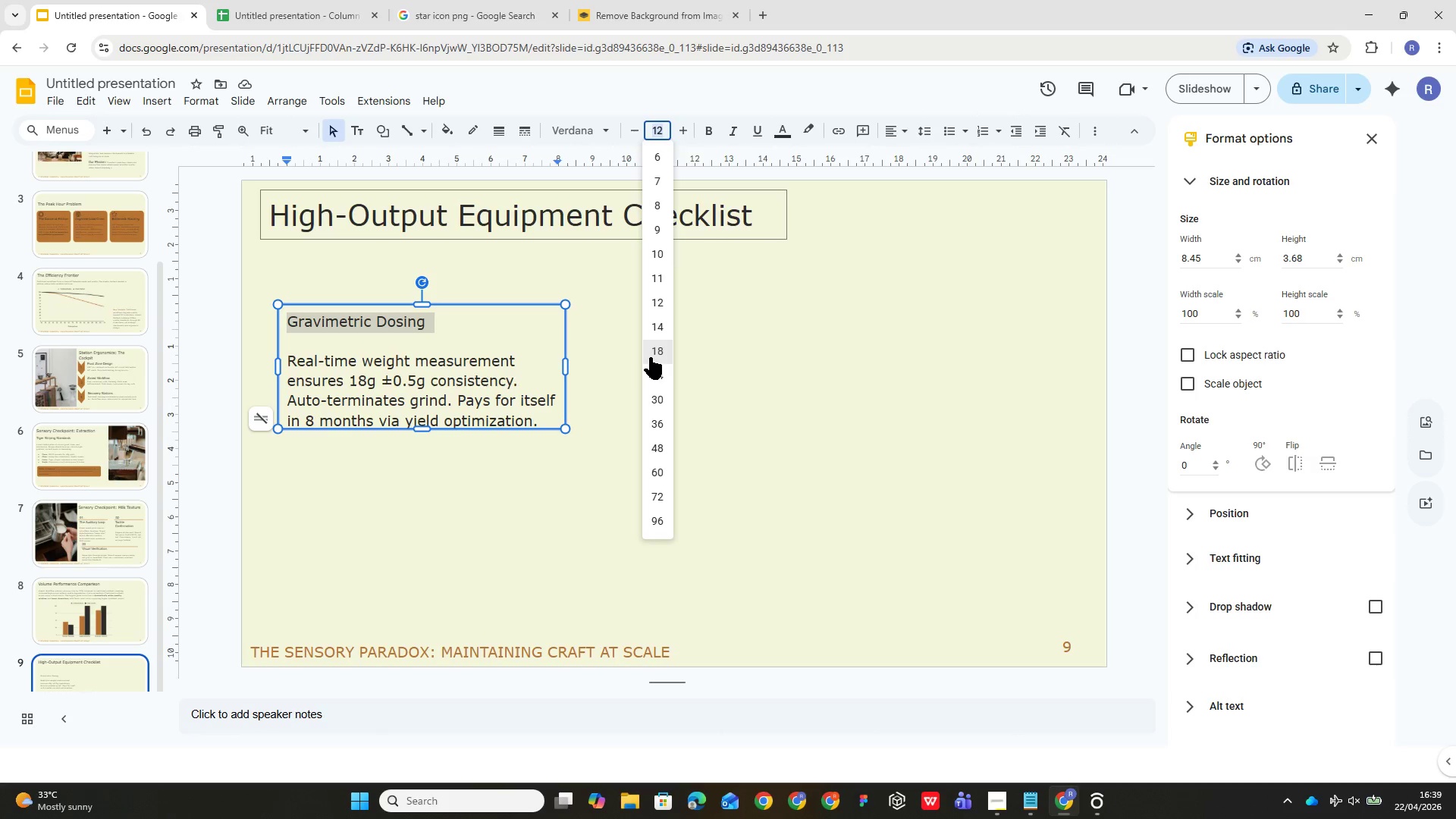 
left_click([650, 357])
 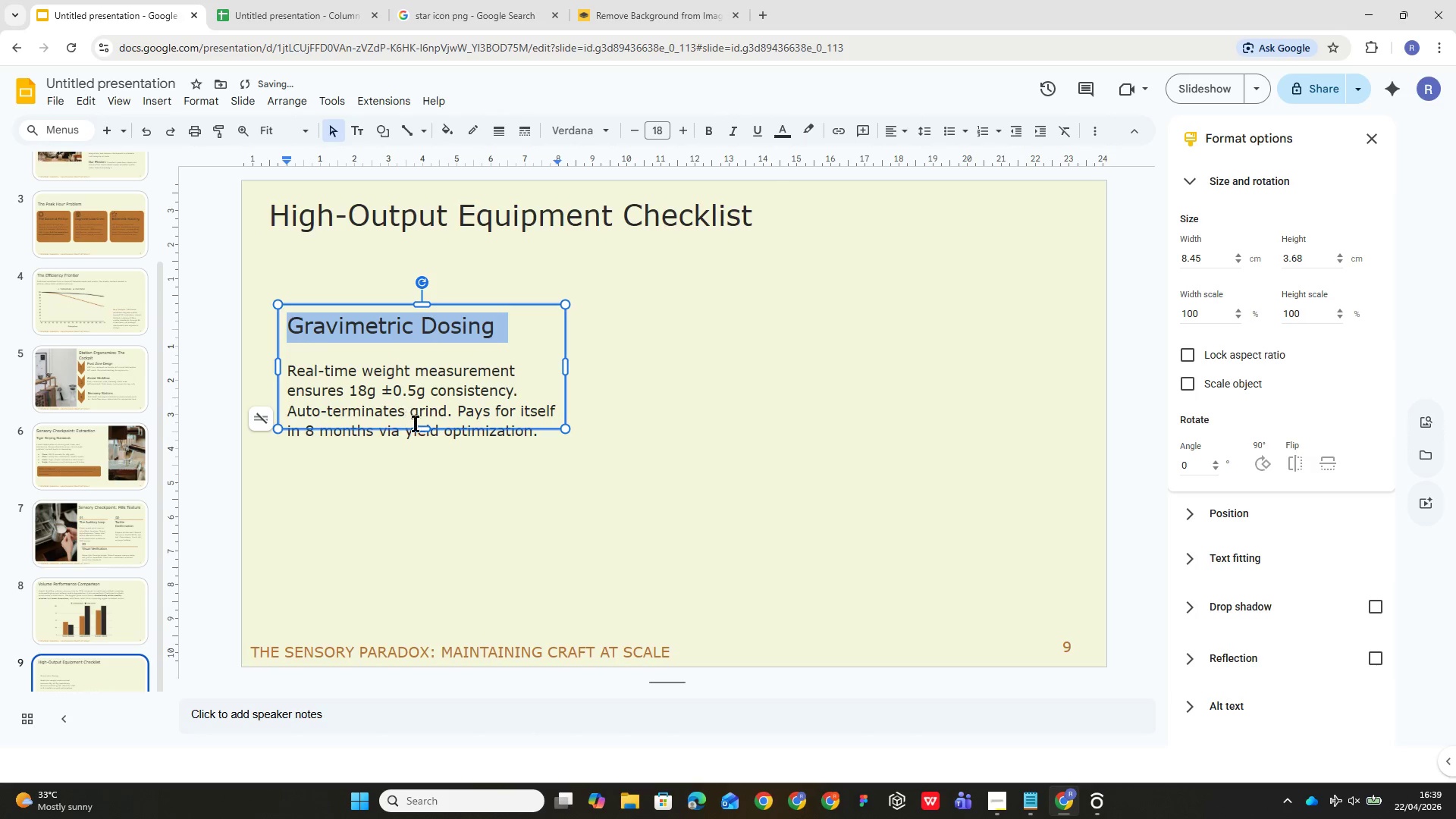 
left_click_drag(start_coordinate=[425, 427], to_coordinate=[424, 440])
 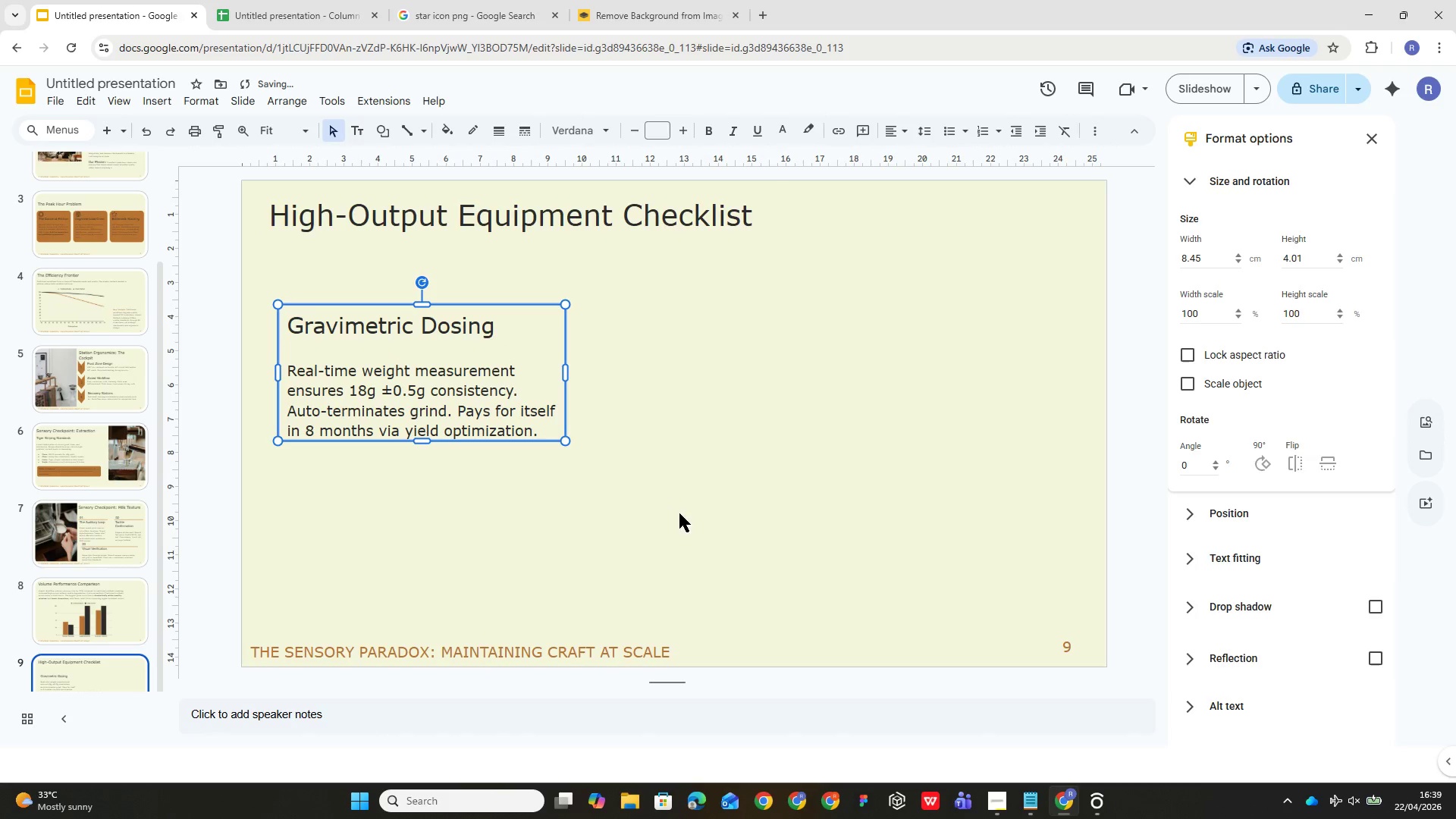 
left_click([680, 515])
 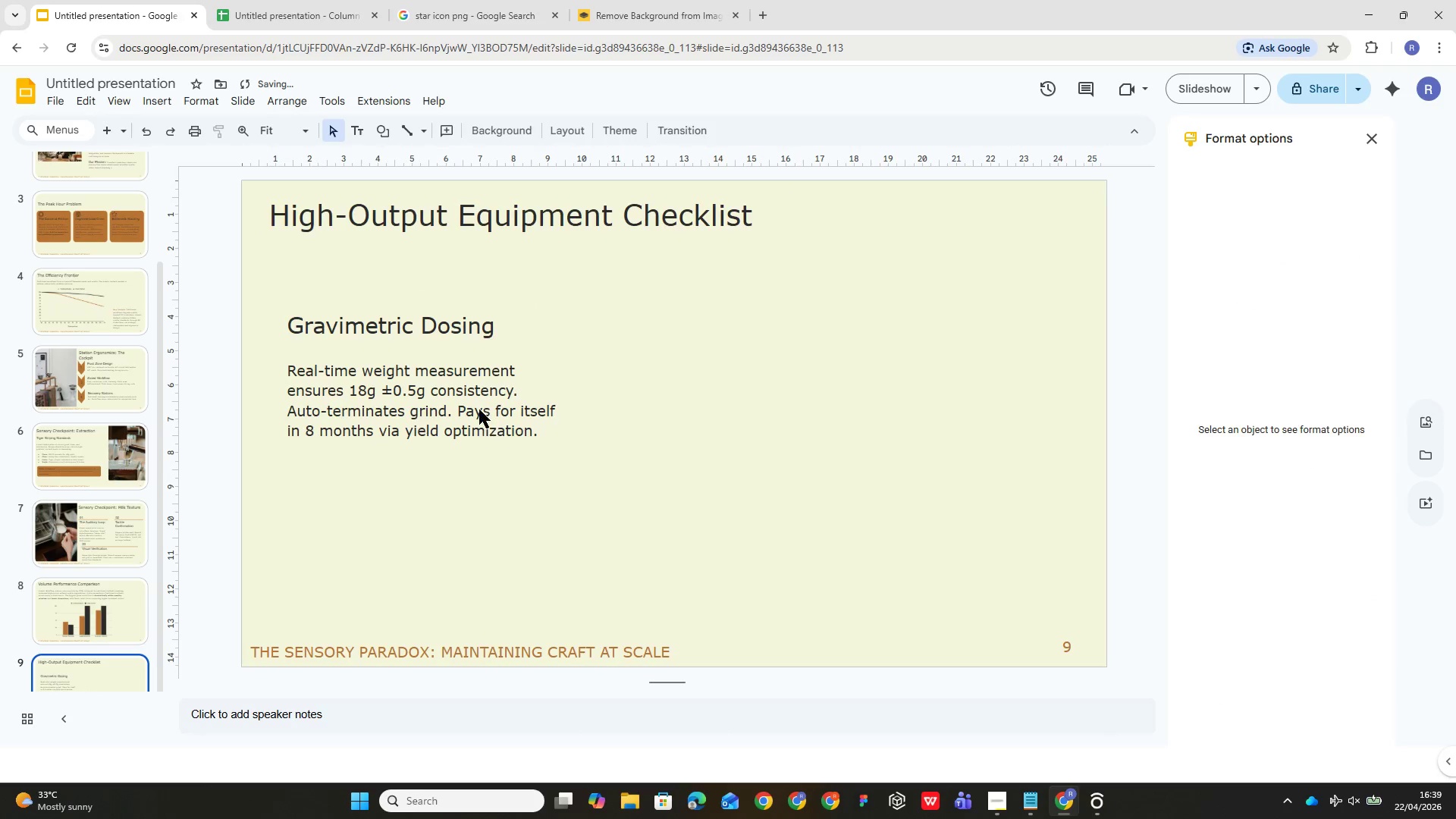 
left_click([479, 409])
 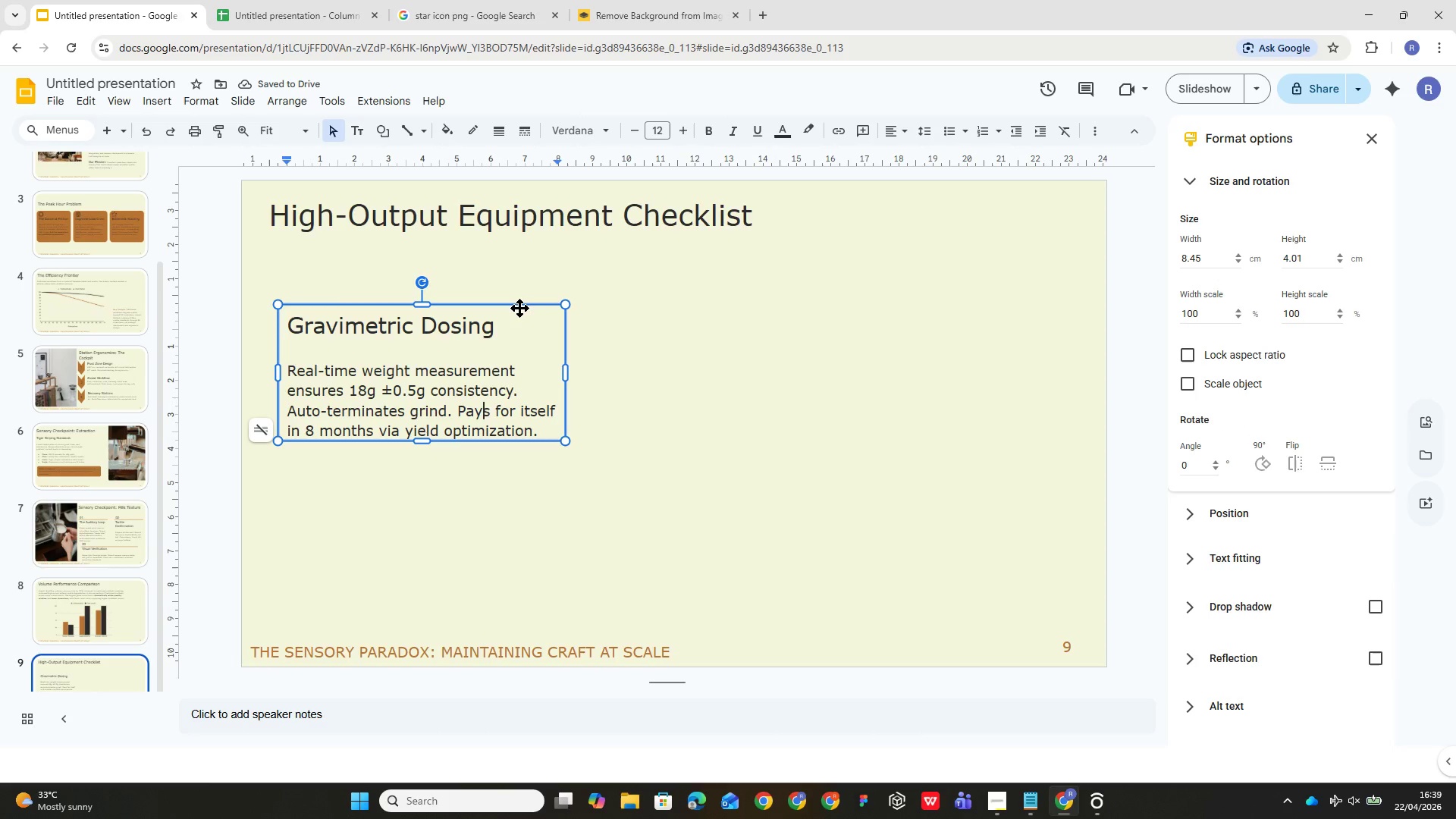 
left_click([519, 308])
 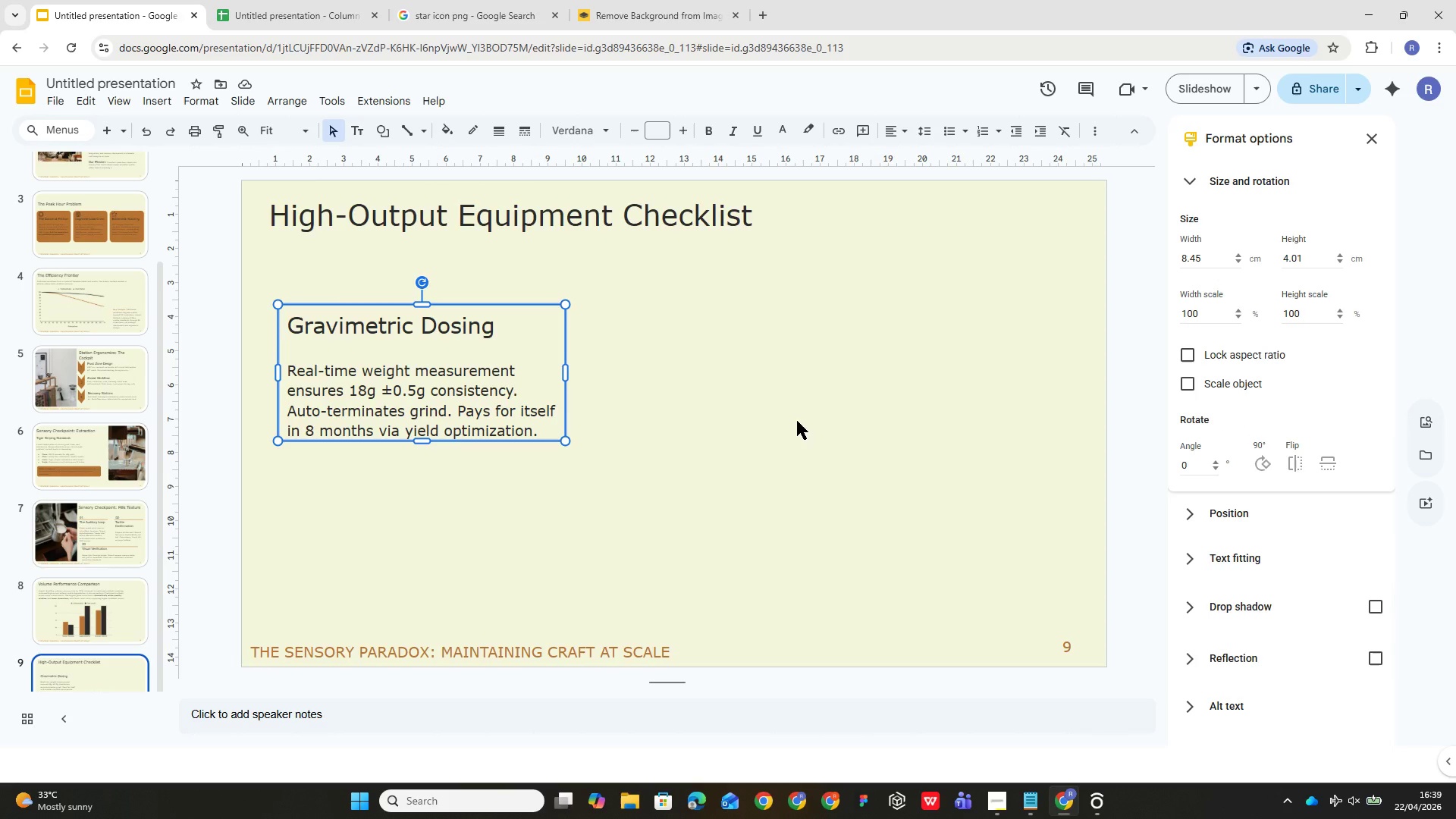 
key(Control+D)
 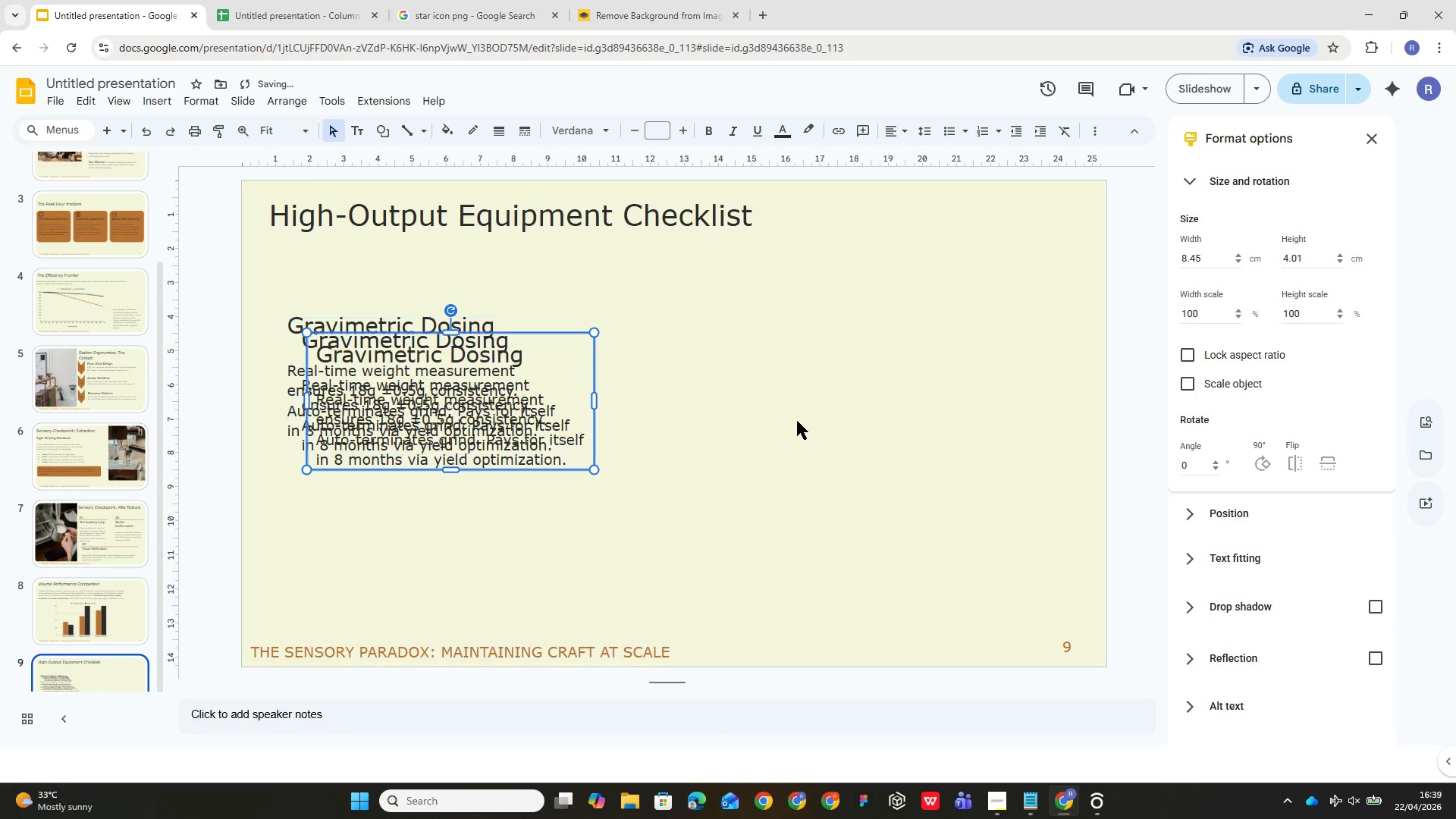 
key(Control+D)
 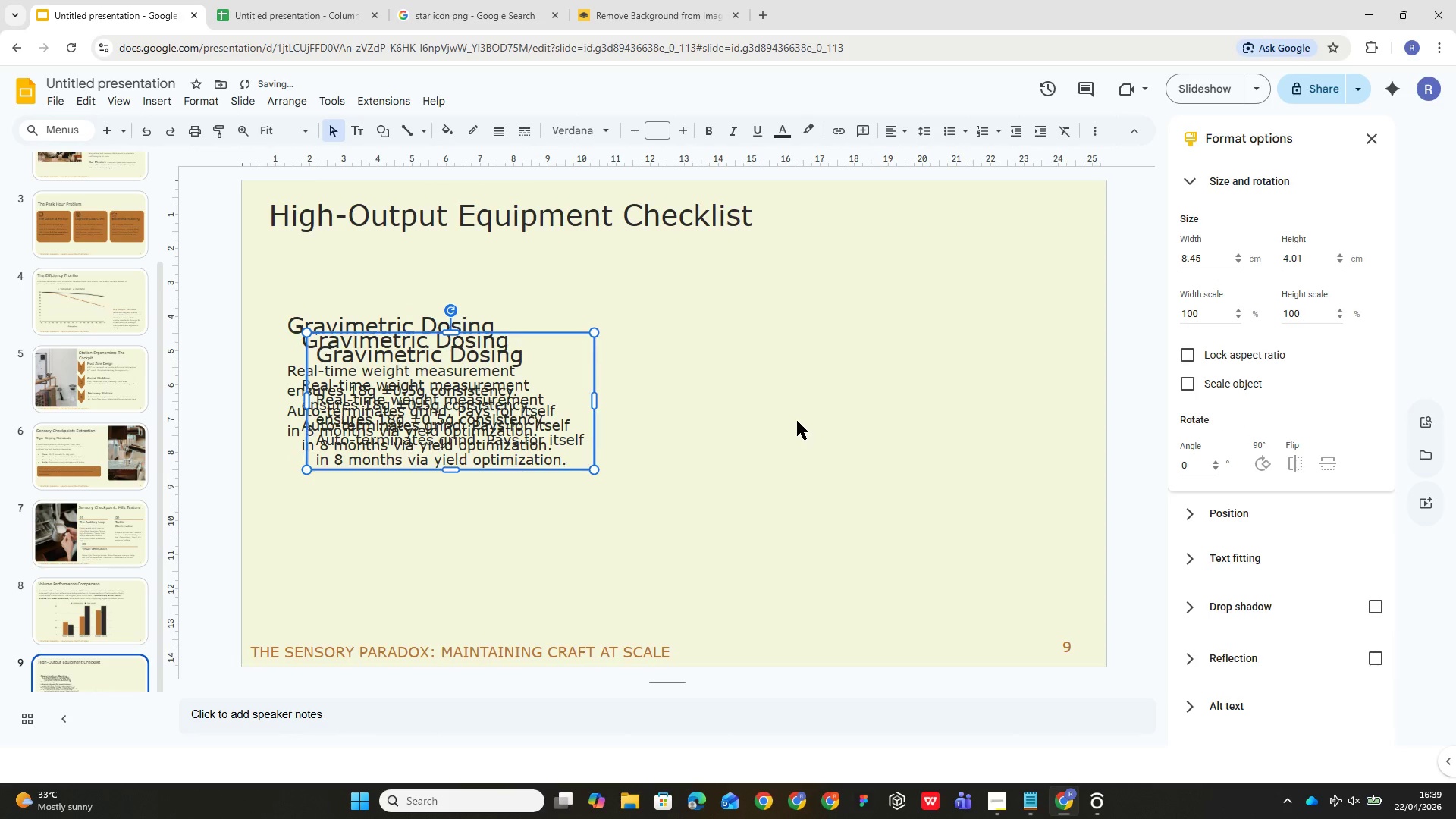 
key(Control+ControlLeft)
 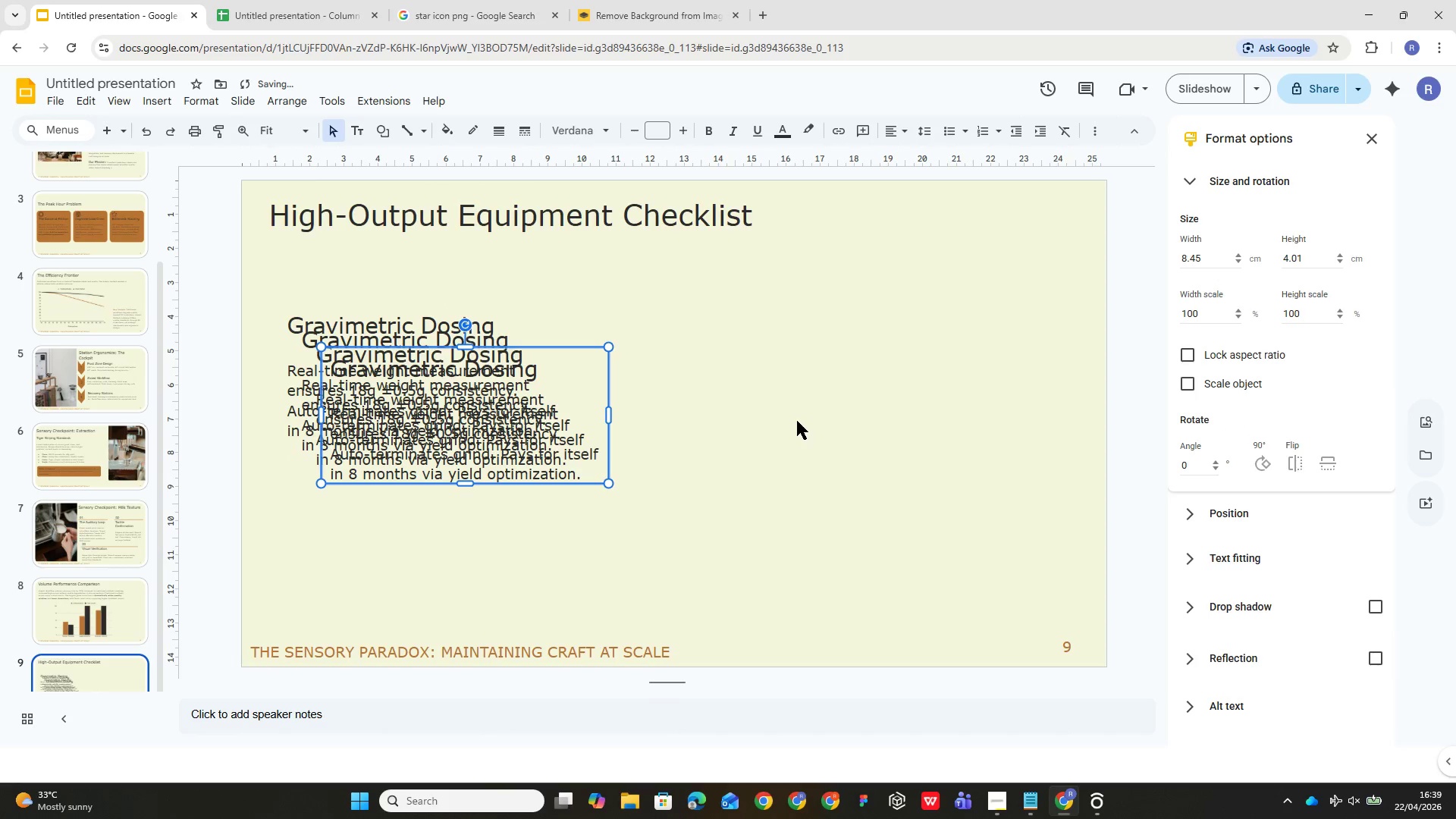 
key(Control+D)
 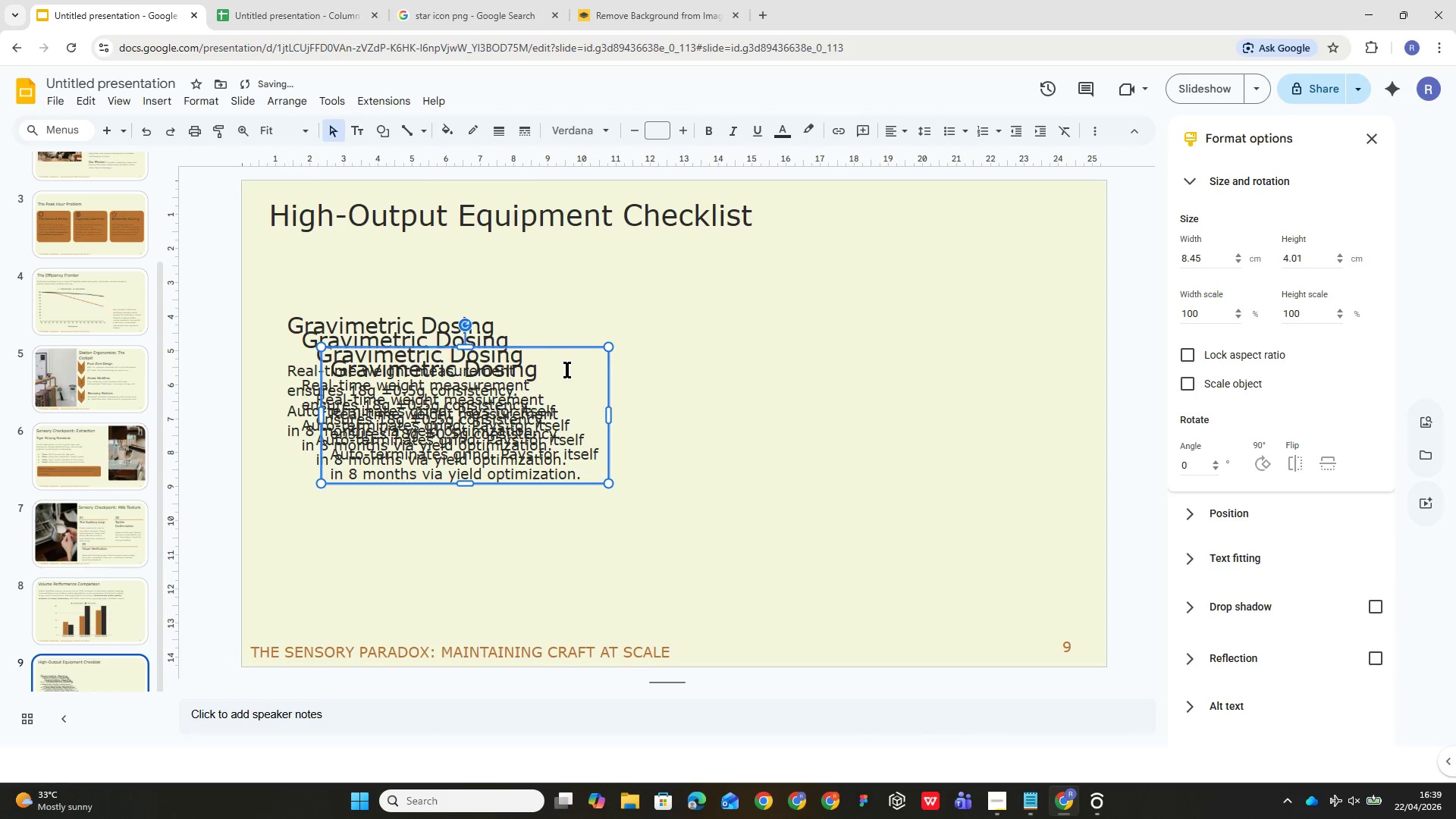 
left_click_drag(start_coordinate=[576, 351], to_coordinate=[938, 327])
 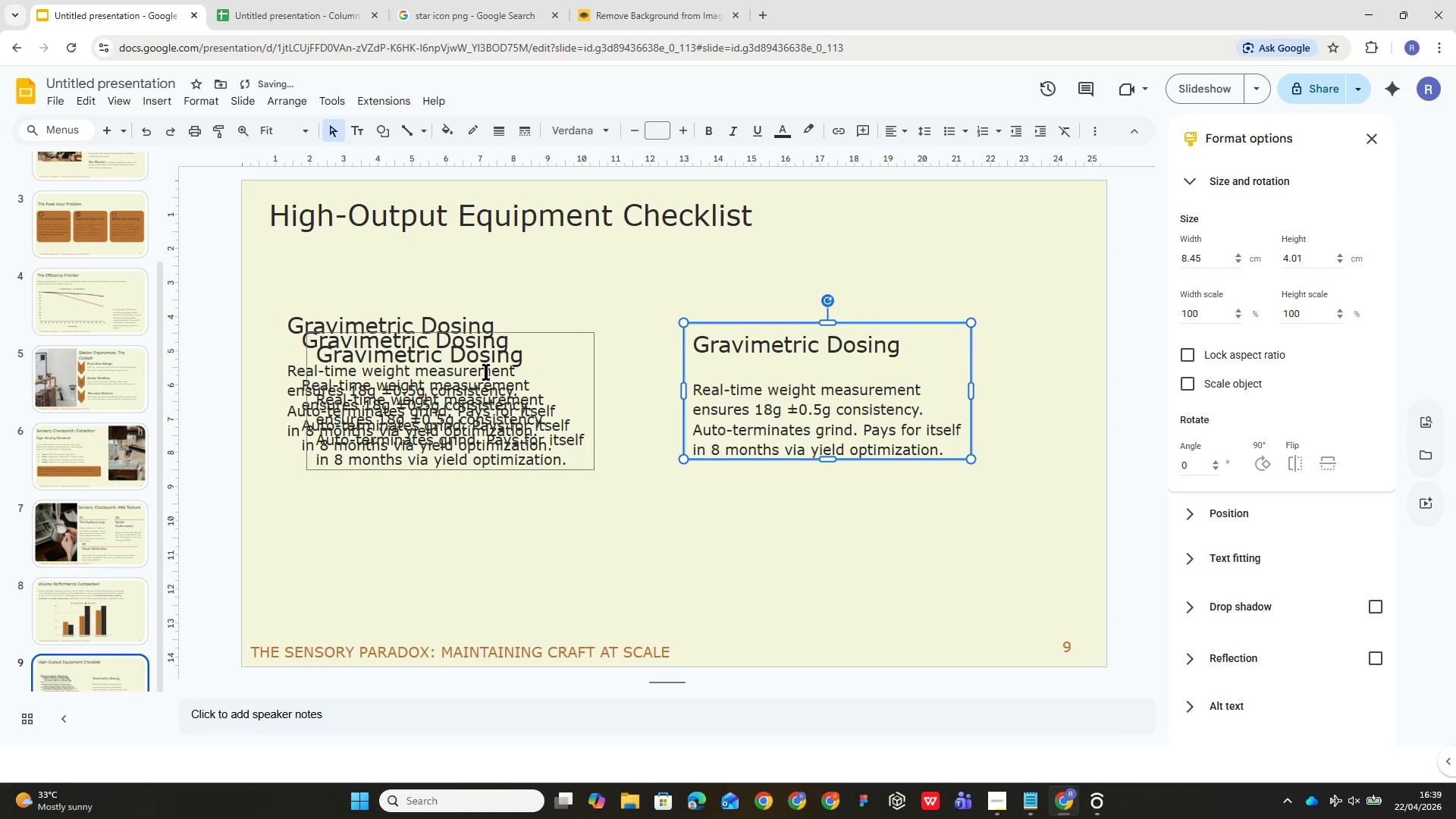 
left_click([486, 373])
 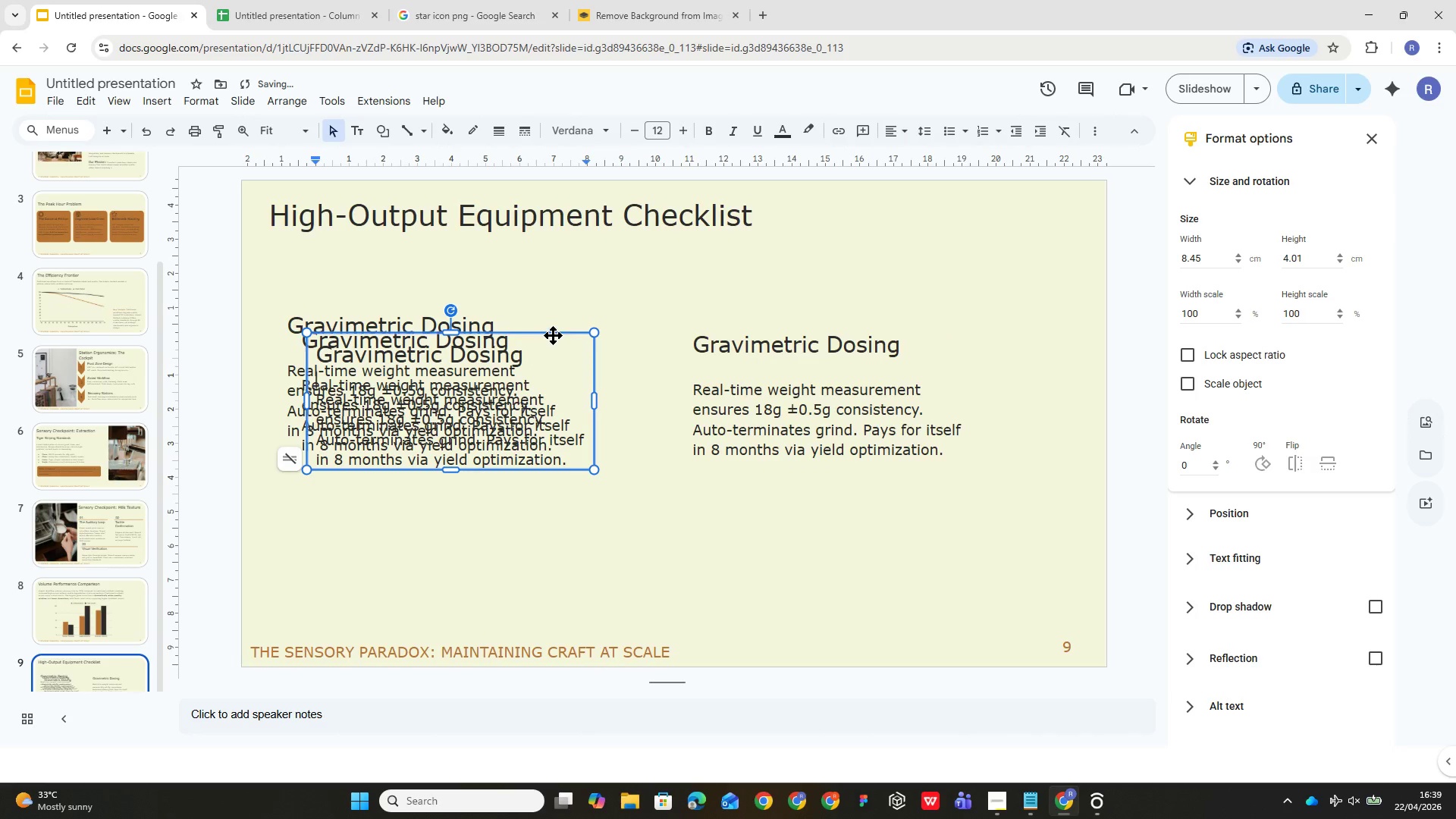 
left_click_drag(start_coordinate=[554, 334], to_coordinate=[923, 487])
 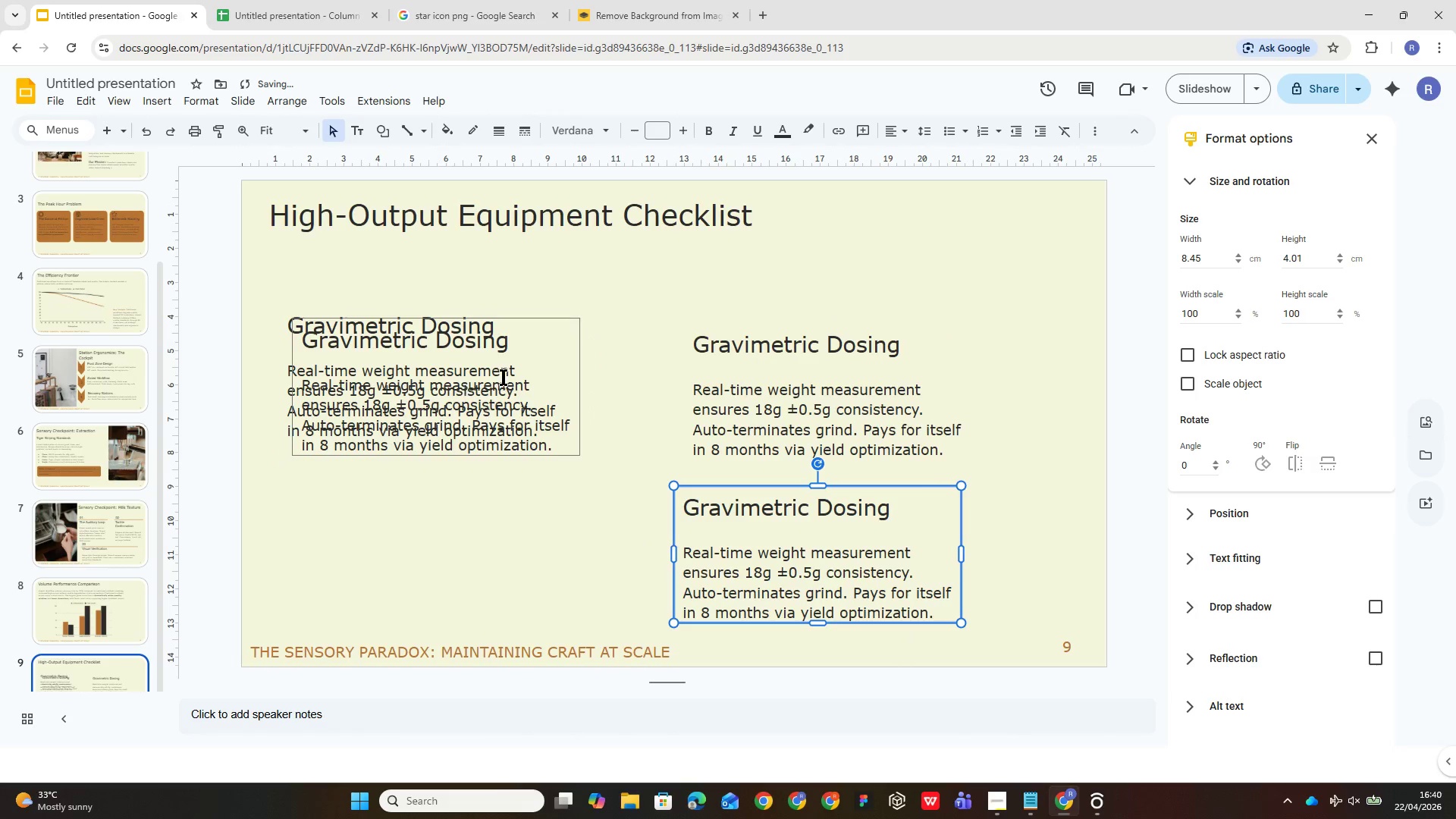 
left_click([507, 378])
 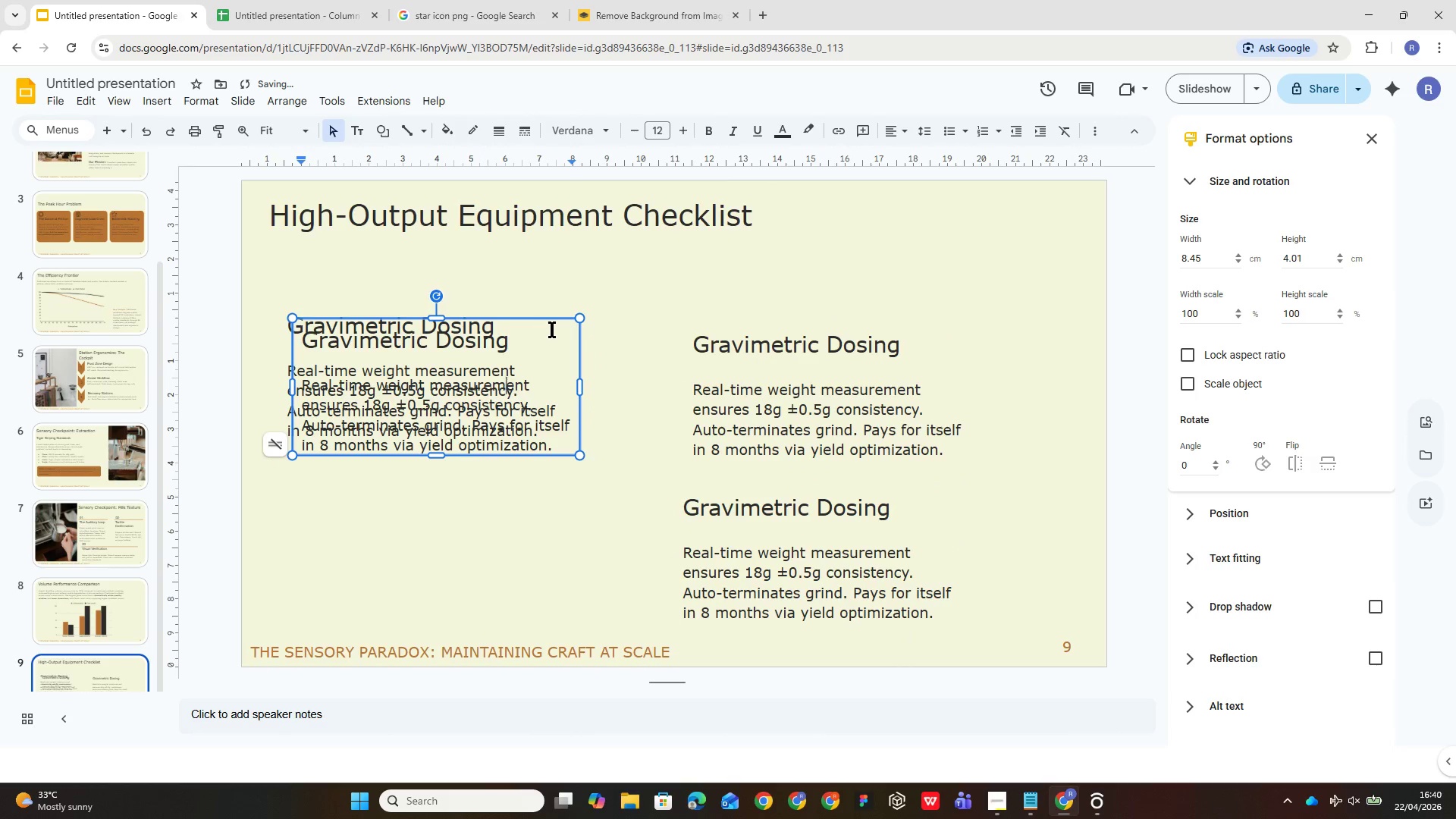 
left_click_drag(start_coordinate=[552, 329], to_coordinate=[555, 337])
 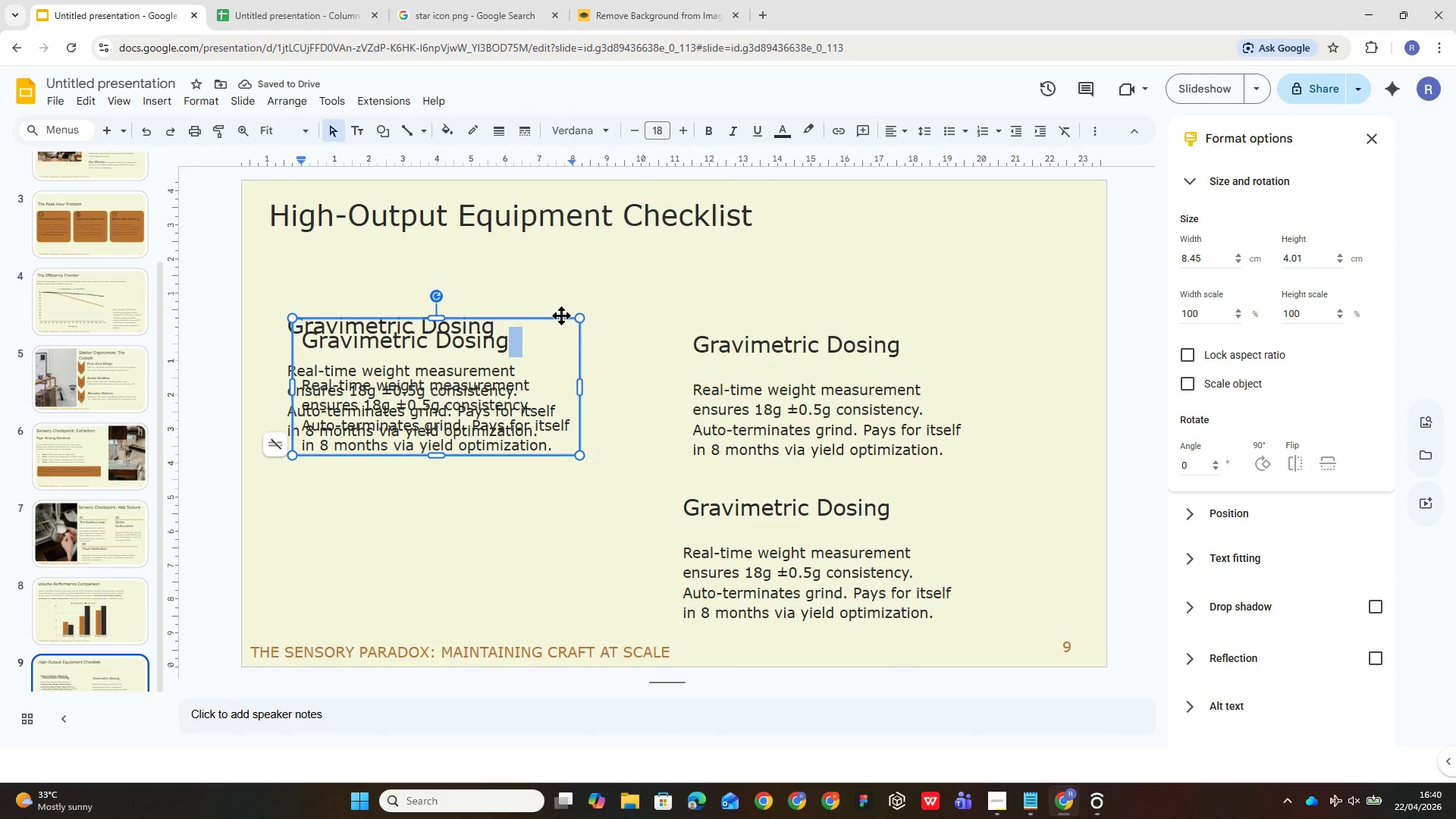 
left_click_drag(start_coordinate=[561, 315], to_coordinate=[549, 469])
 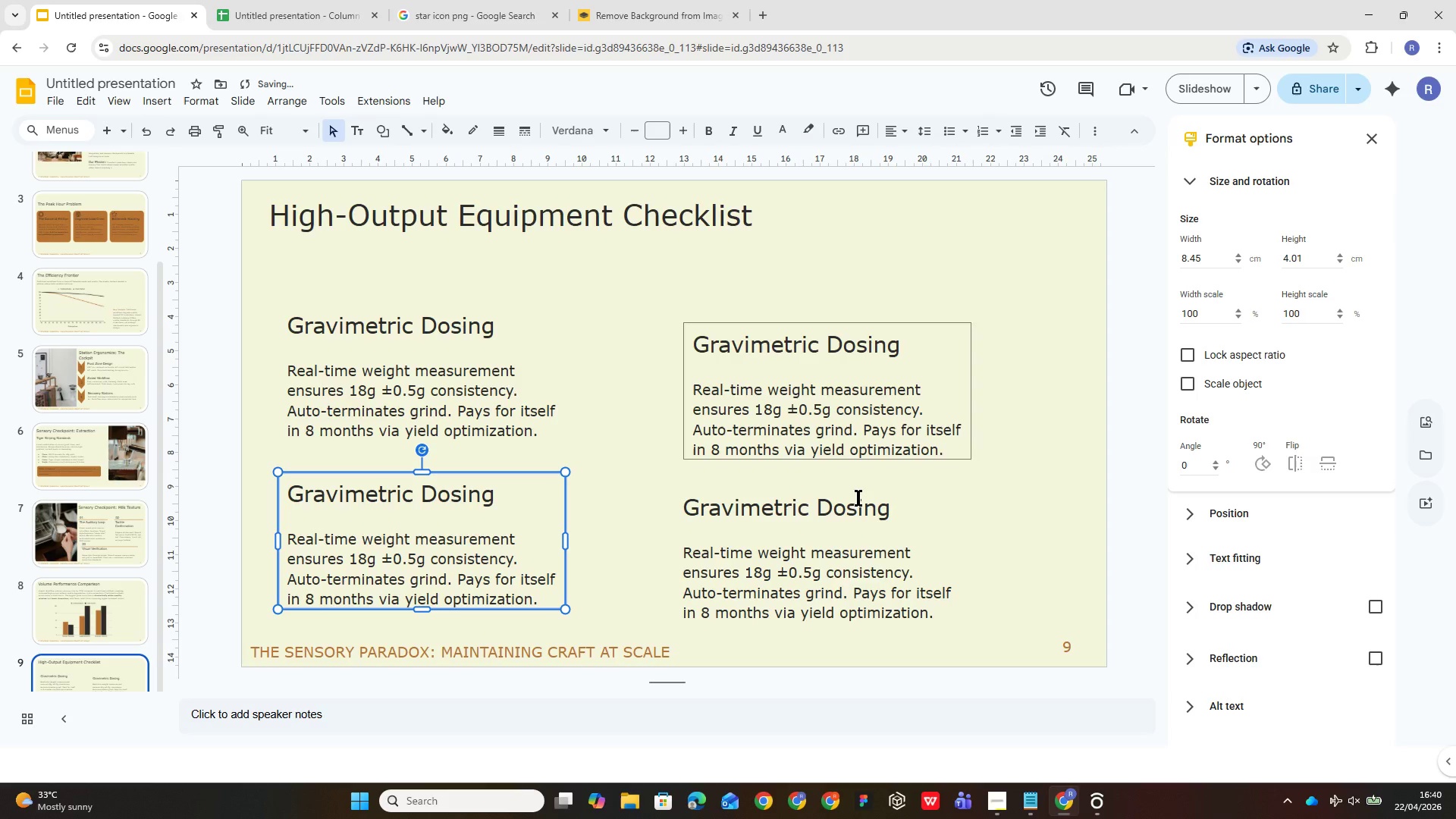 
left_click([764, 384])
 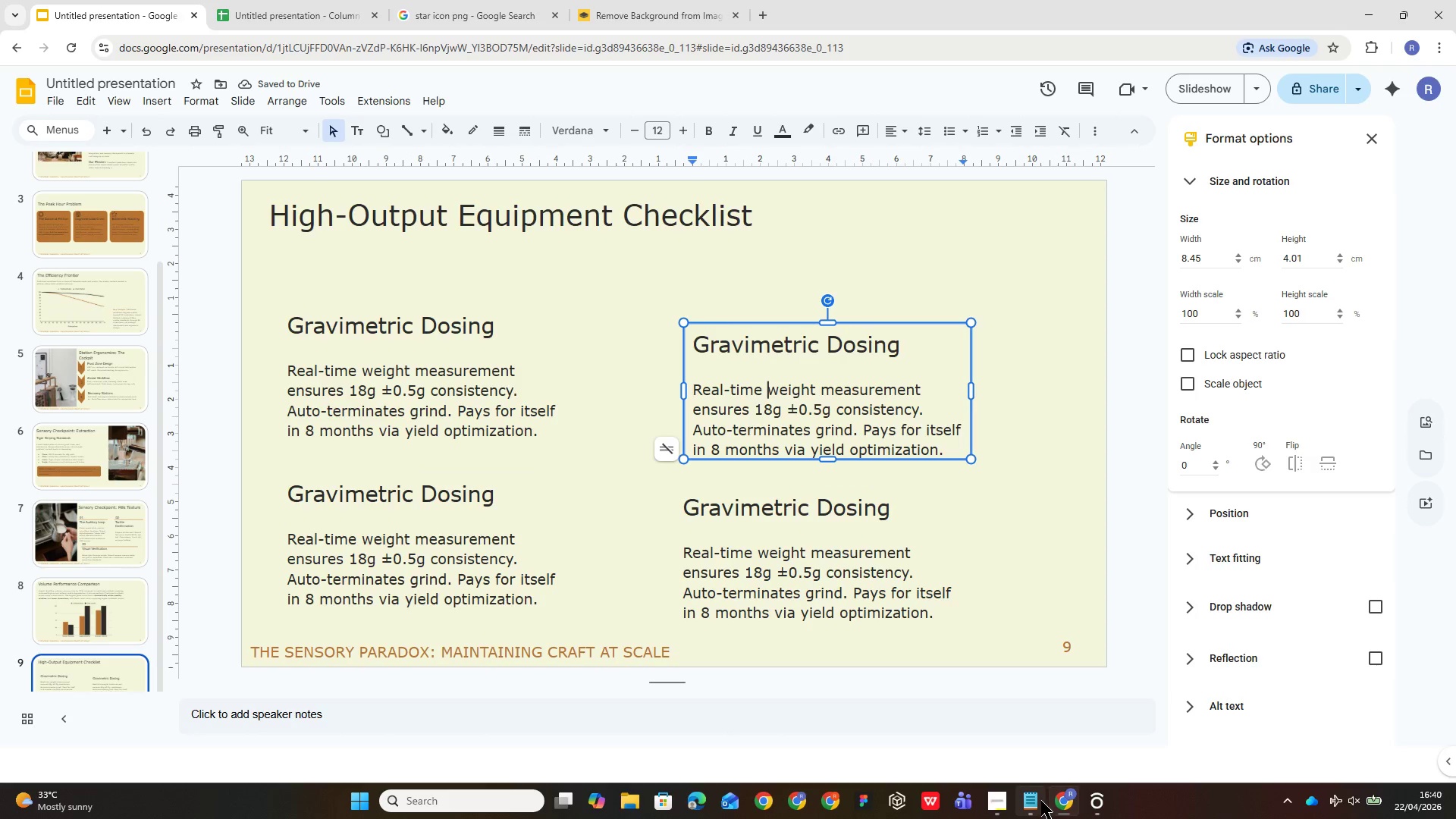 
left_click([1035, 799])
 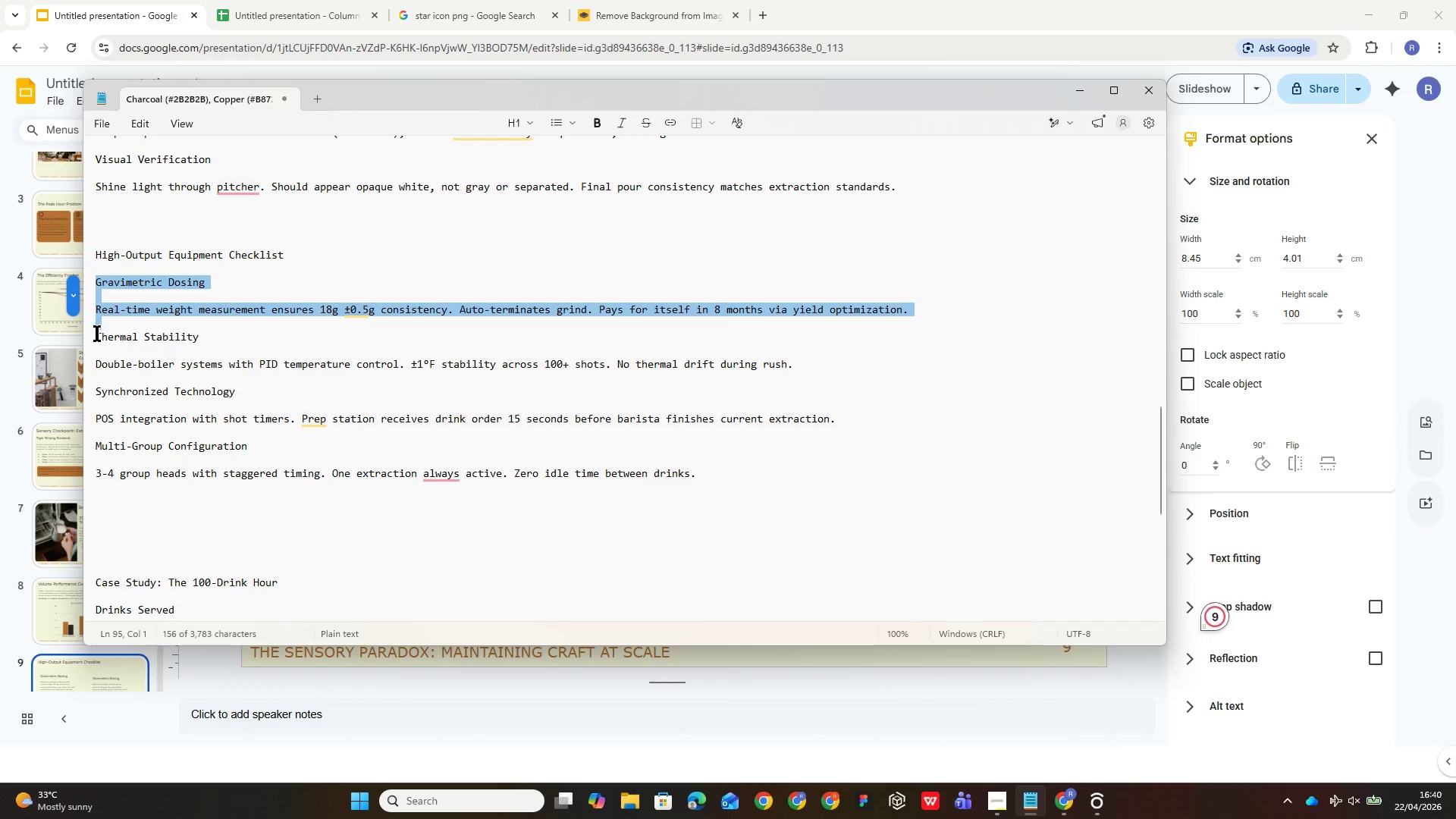 
left_click([95, 334])
 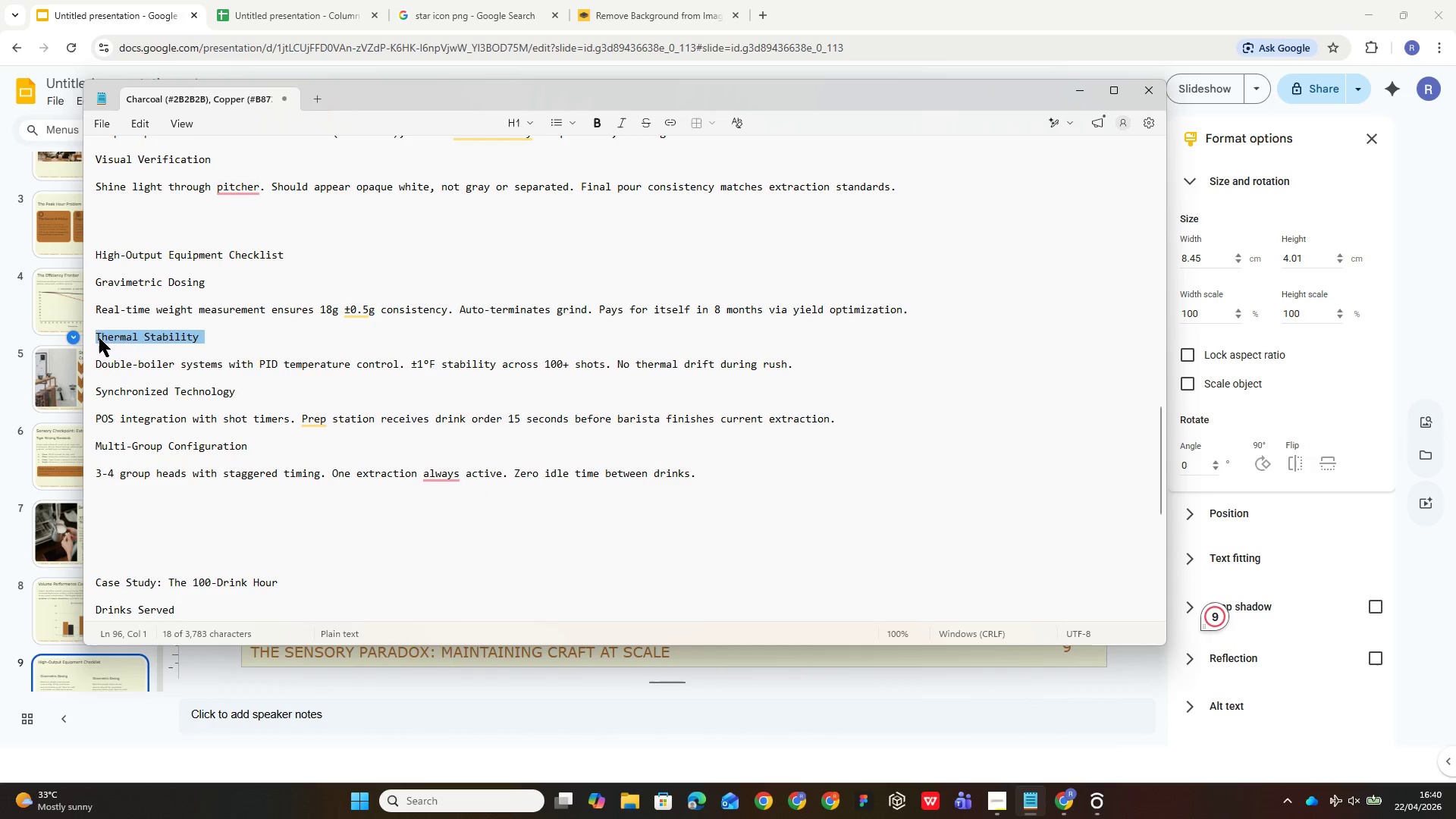 
left_click([101, 338])
 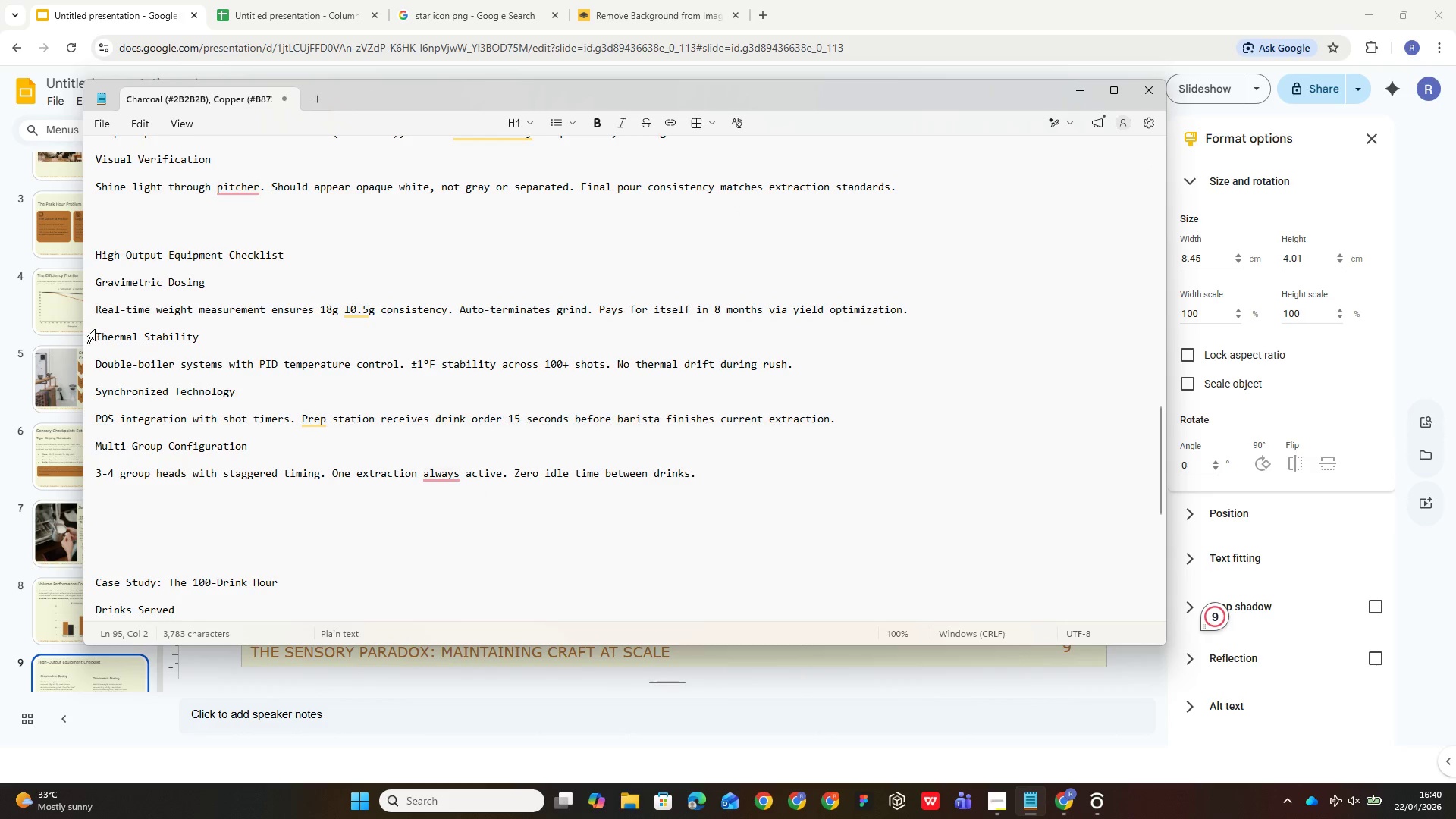 
left_click([95, 329])
 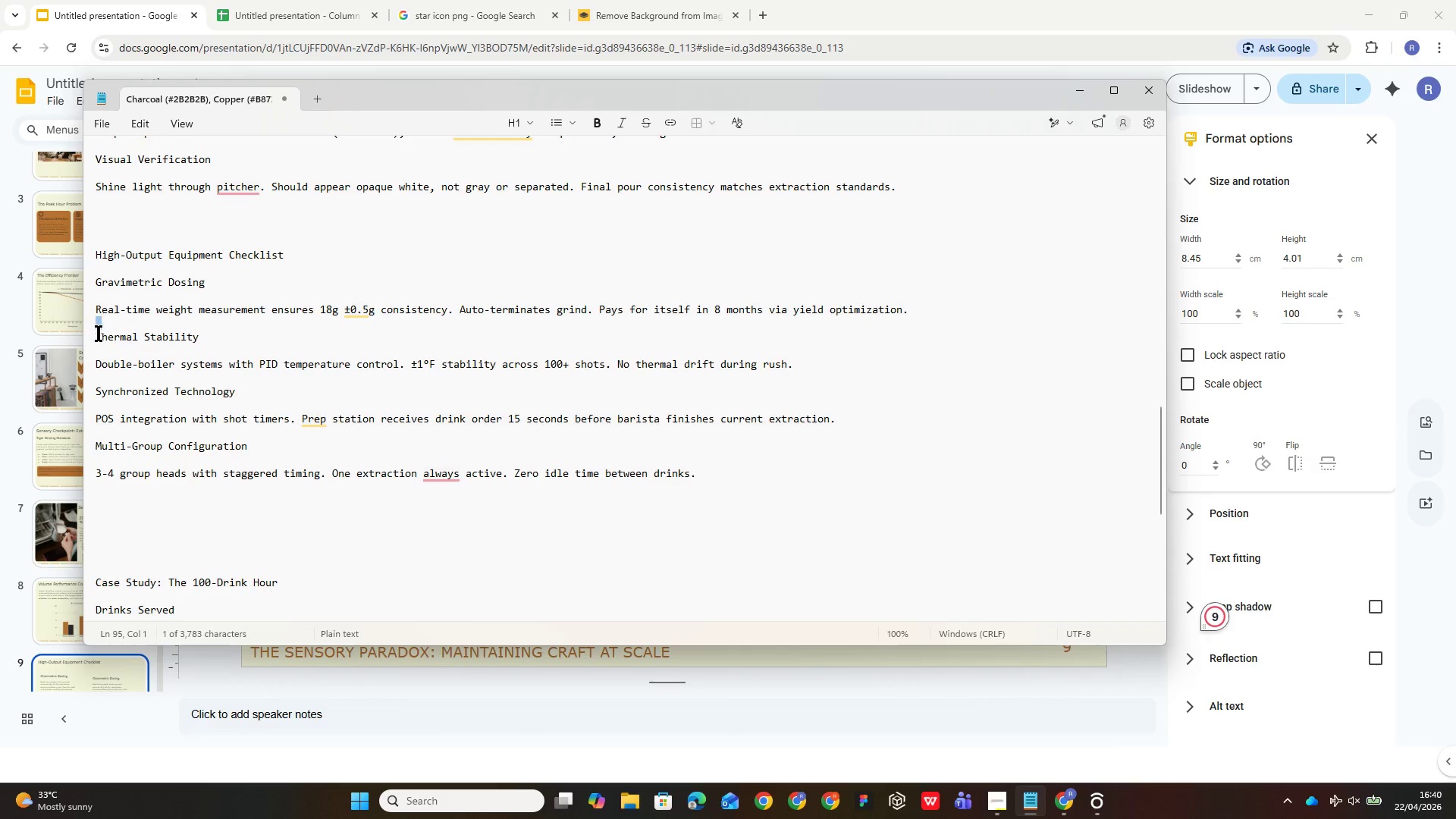 
left_click_drag(start_coordinate=[99, 333], to_coordinate=[790, 365])
 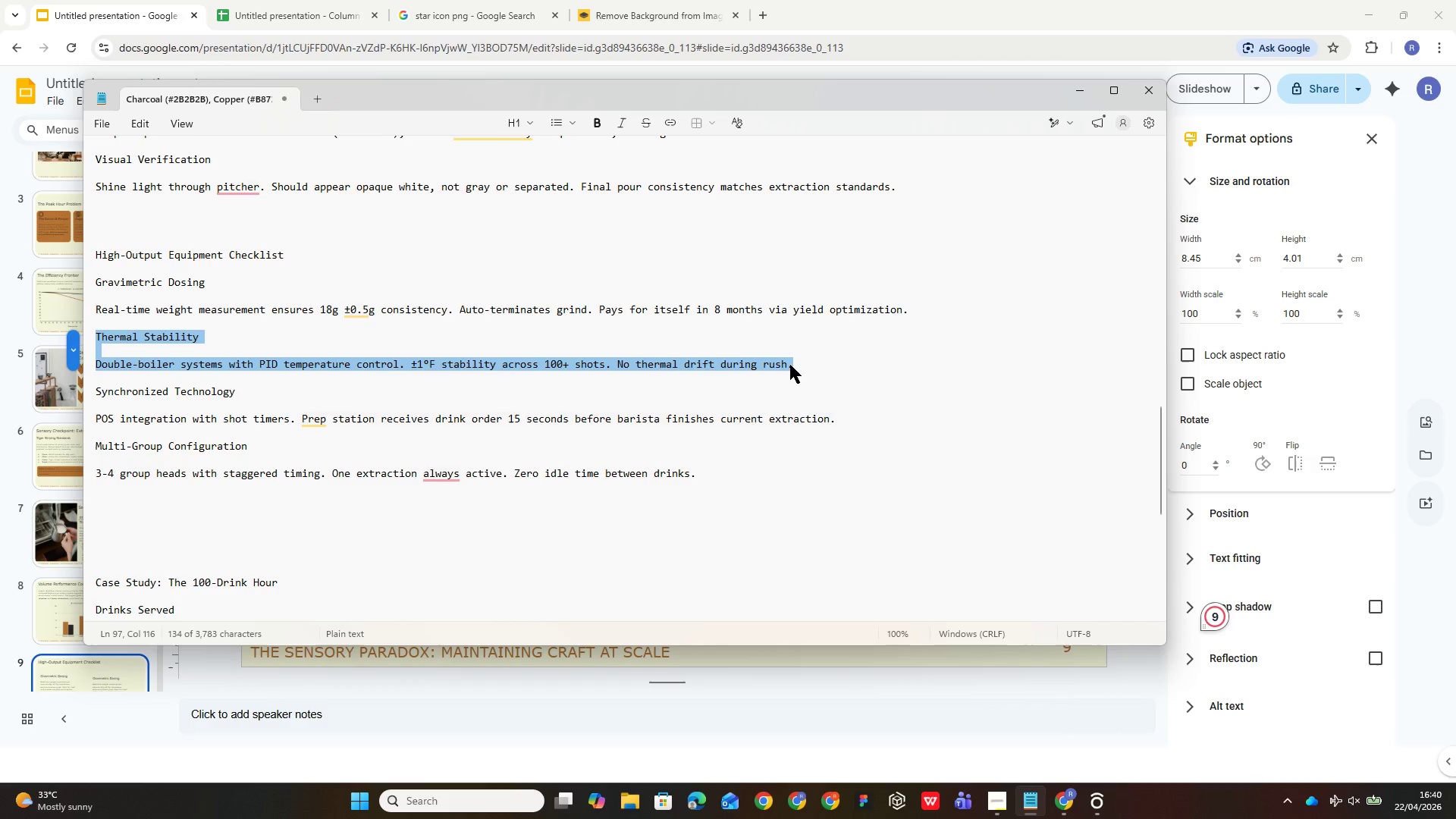 
key(Control+C)
 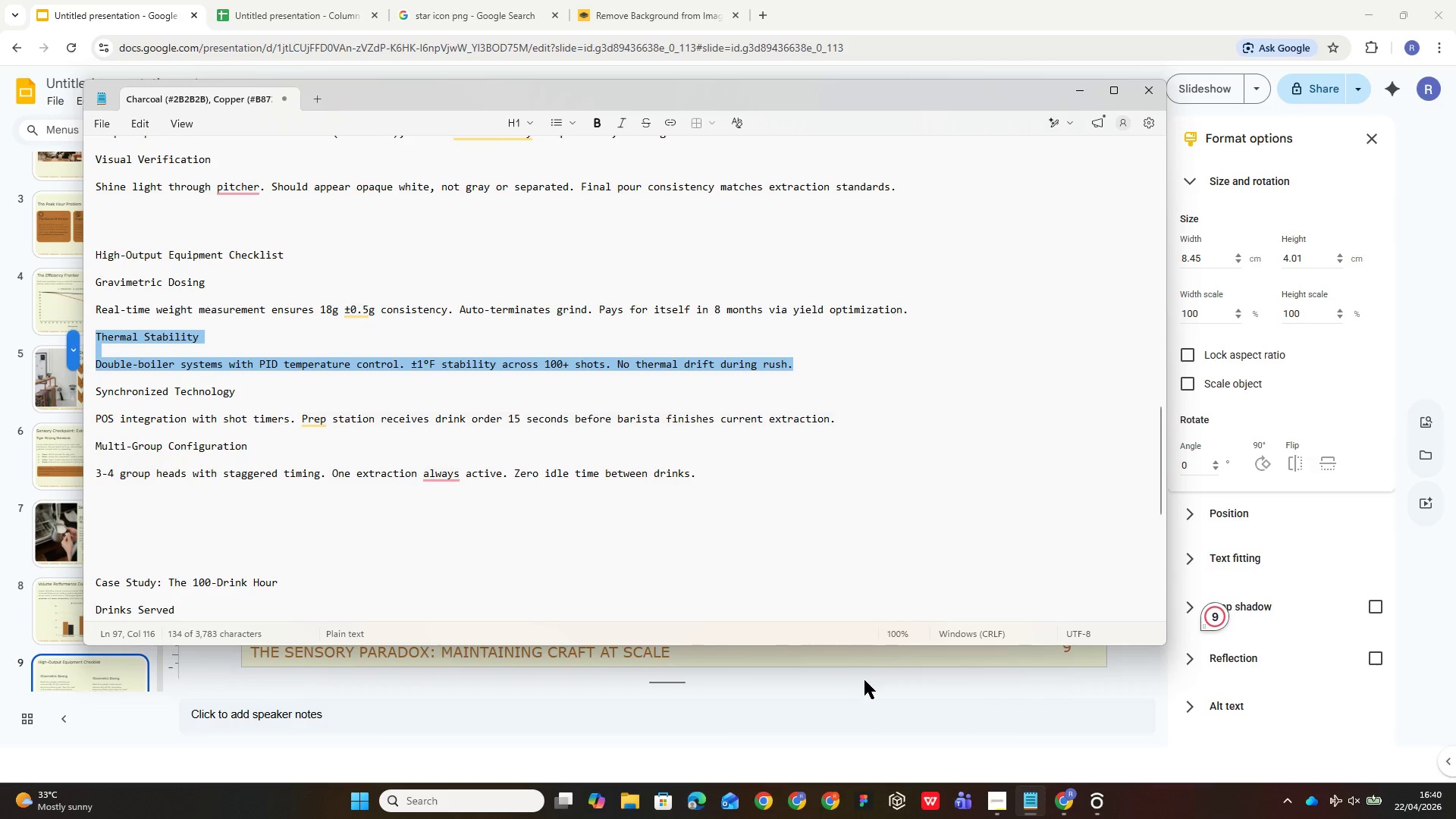 
left_click([821, 670])
 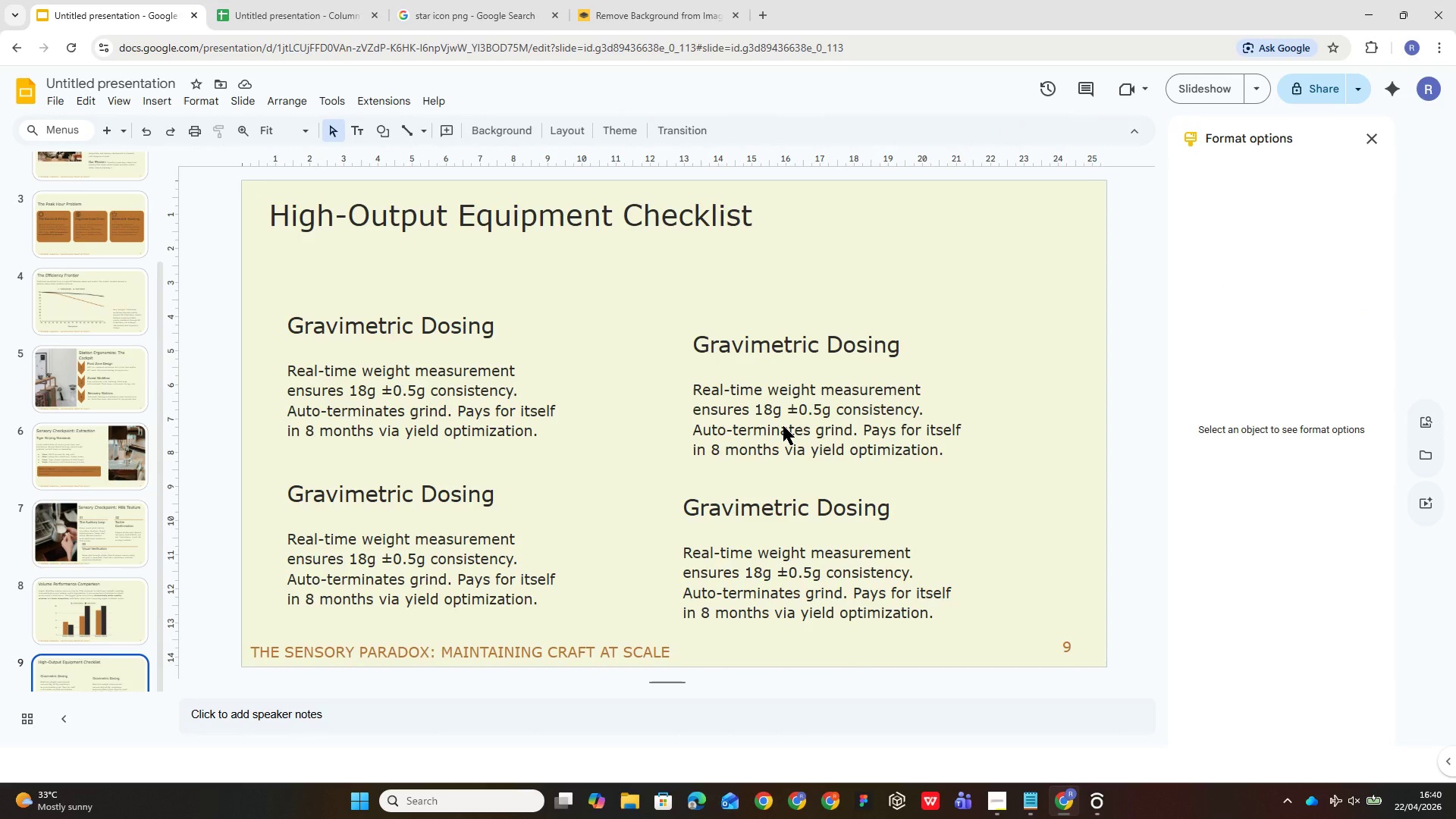 
double_click([784, 426])
 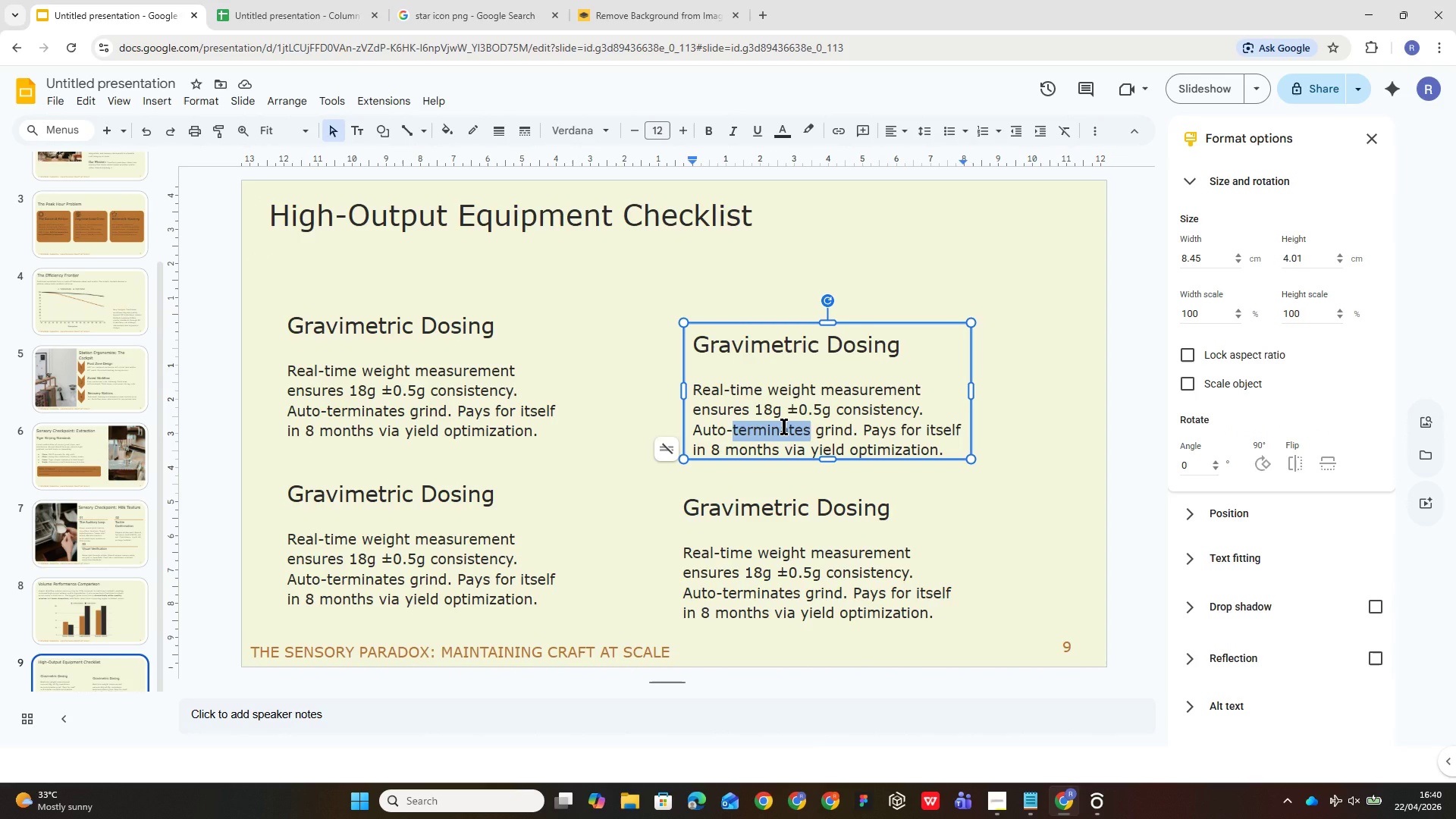 
key(Control+A)
 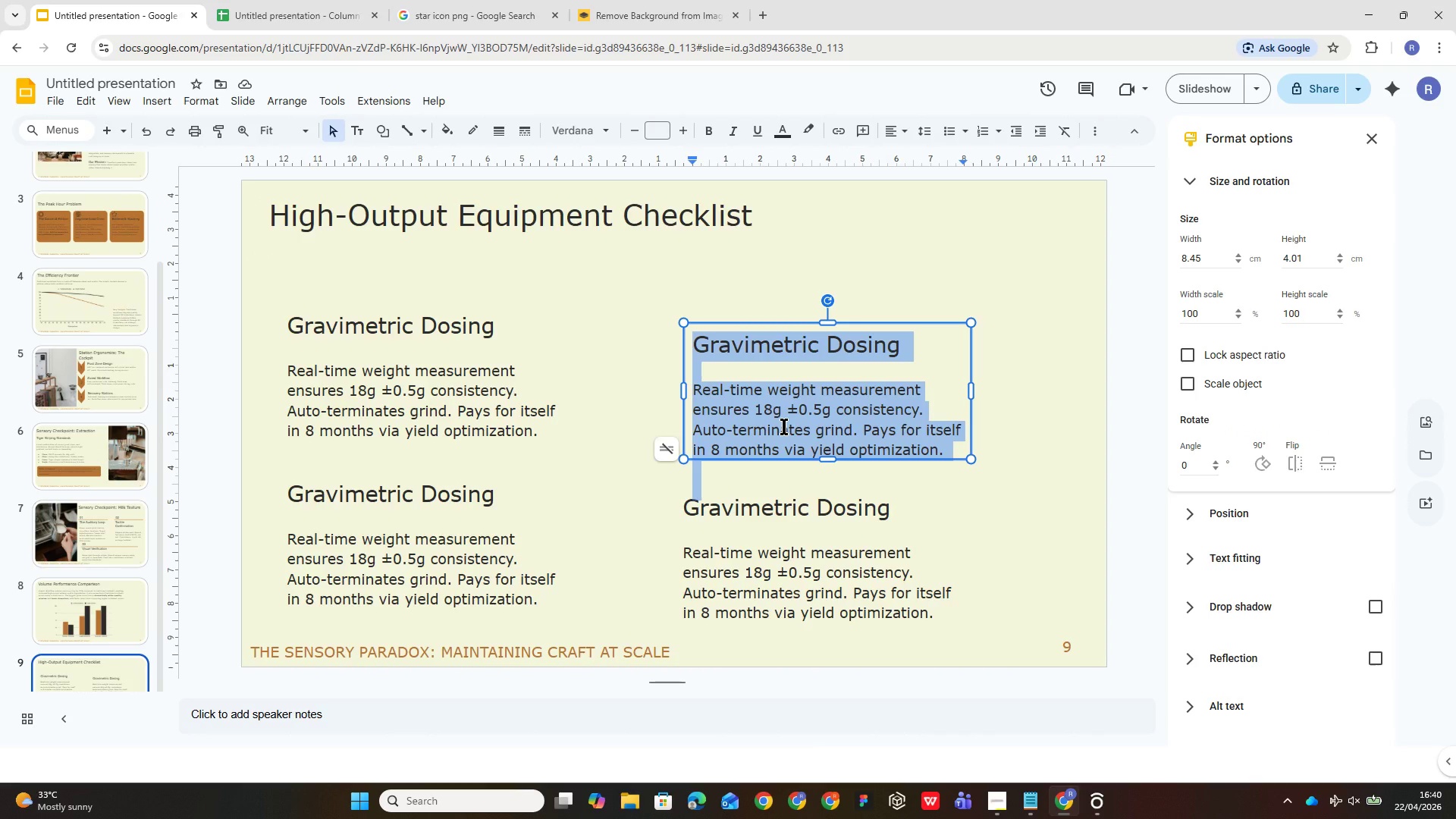 
key(Control+V)
 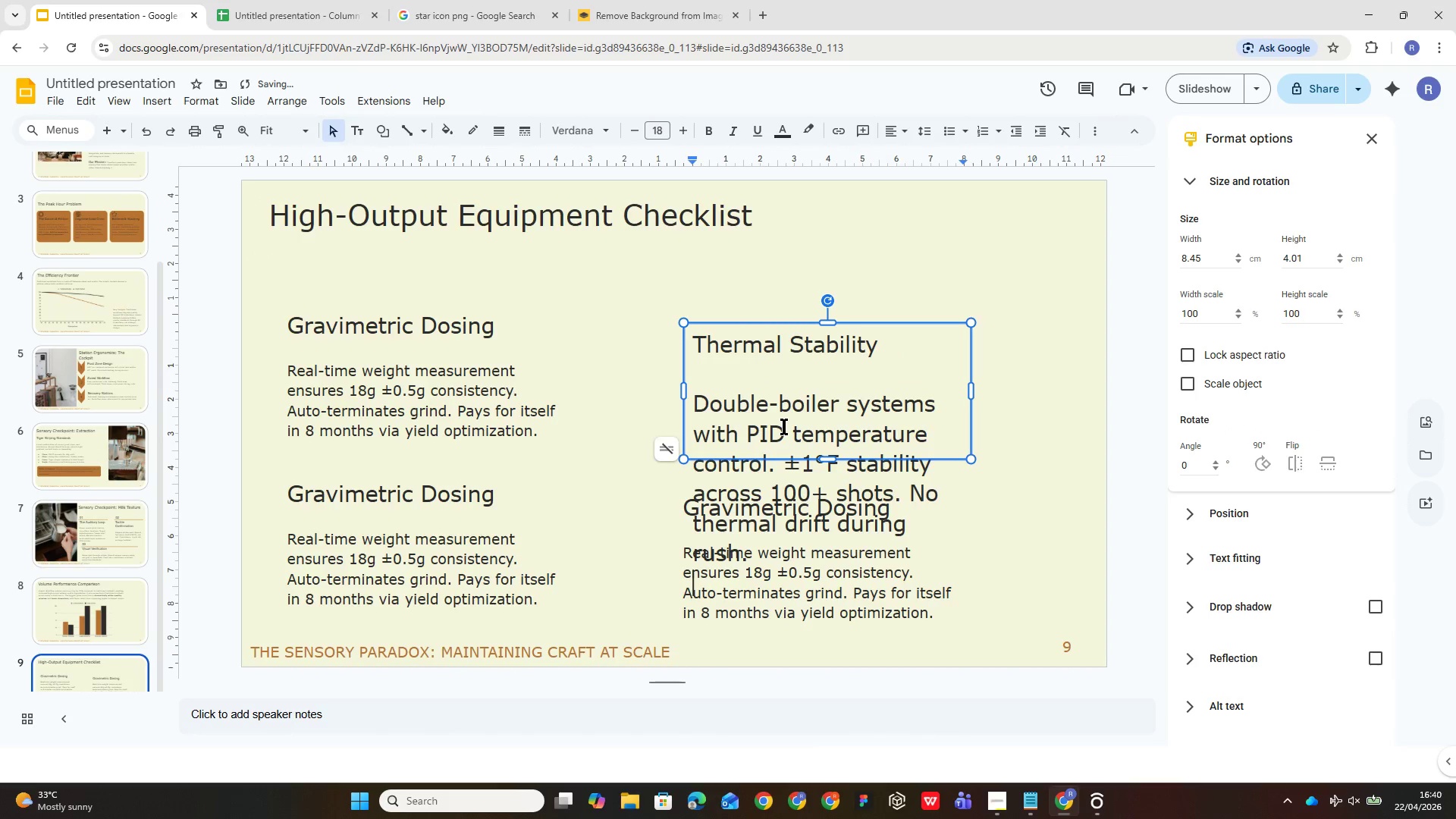 
key(Control+A)
 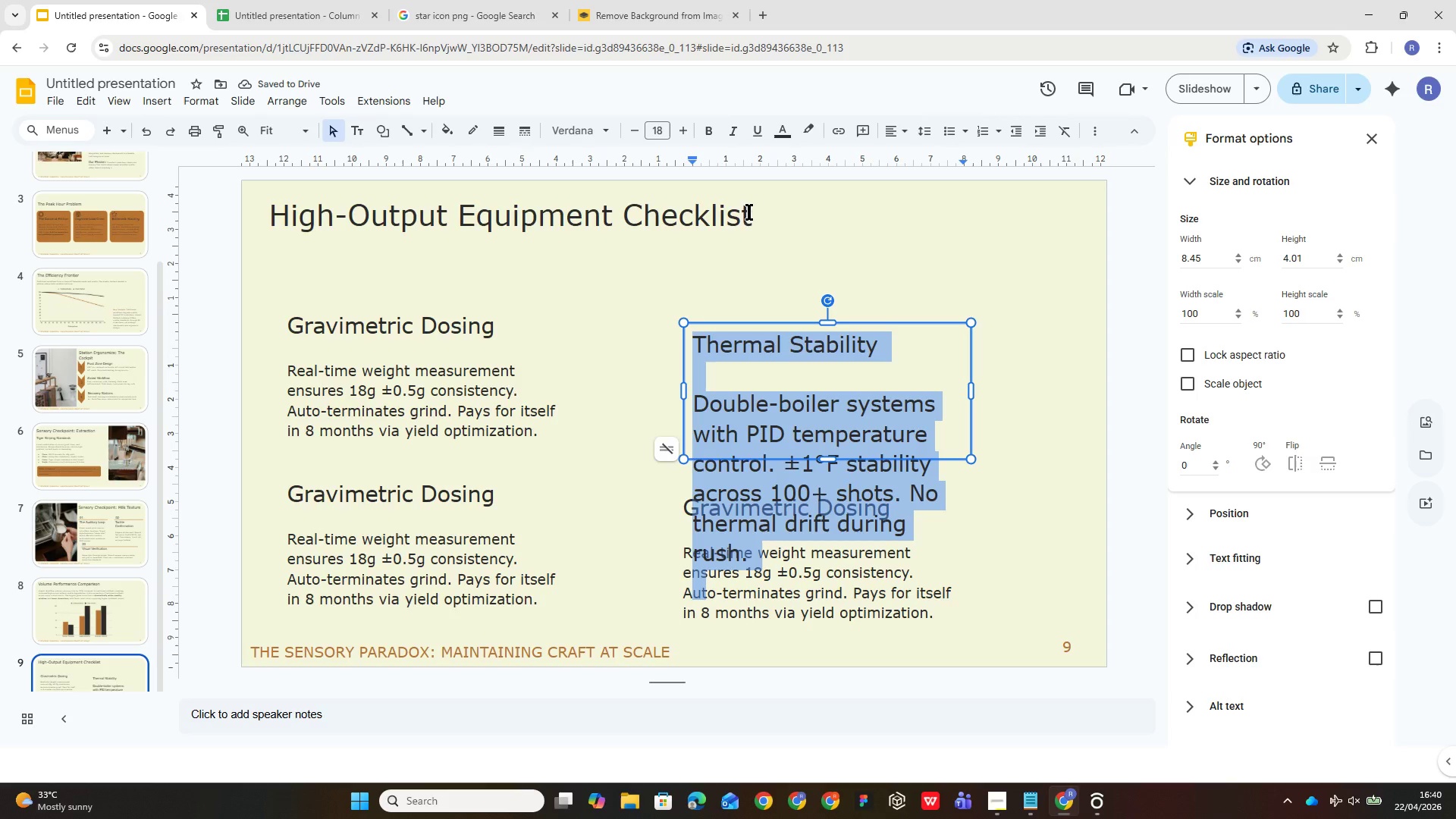 
left_click([609, 132])
 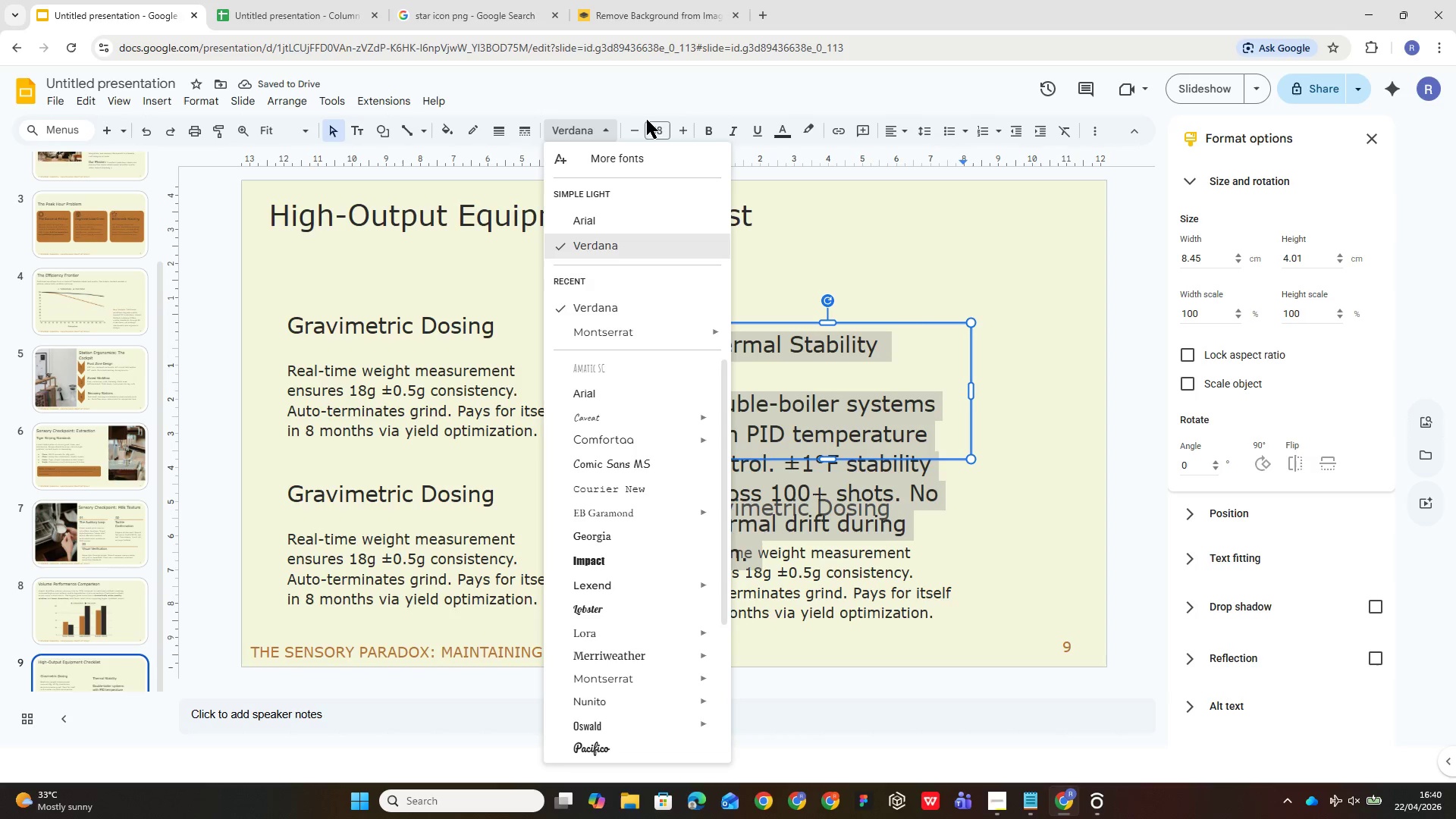 
left_click([653, 124])
 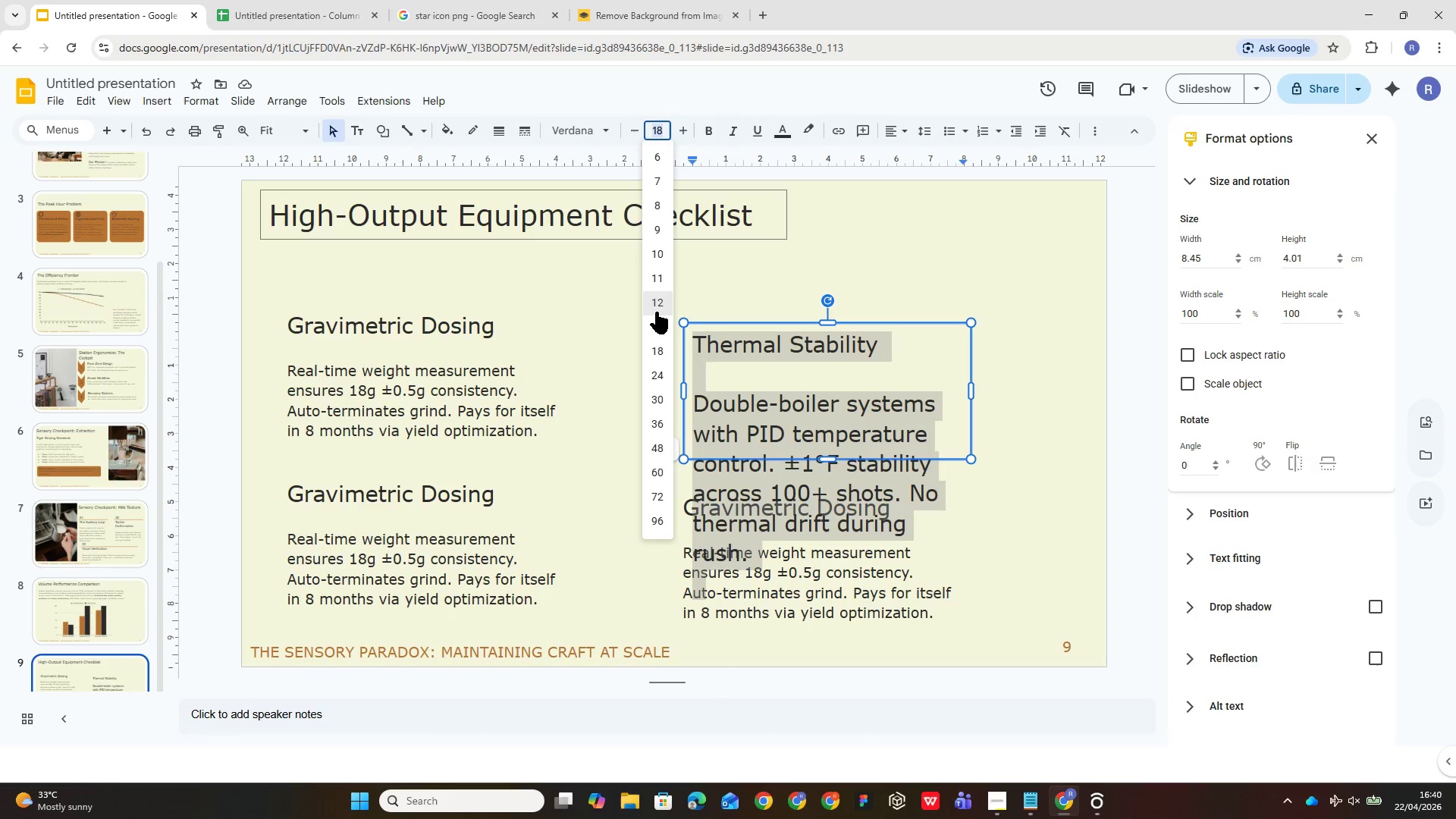 
left_click([656, 302])
 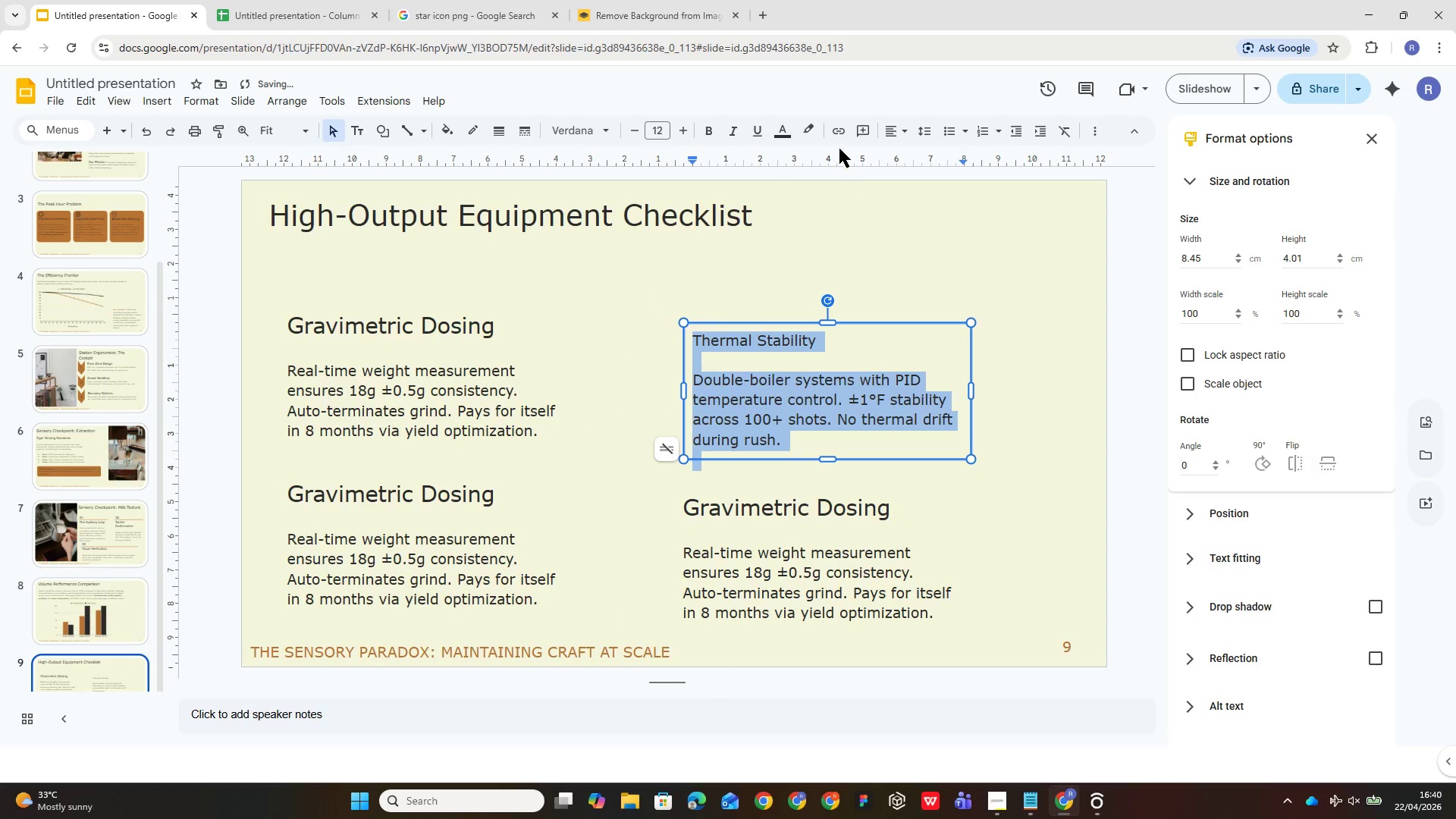 
left_click([777, 137])
 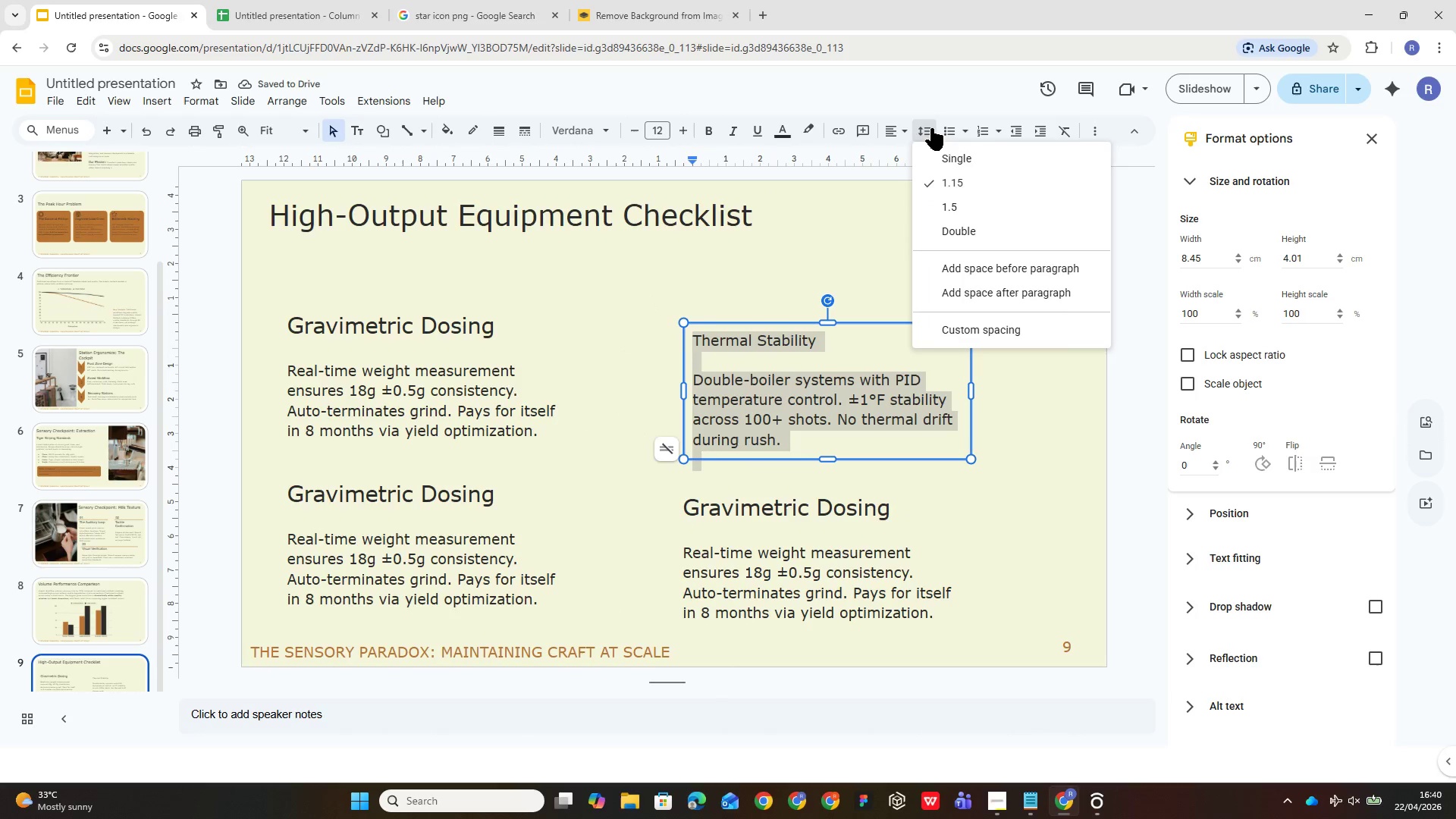 
left_click([796, 253])
 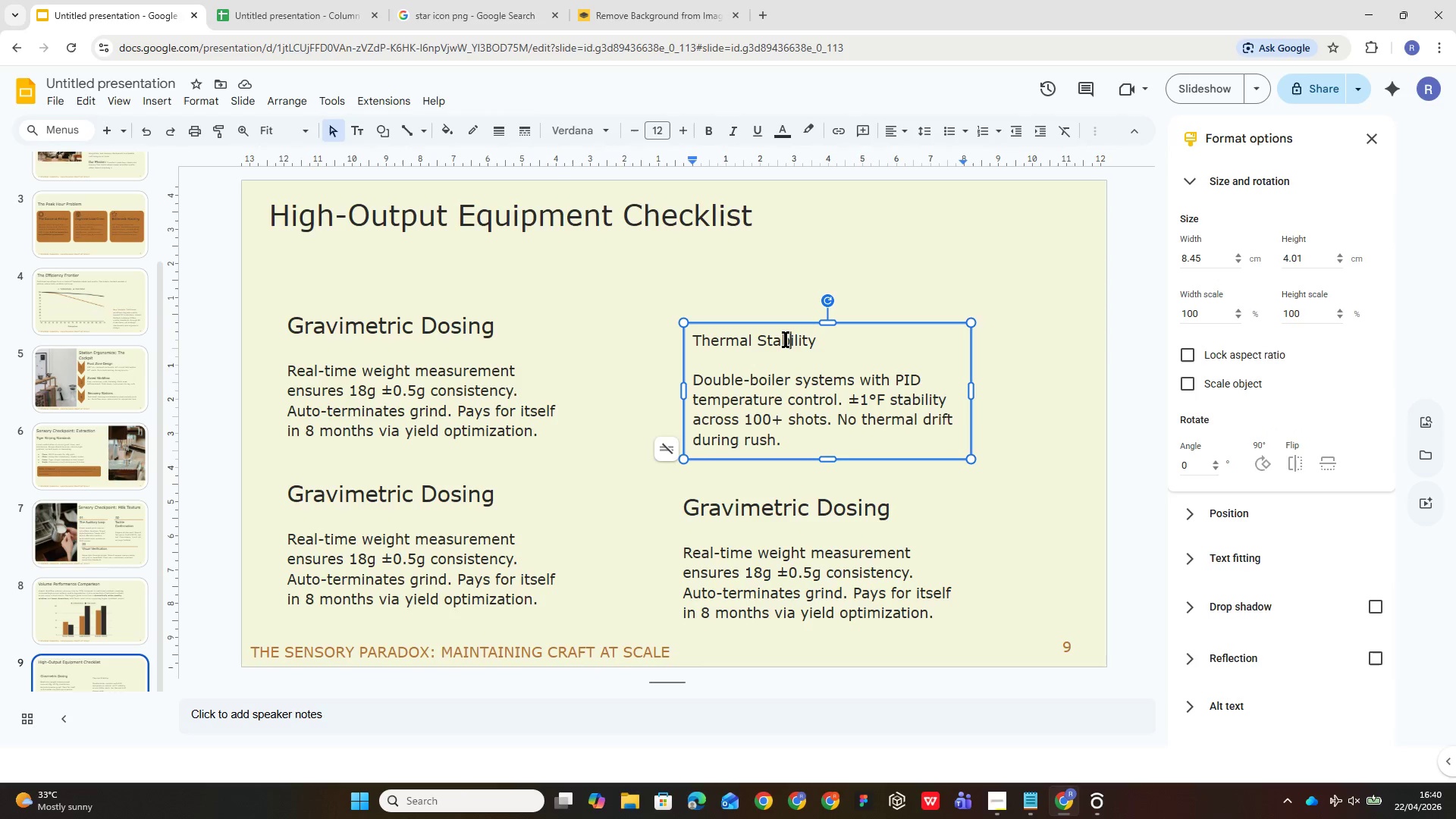 
double_click([786, 337])
 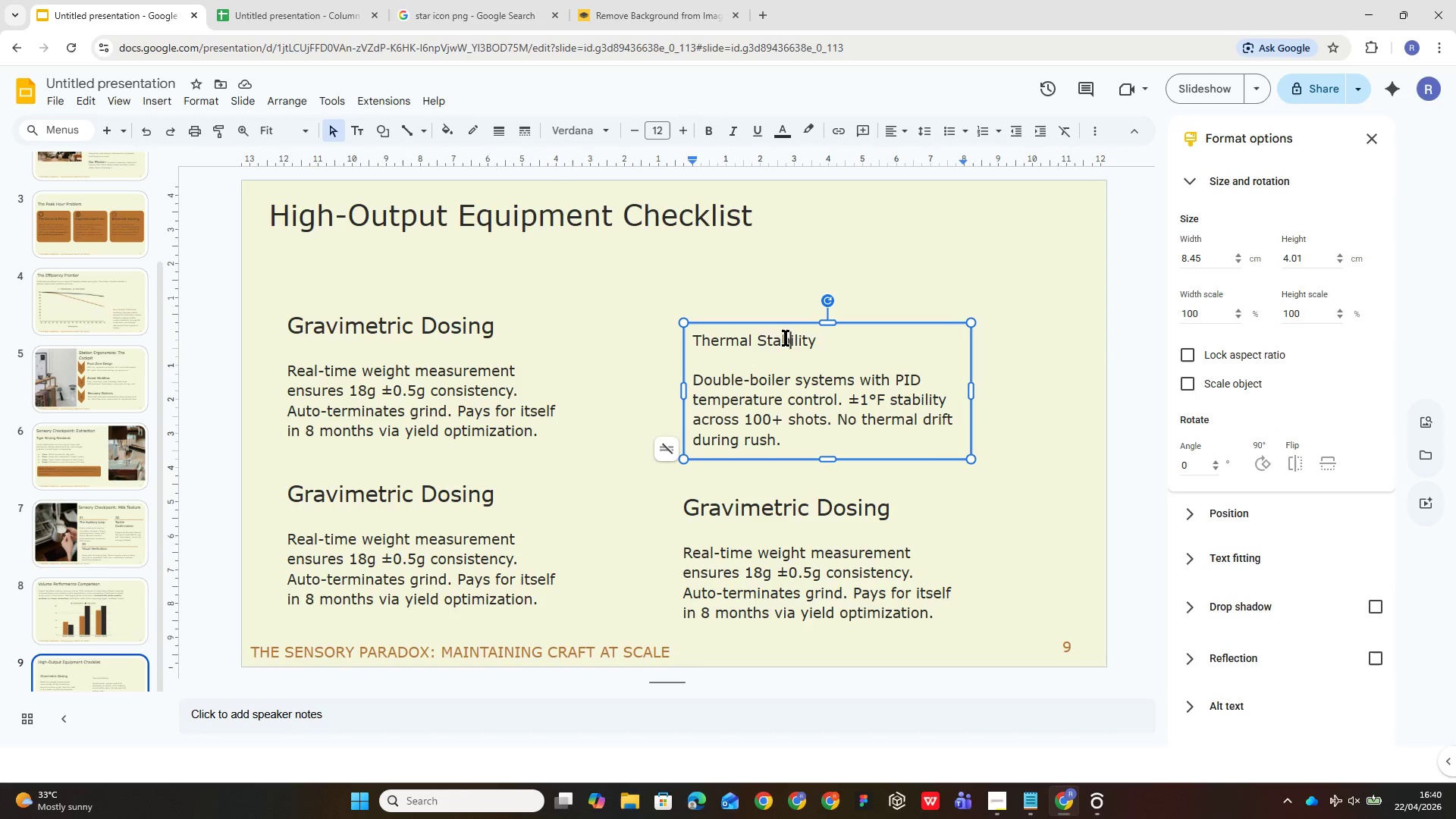 
triple_click([786, 337])
 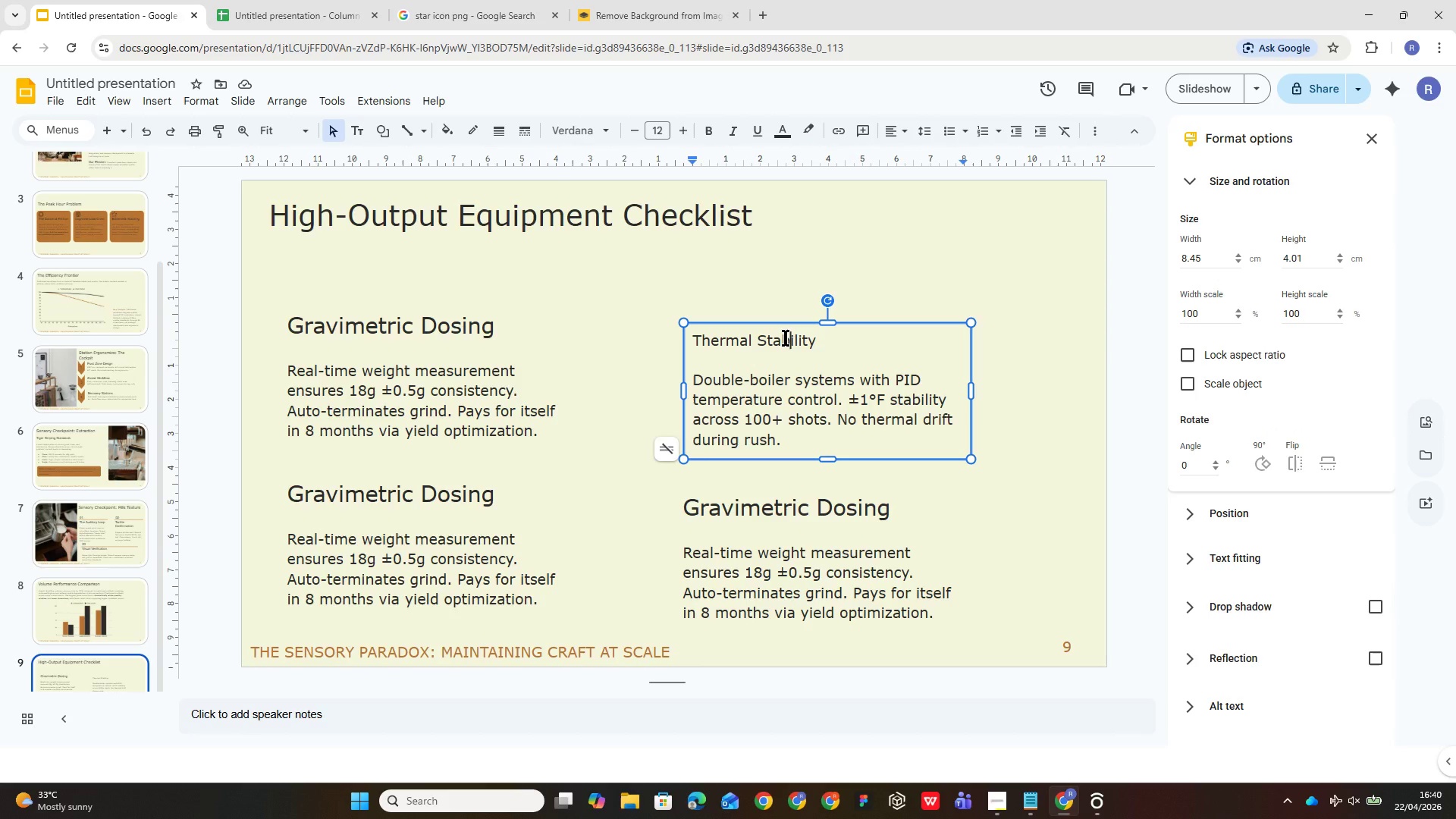 
double_click([786, 337])
 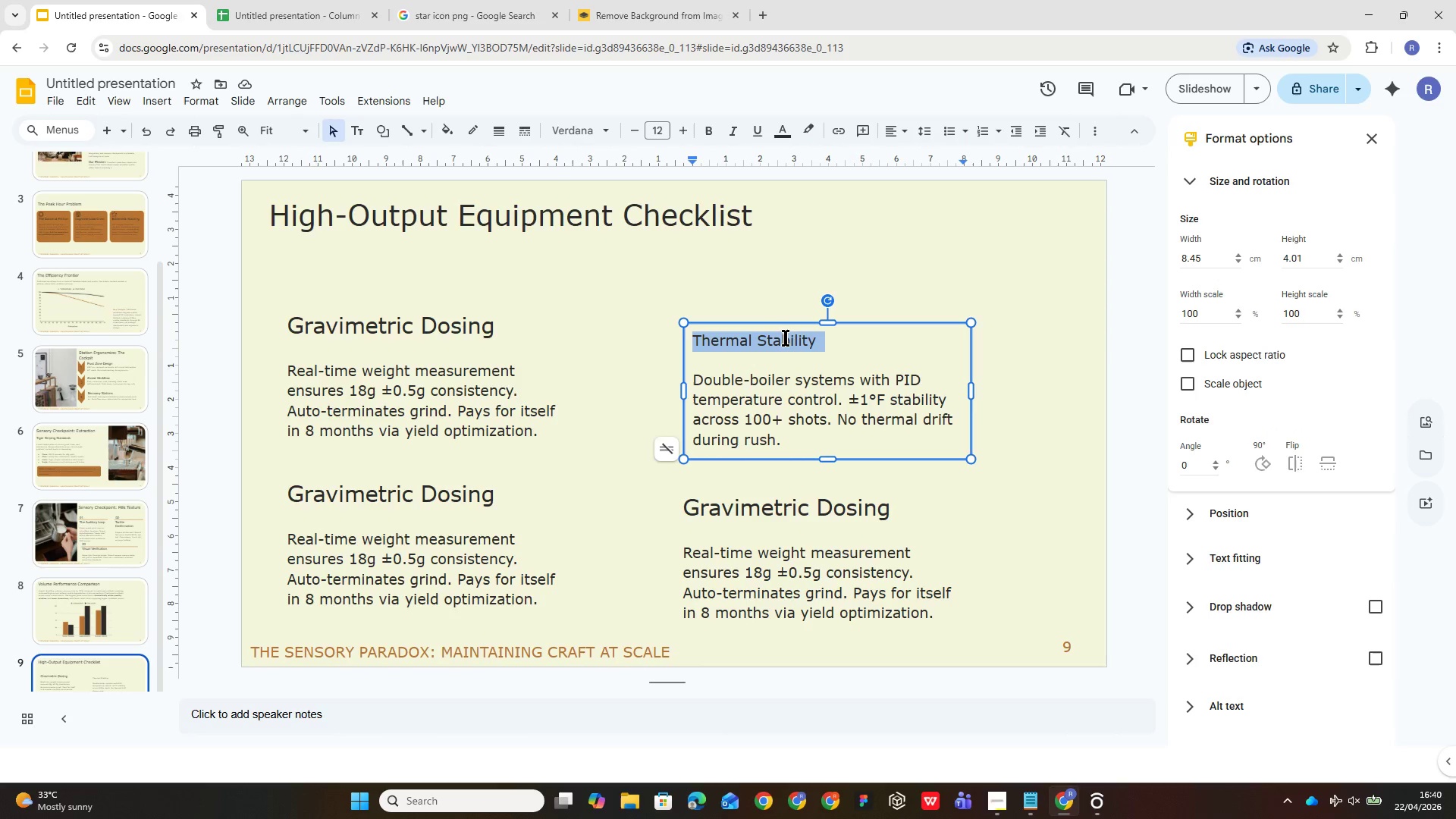 
triple_click([786, 337])
 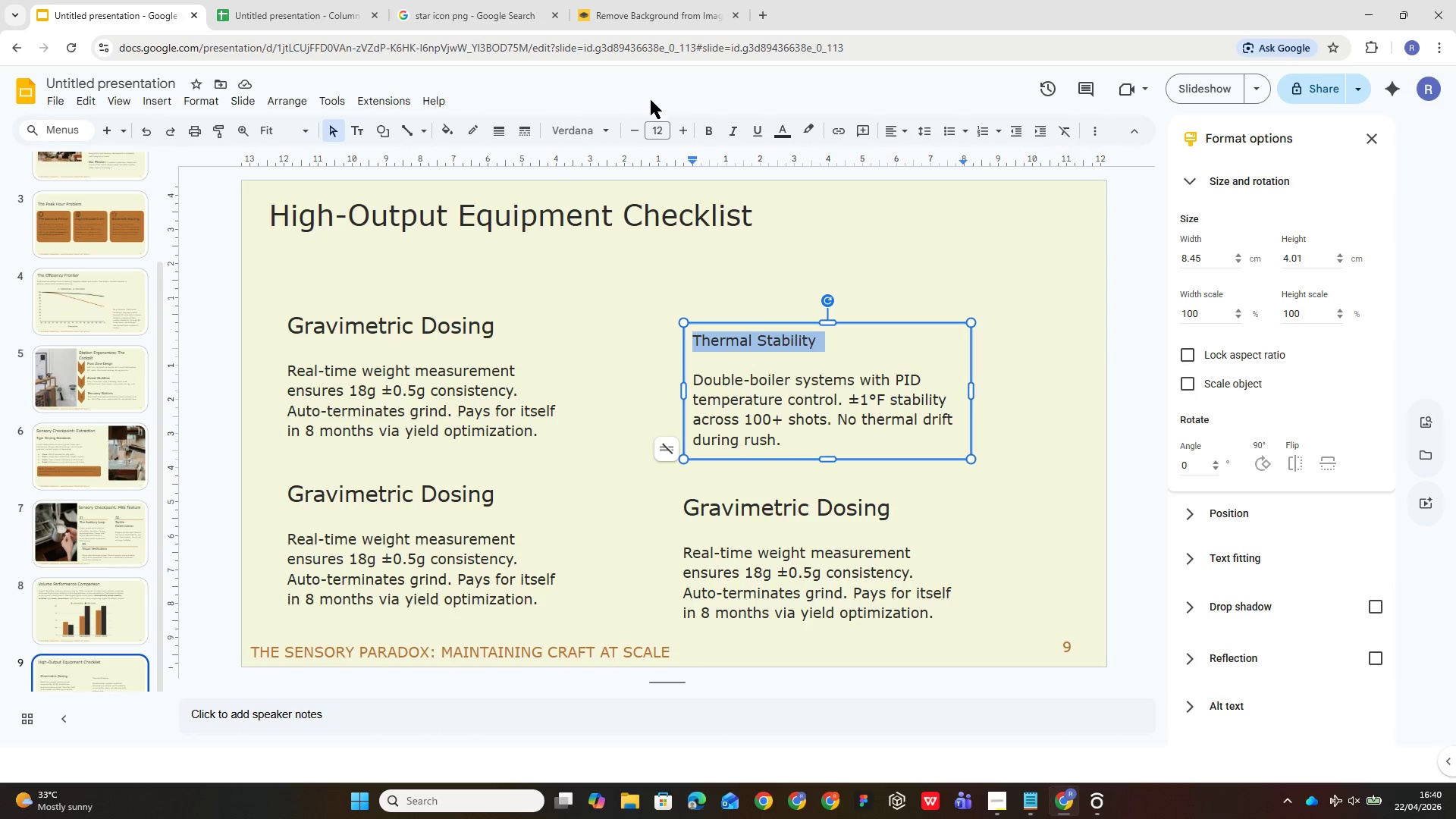 
left_click([664, 131])
 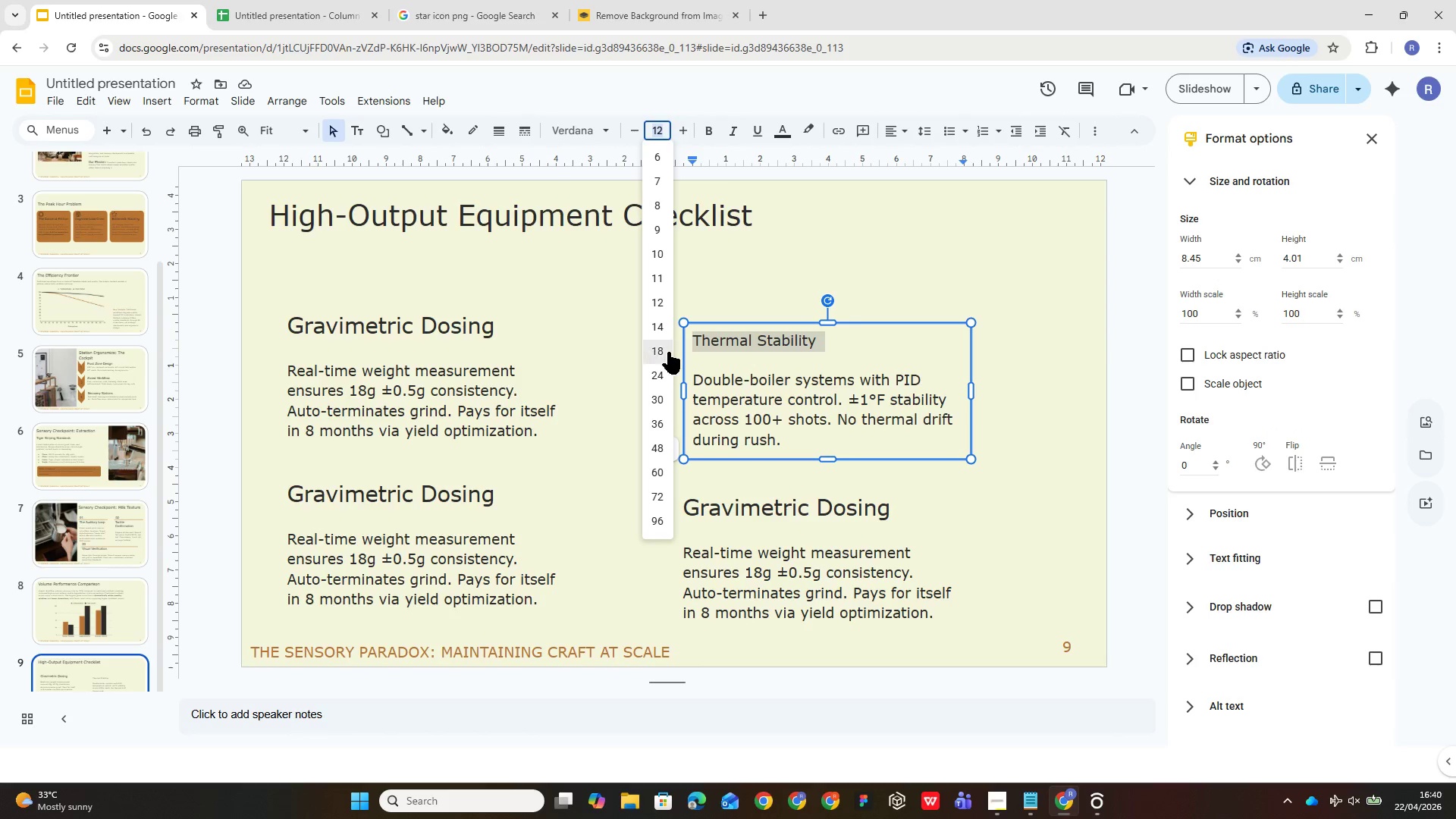 
left_click([668, 353])
 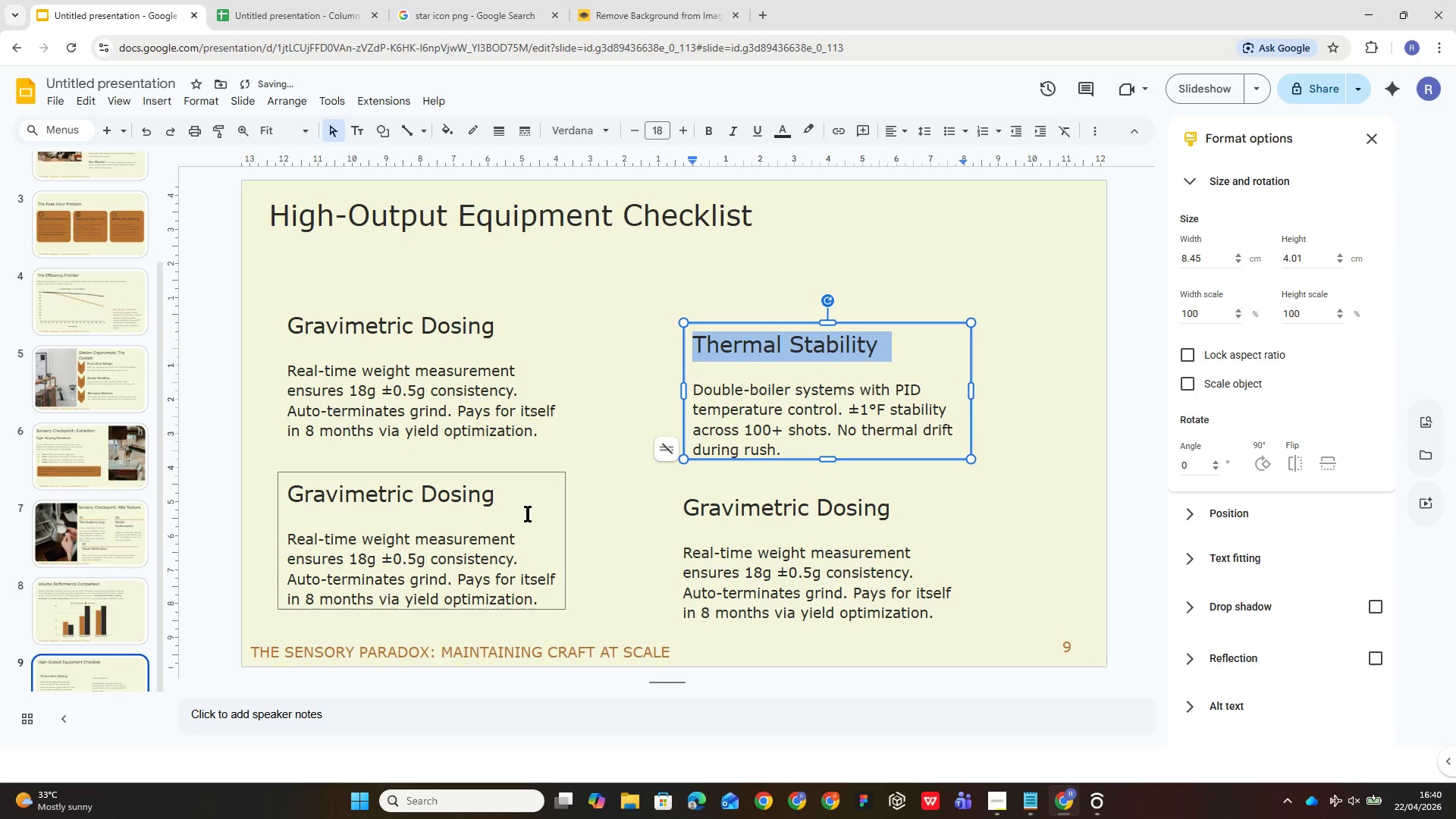 
left_click([518, 519])
 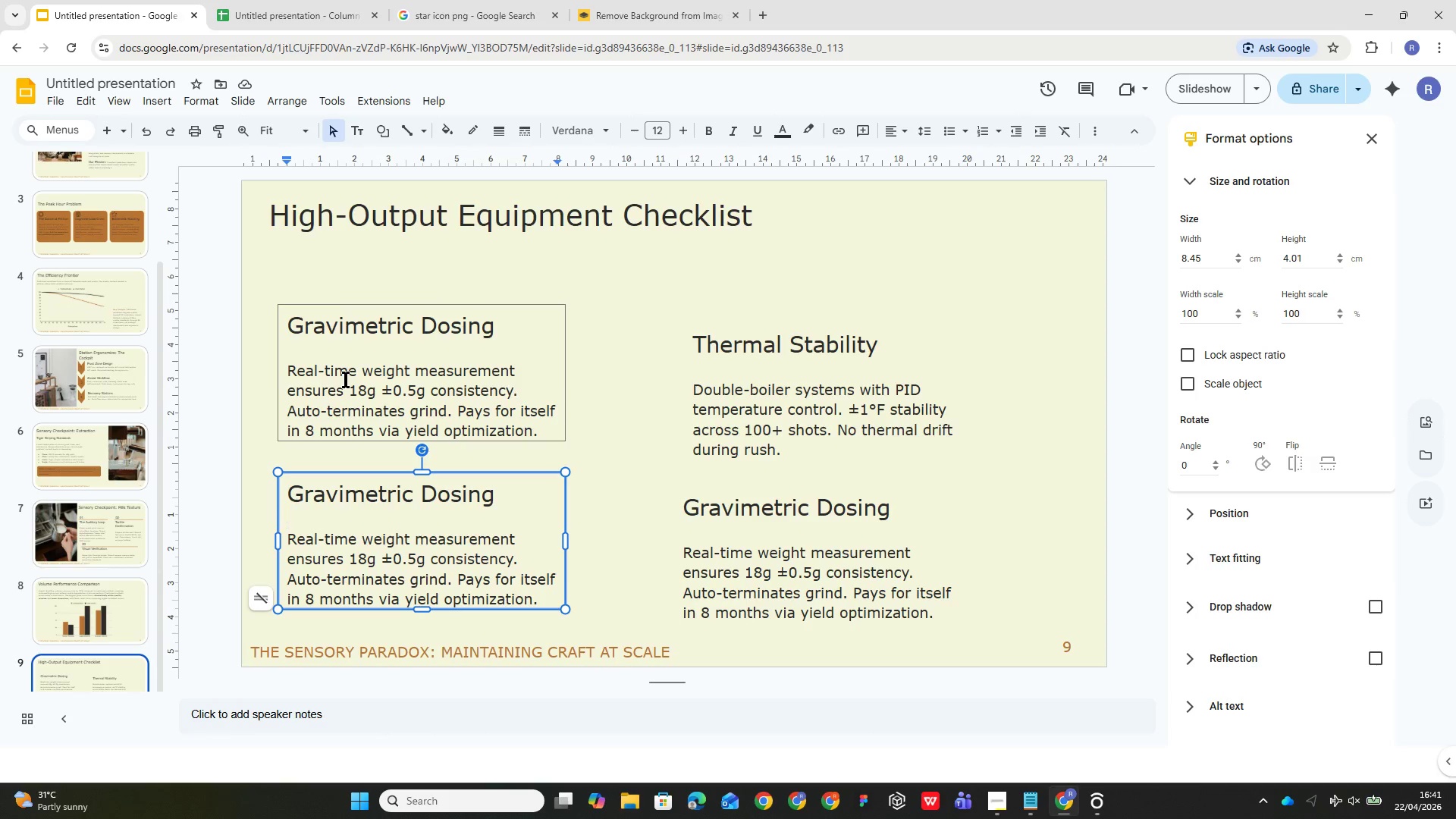 
wait(21.59)
 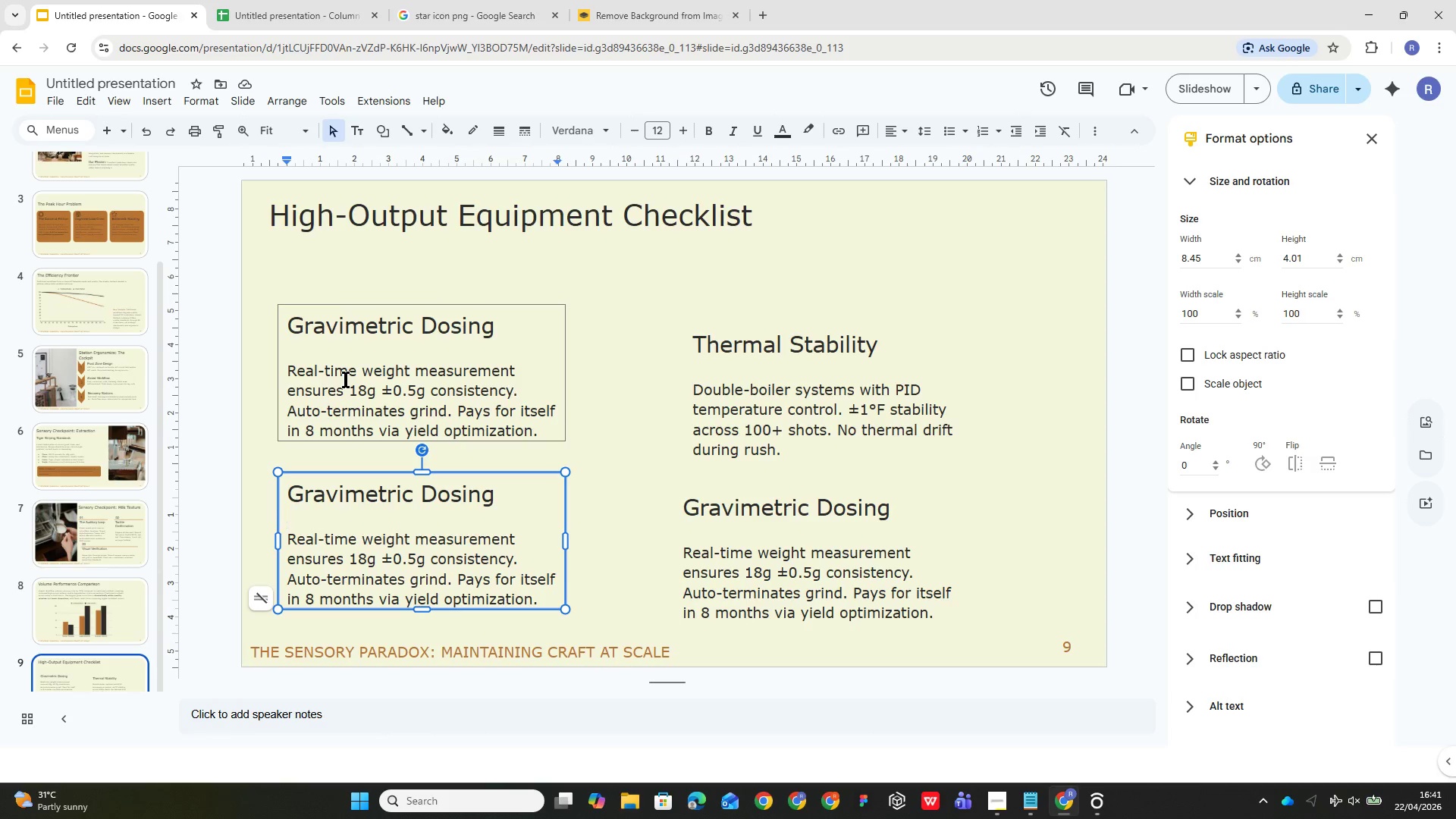 
left_click([99, 531])
 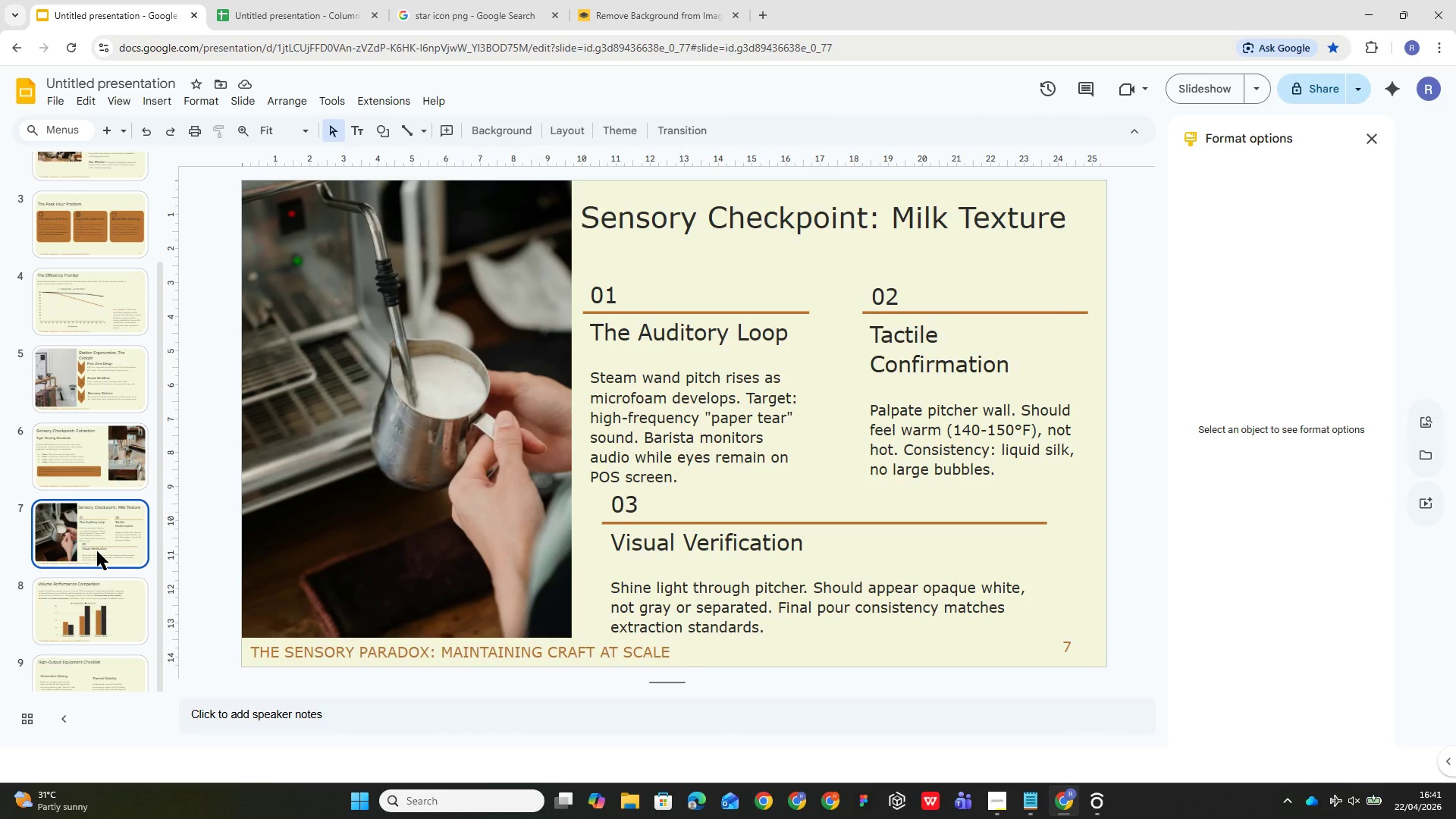 
left_click([107, 618])
 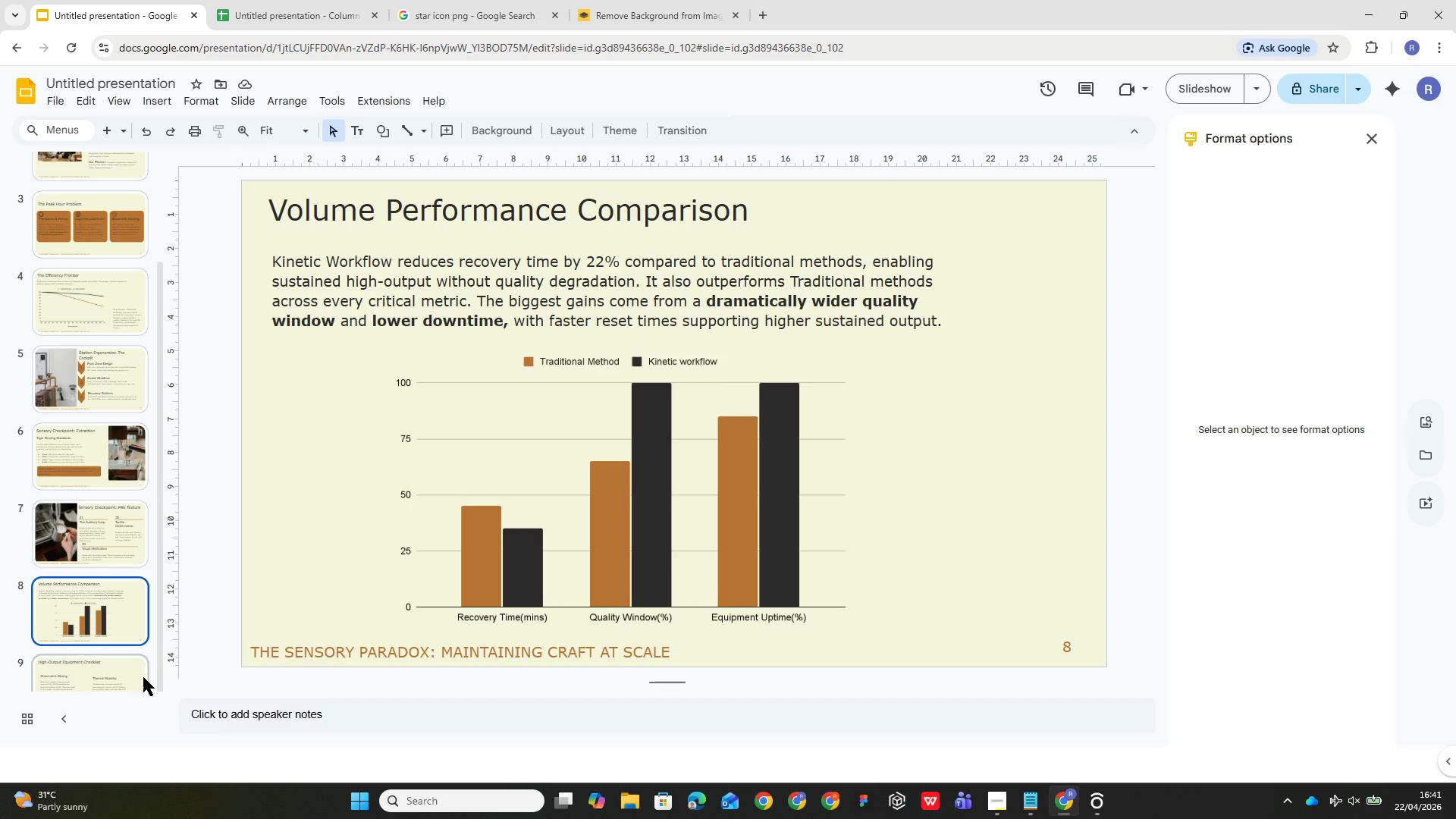 
left_click([130, 672])
 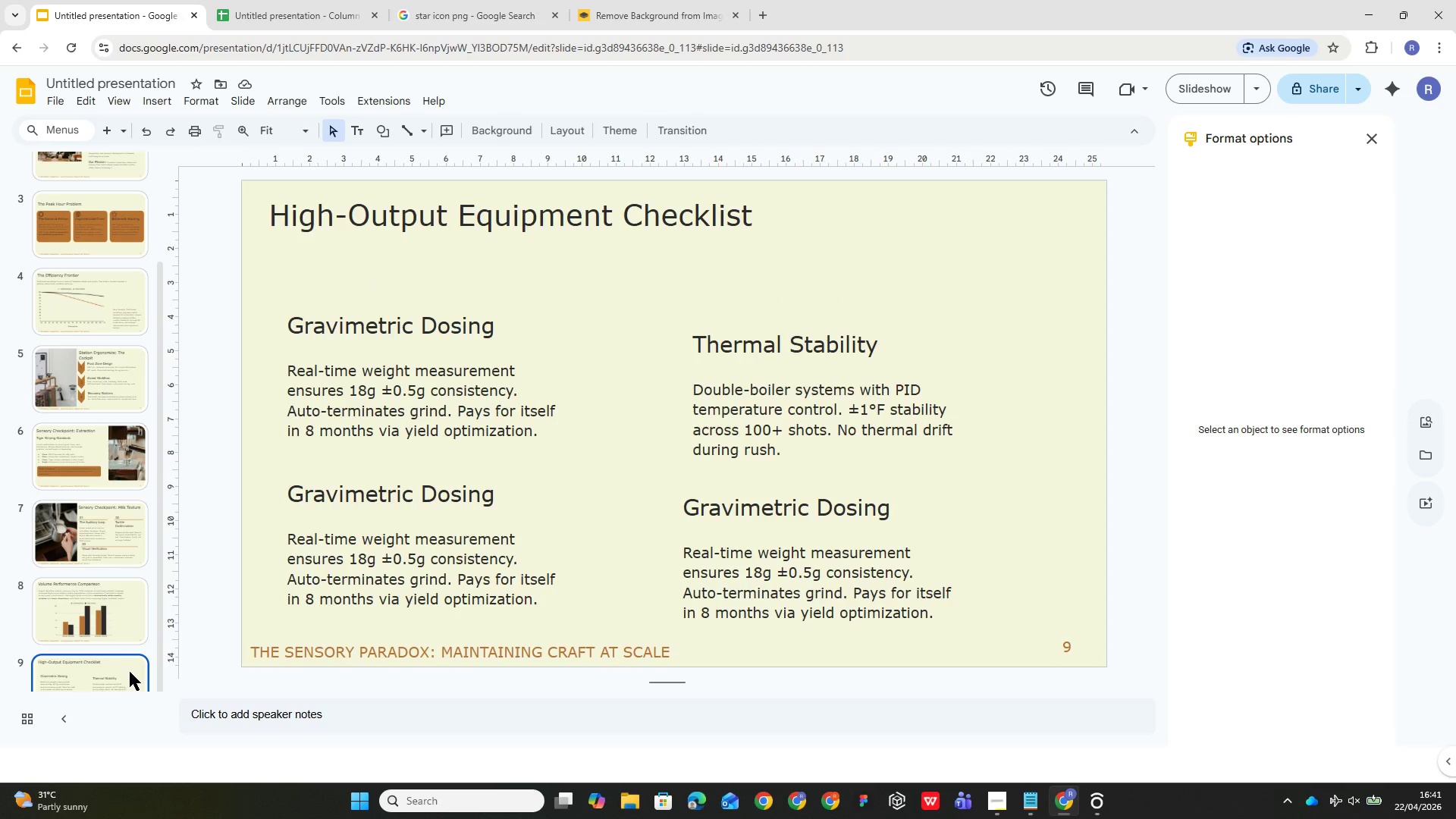 
wait(9.86)
 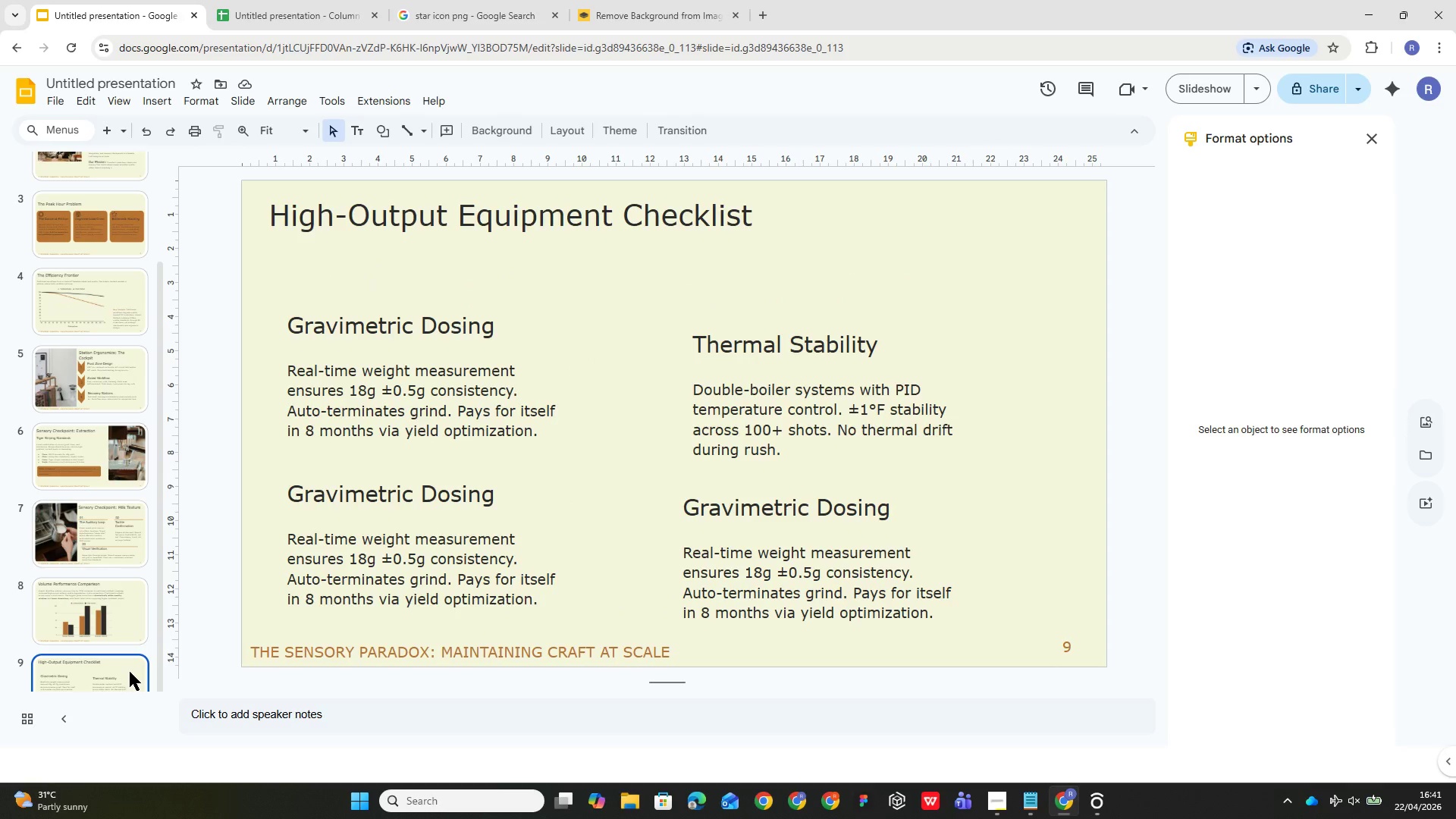 
left_click([375, 409])
 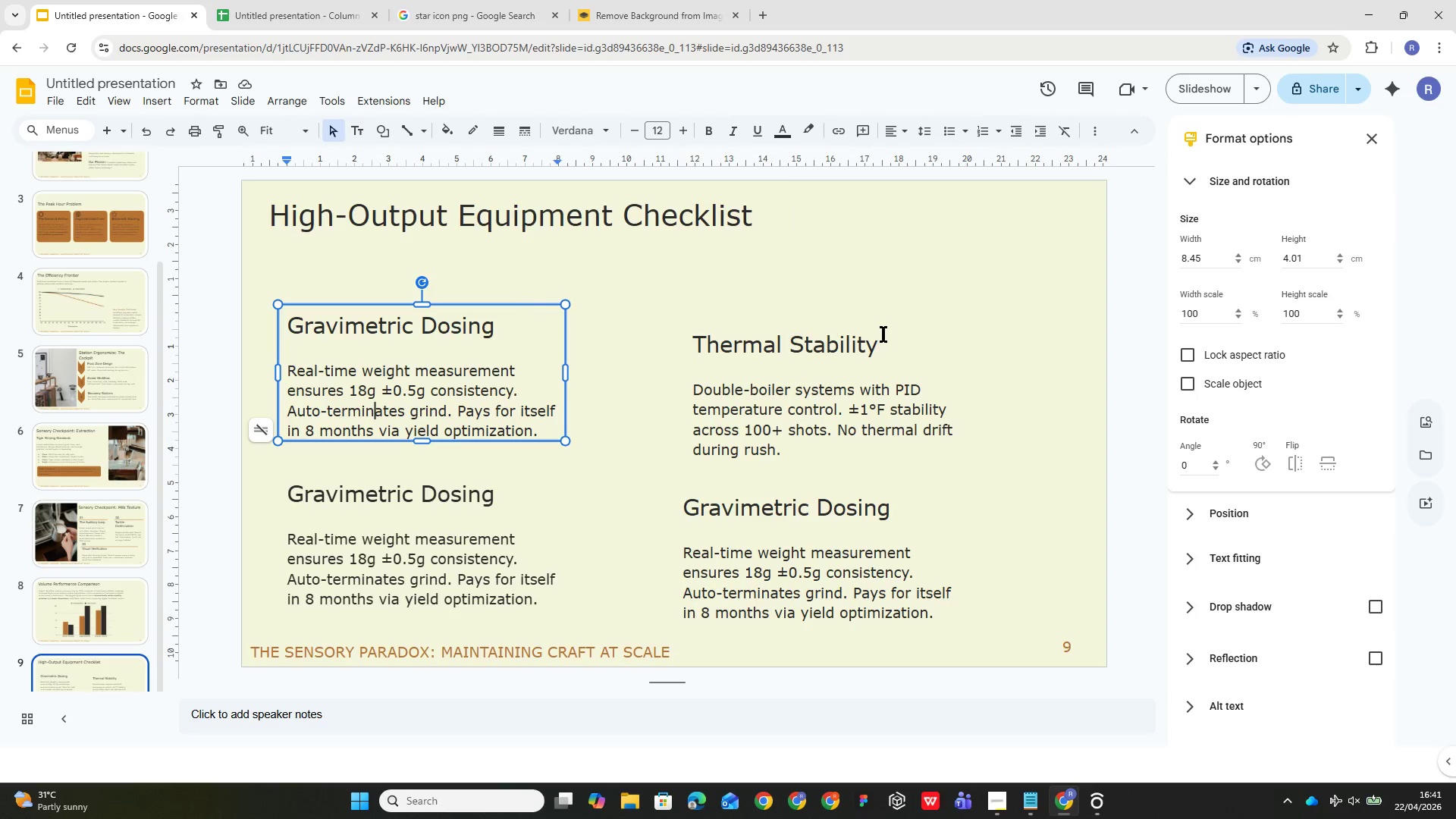 
left_click([883, 334])
 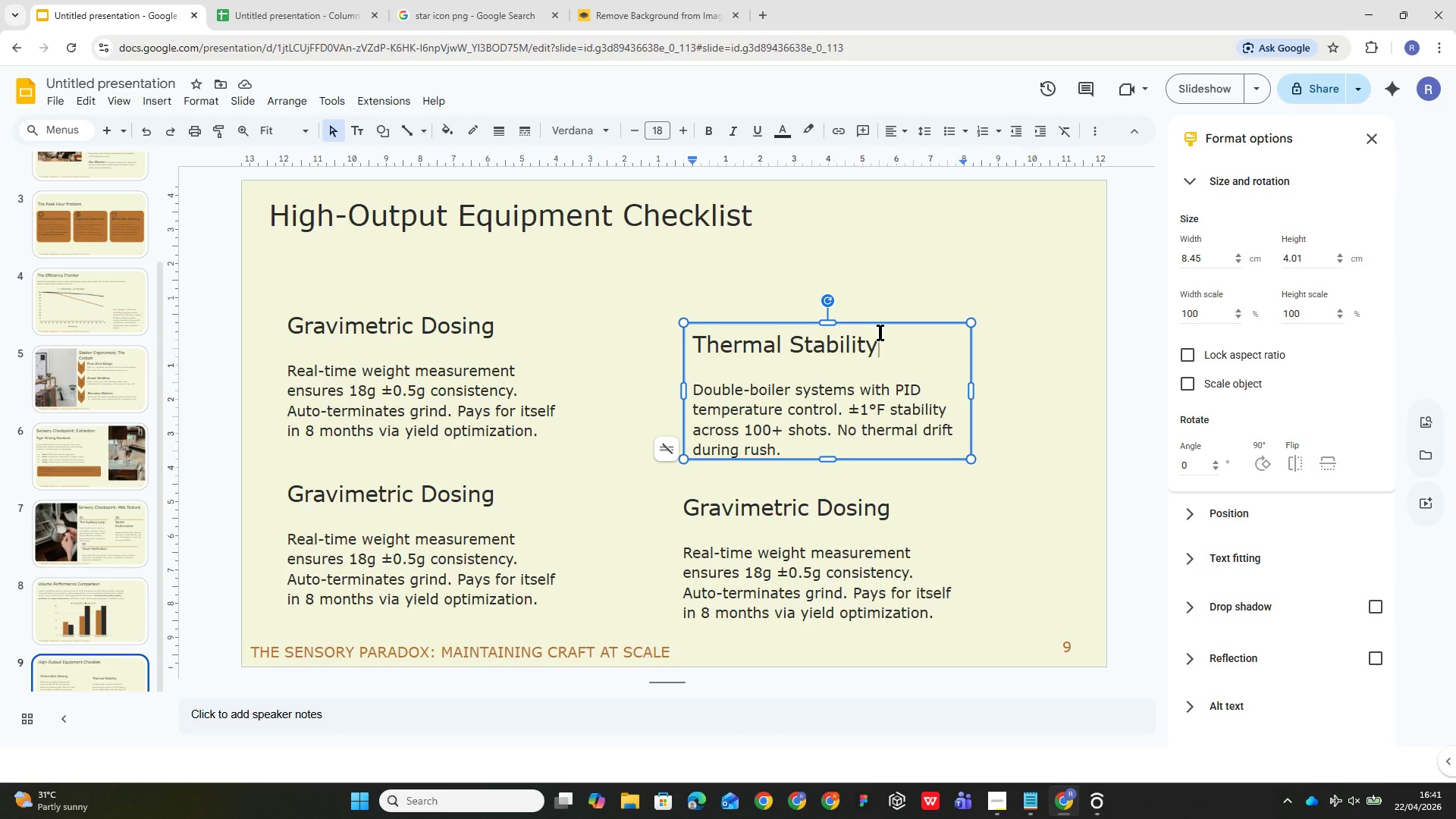 
left_click([886, 322])
 